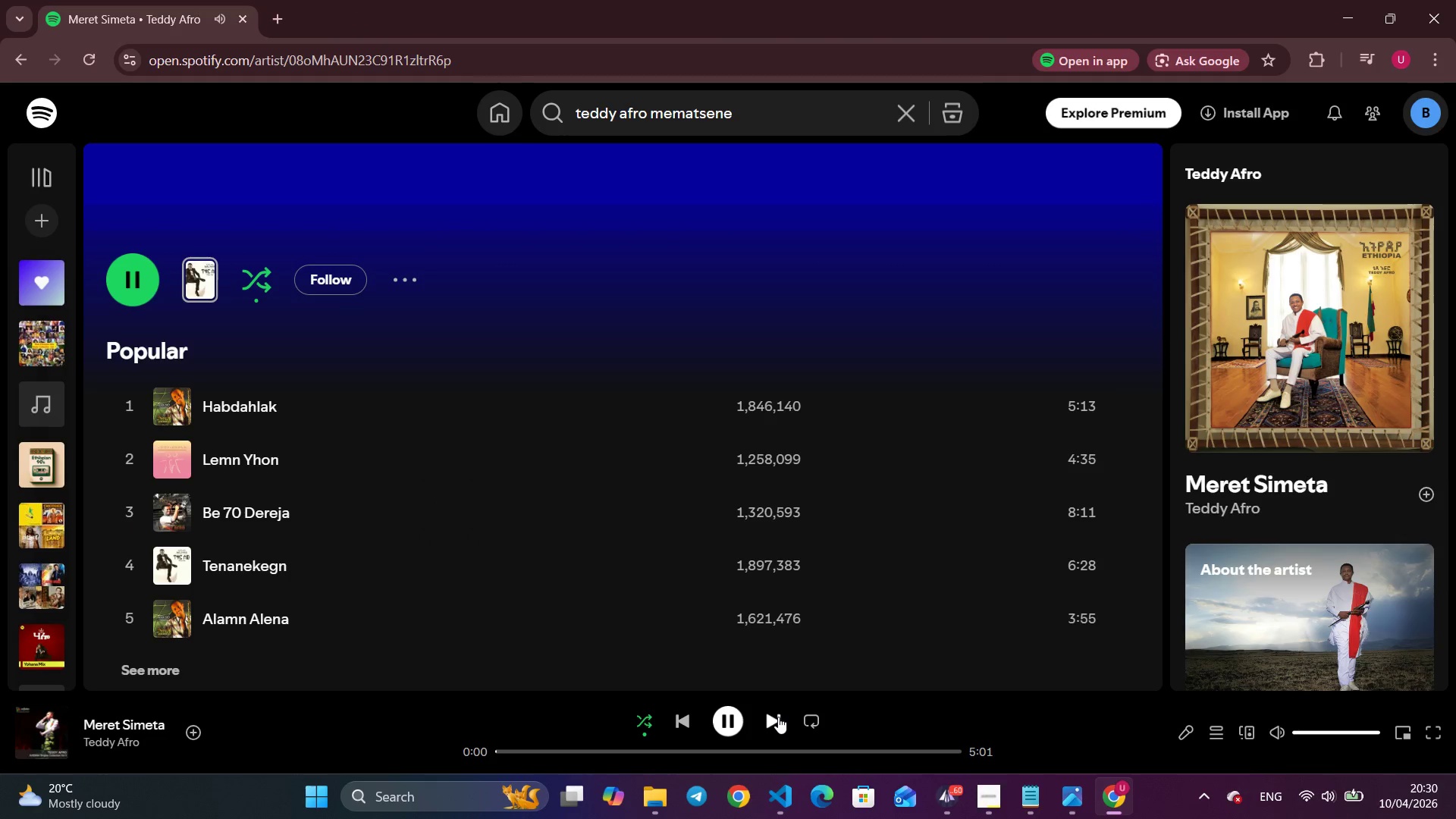 
scroll: coordinate [219, 280], scroll_direction: up, amount: 2.0
 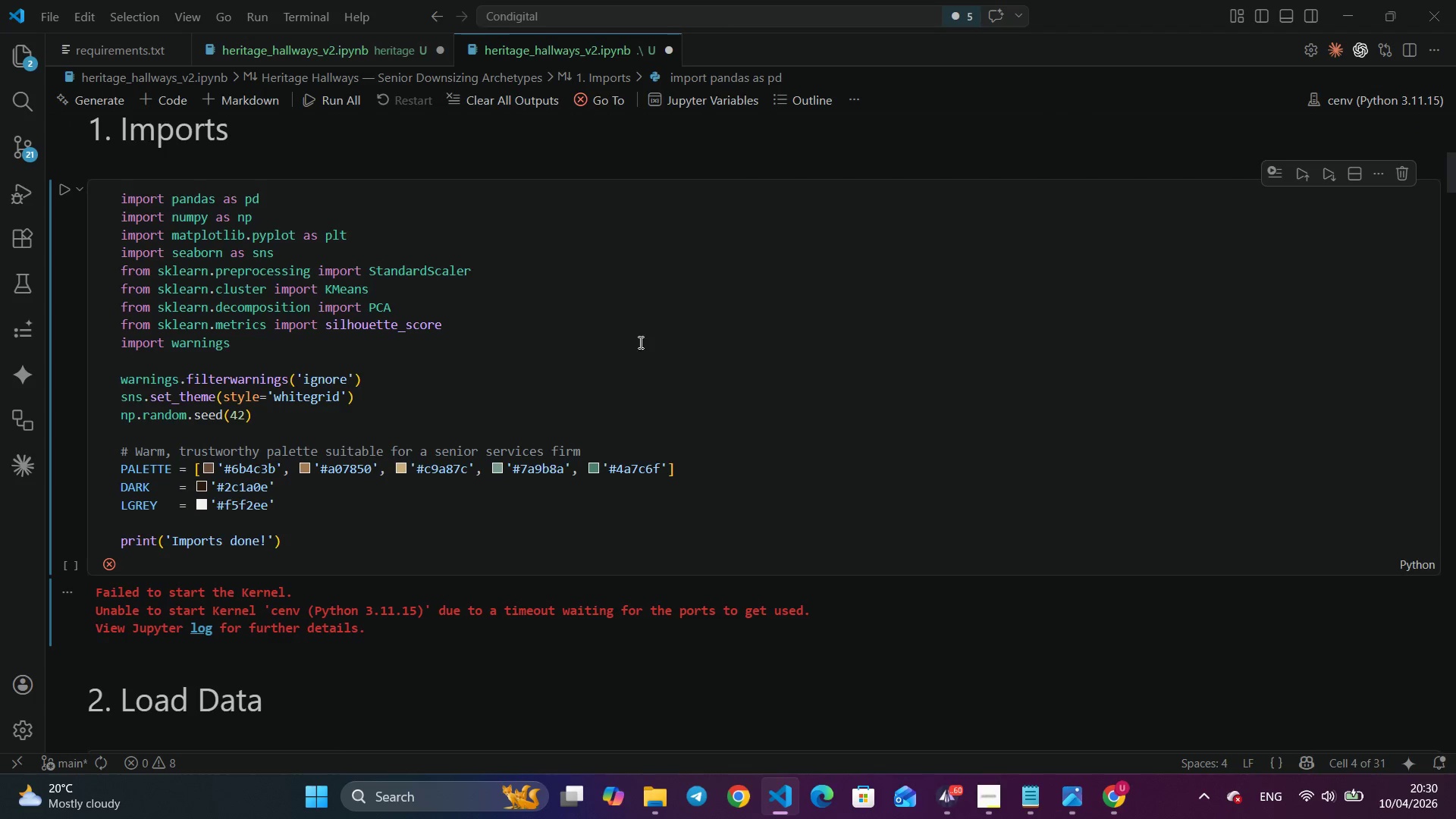 
mouse_move([73, 206])
 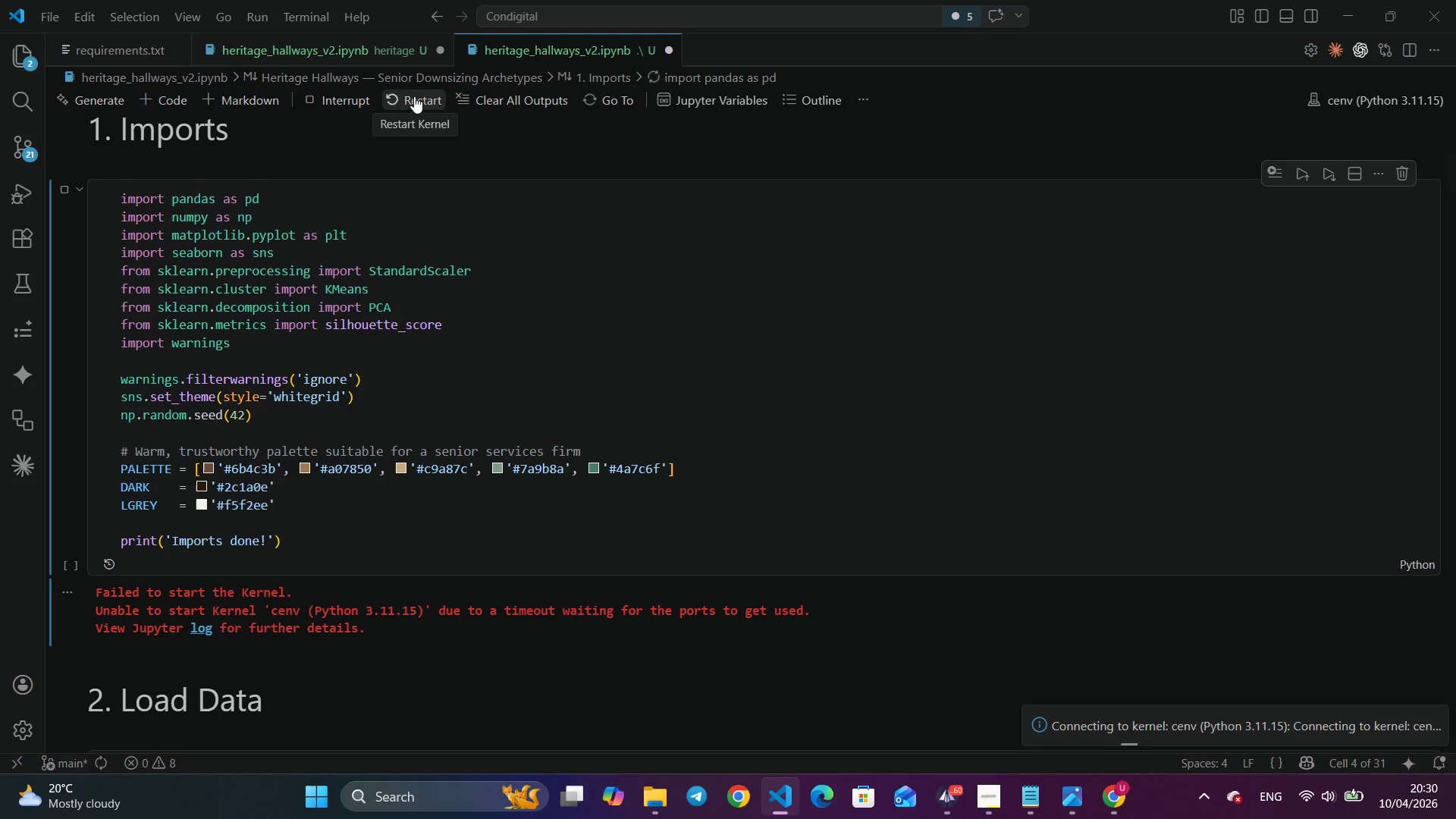 
wait(5.62)
 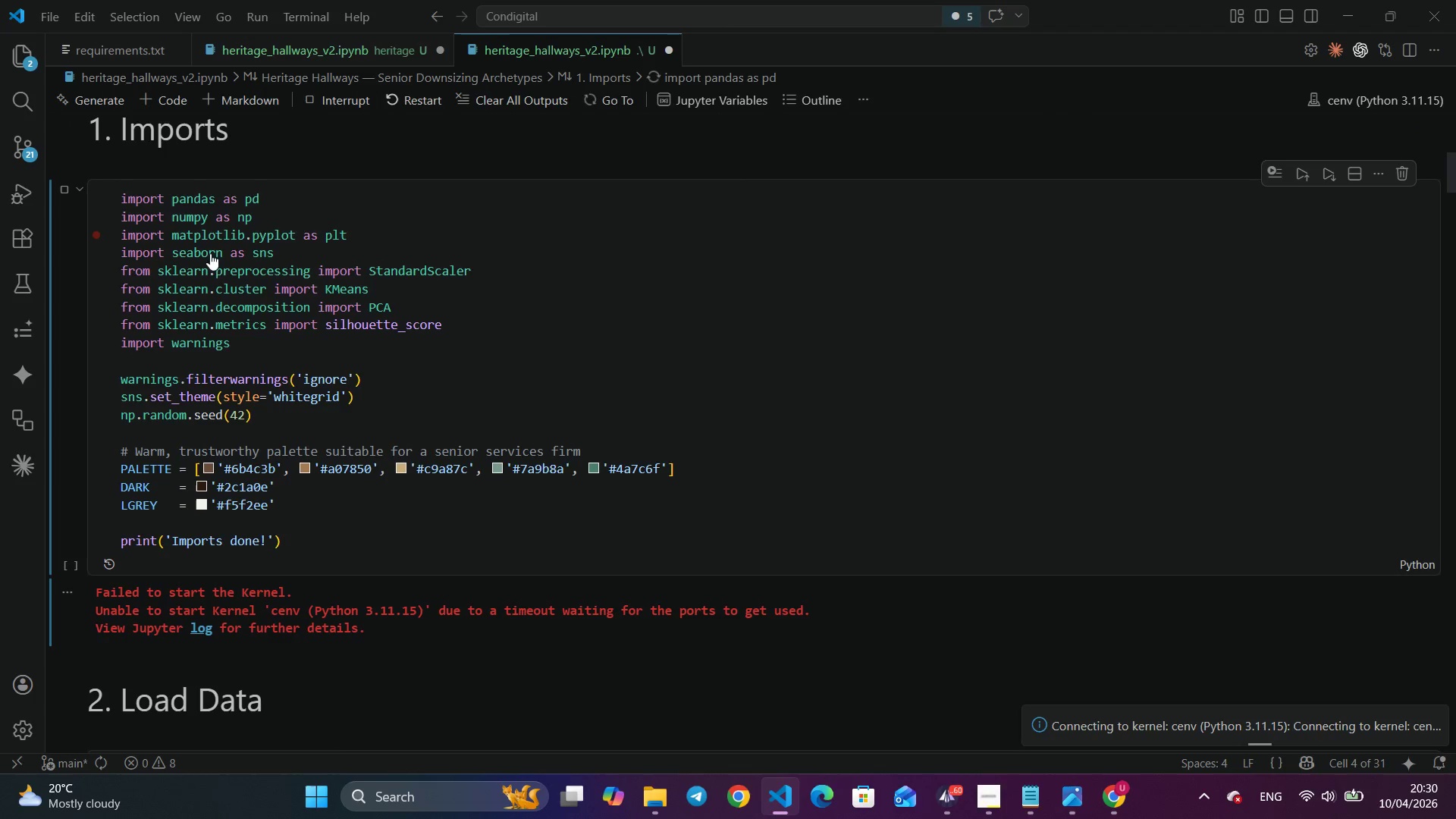 
left_click([414, 96])
 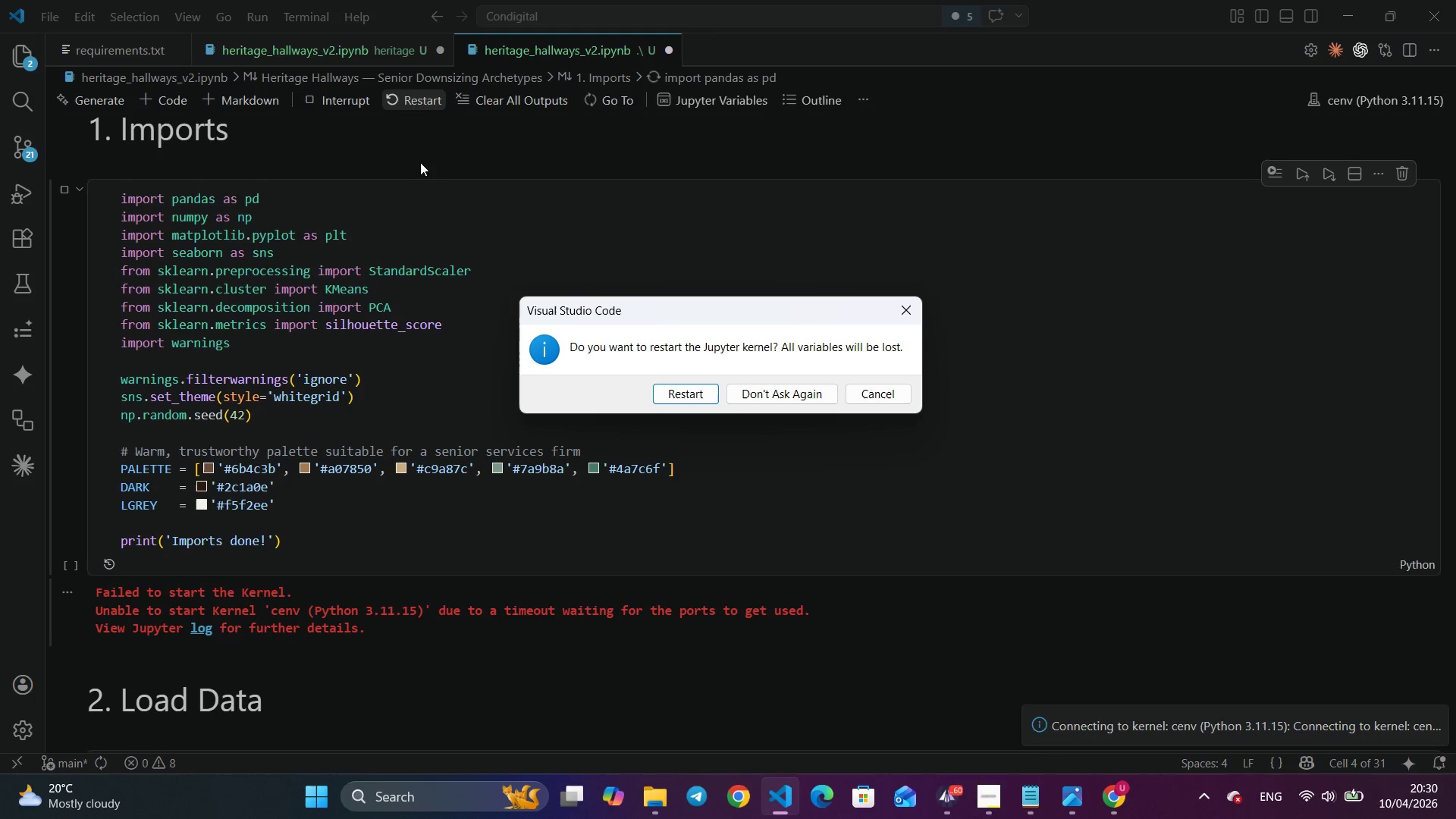 
left_click([684, 382])
 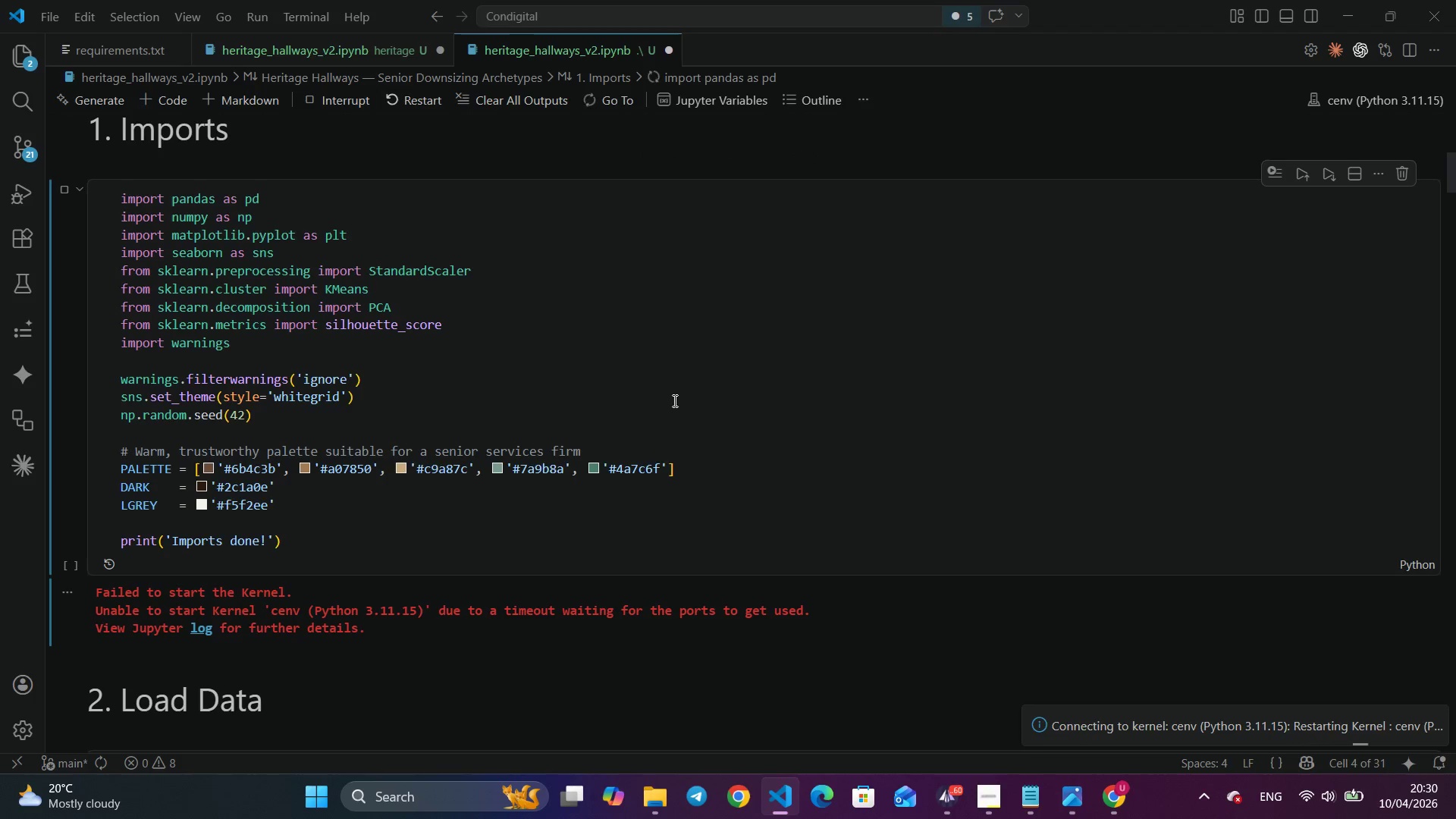 
wait(5.45)
 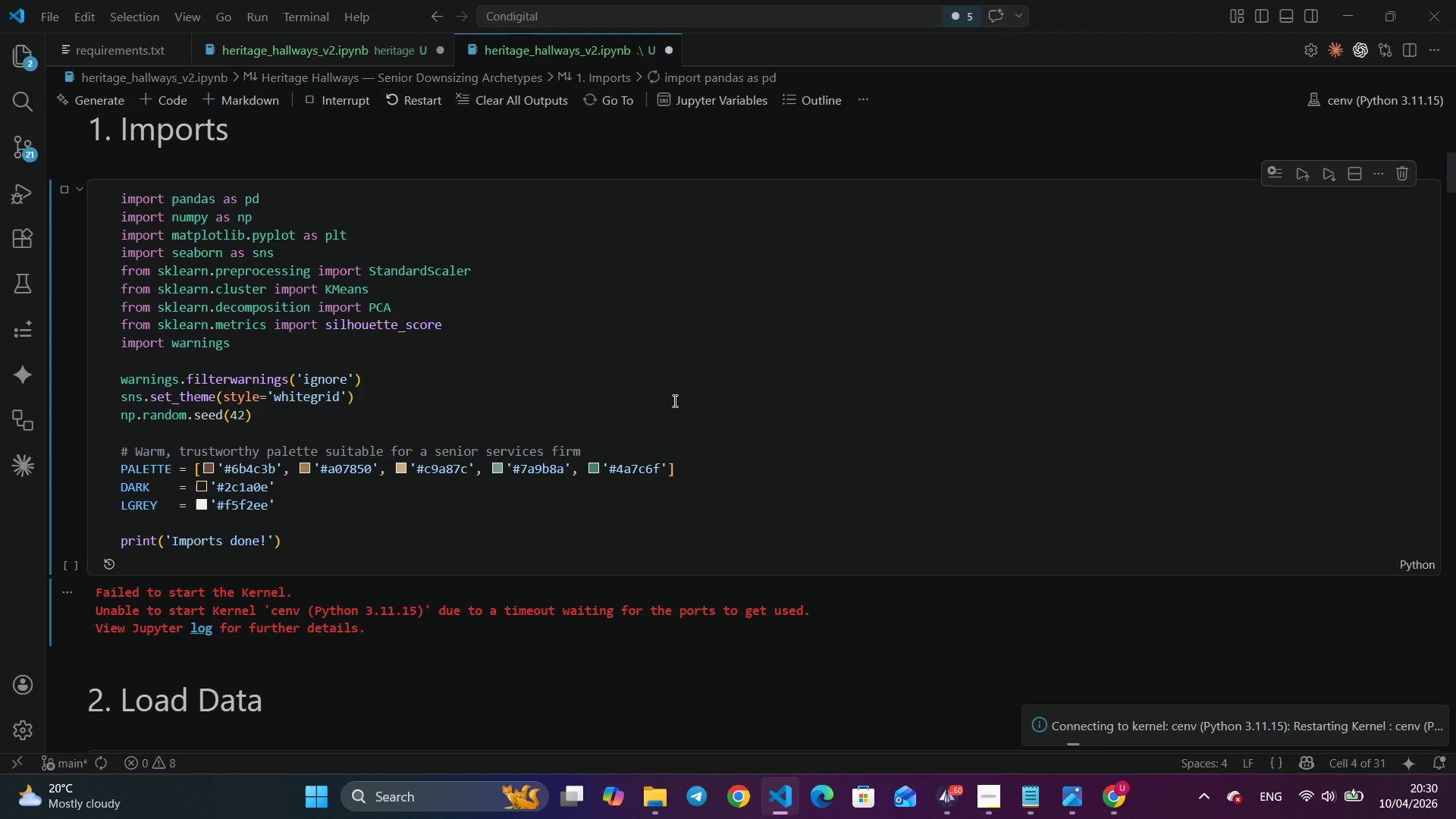 
left_click([339, 39])
 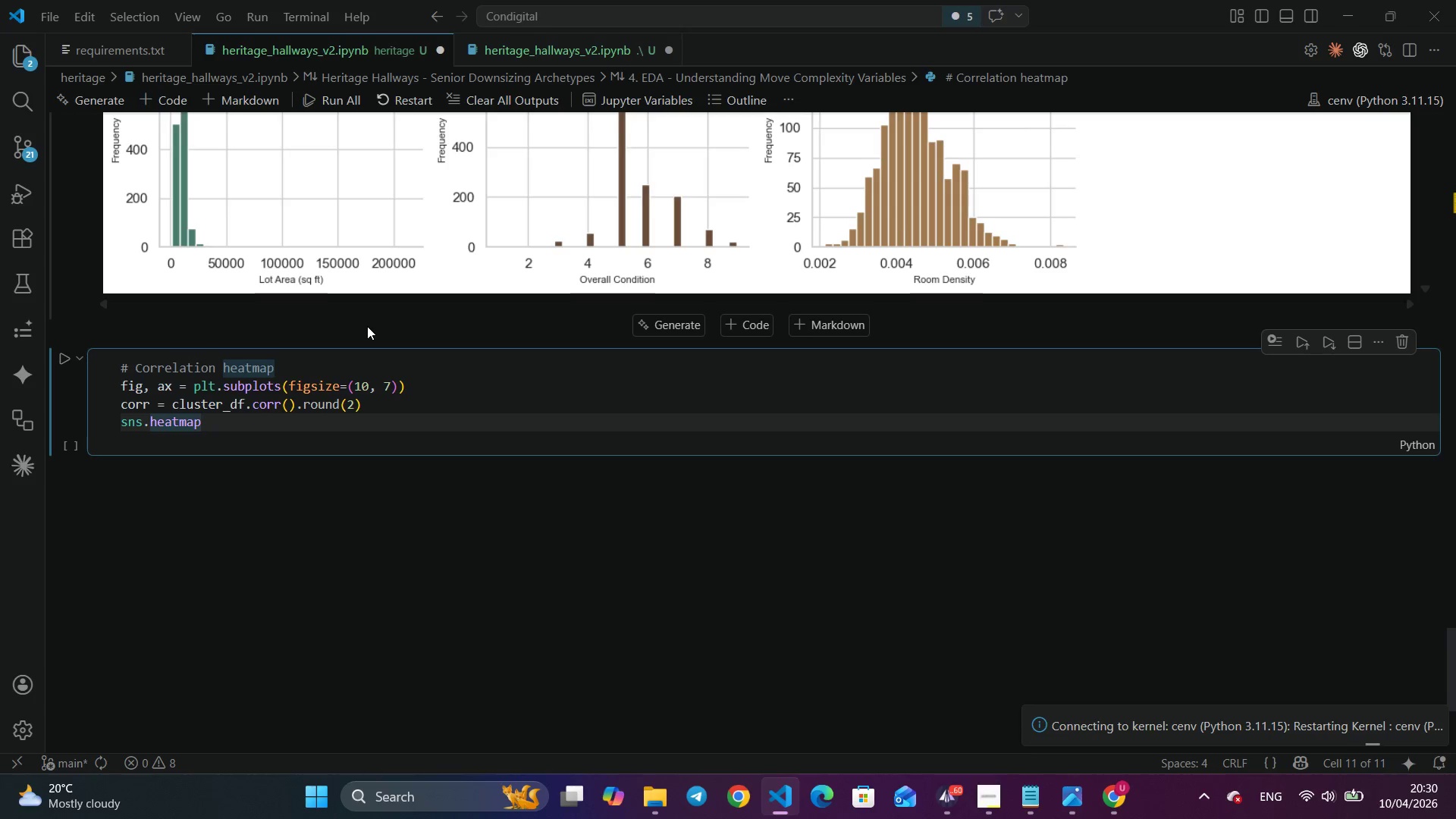 
type((corr, annot)
 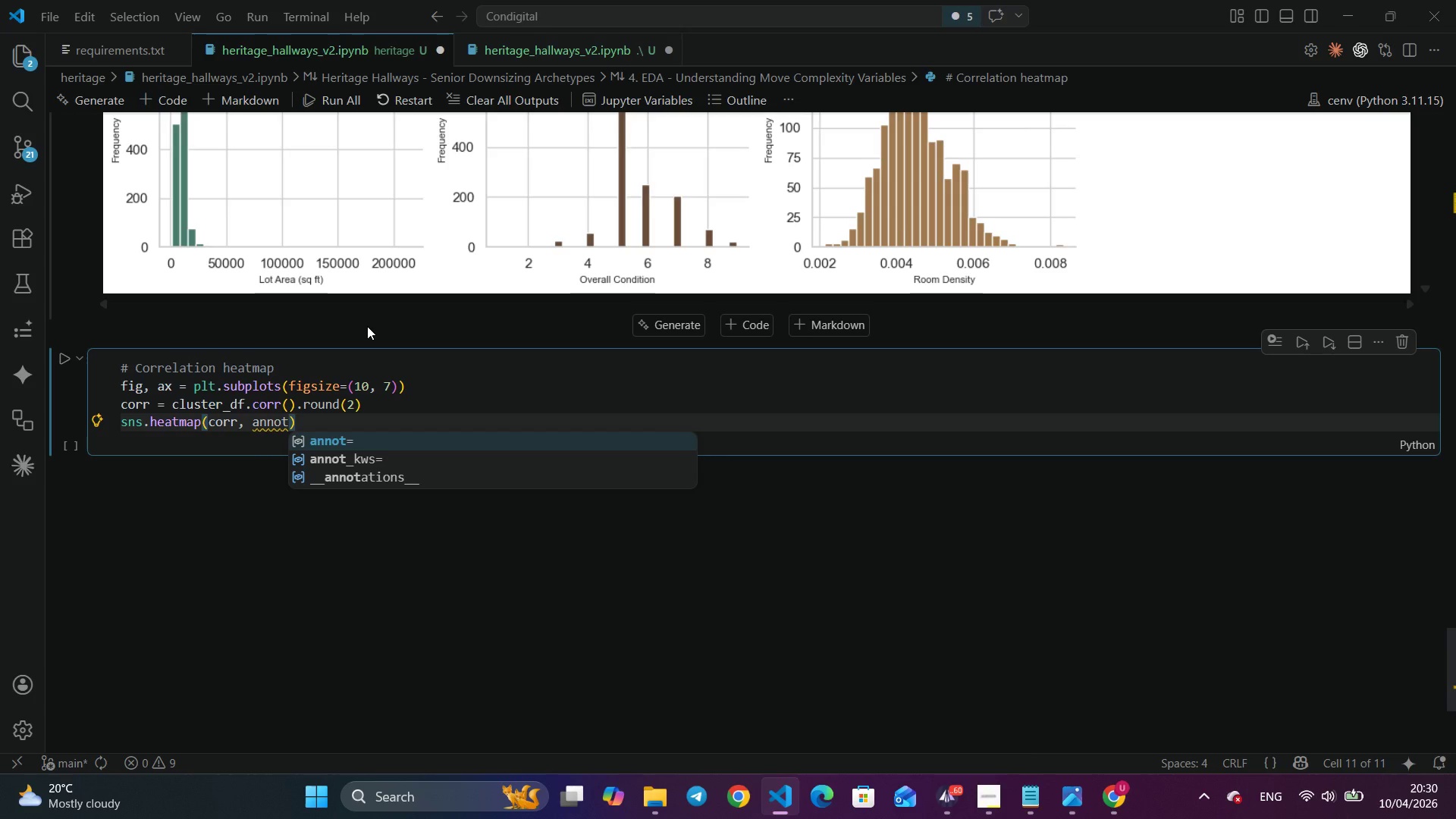 
key(Enter)
 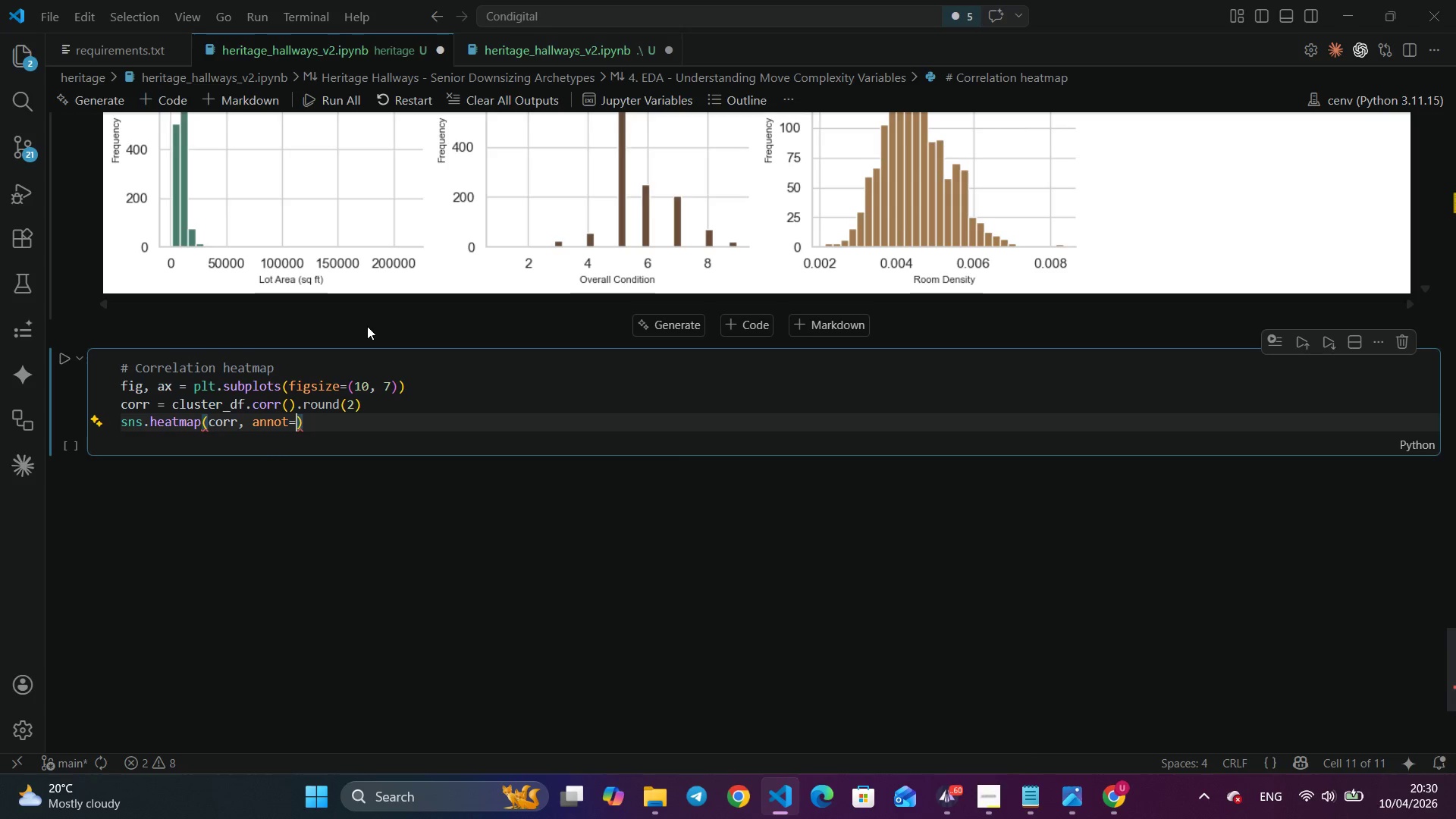 
type(True)
 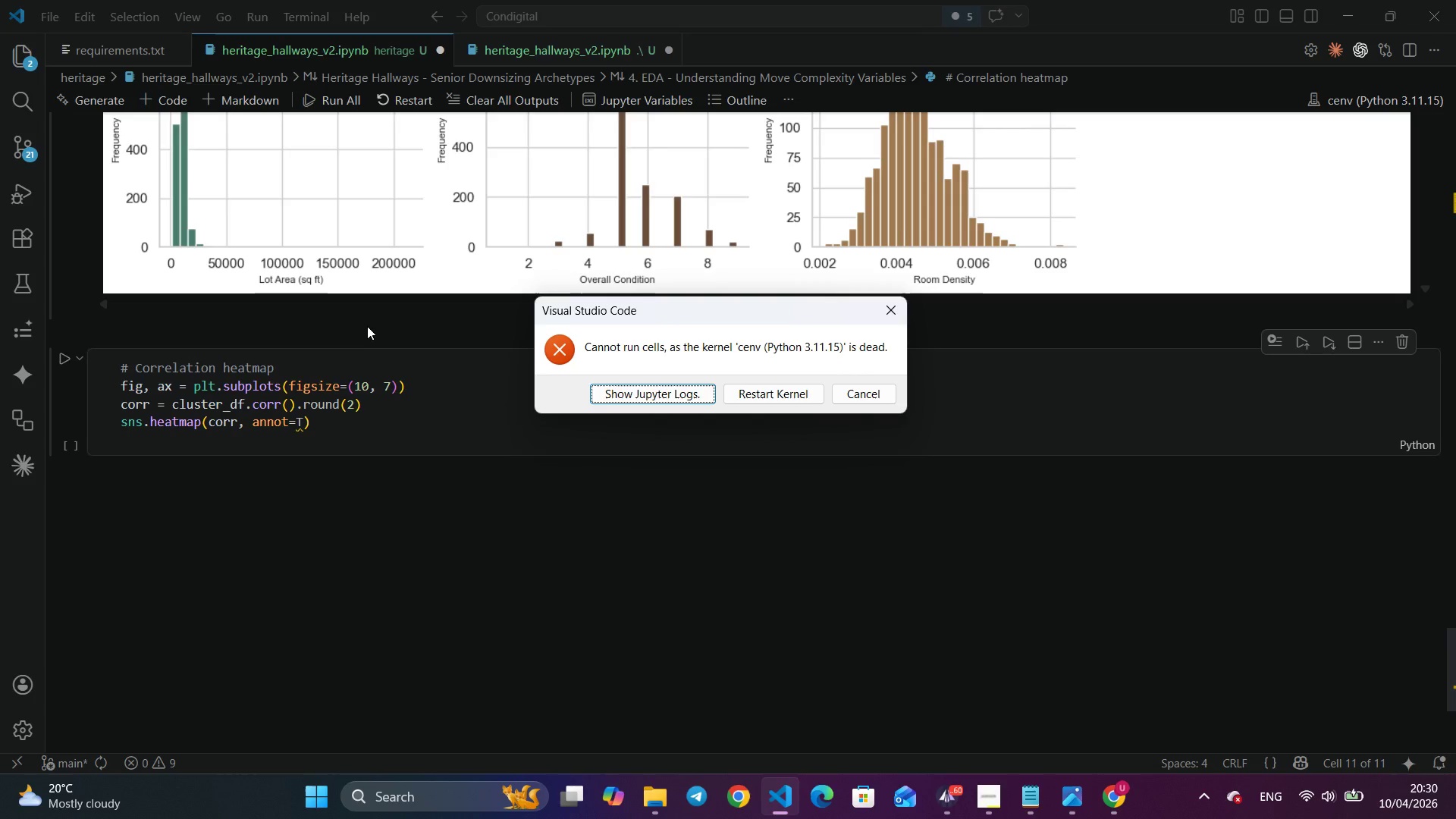 
wait(8.52)
 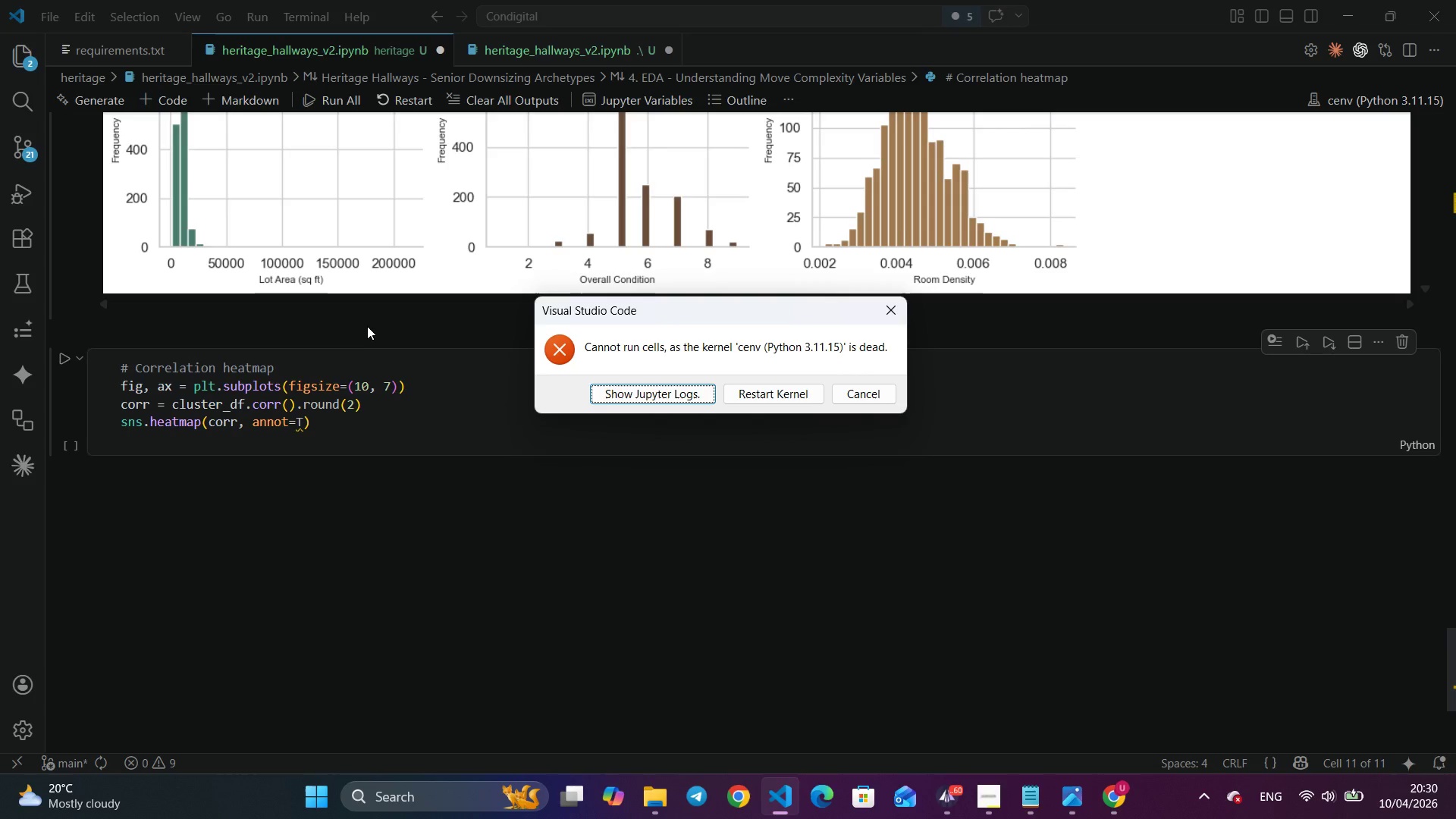 
left_click([765, 388])
 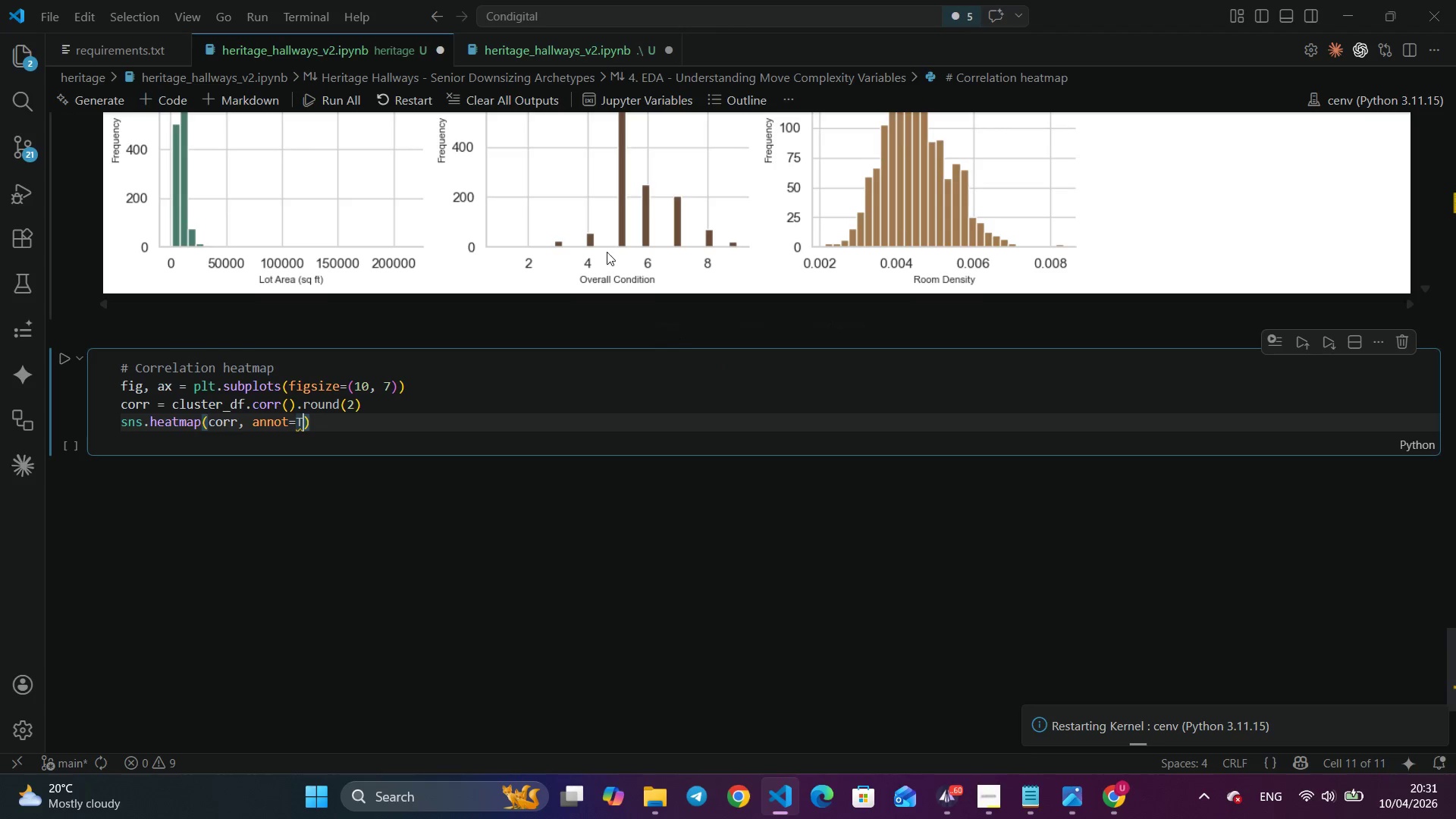 
left_click([560, 37])
 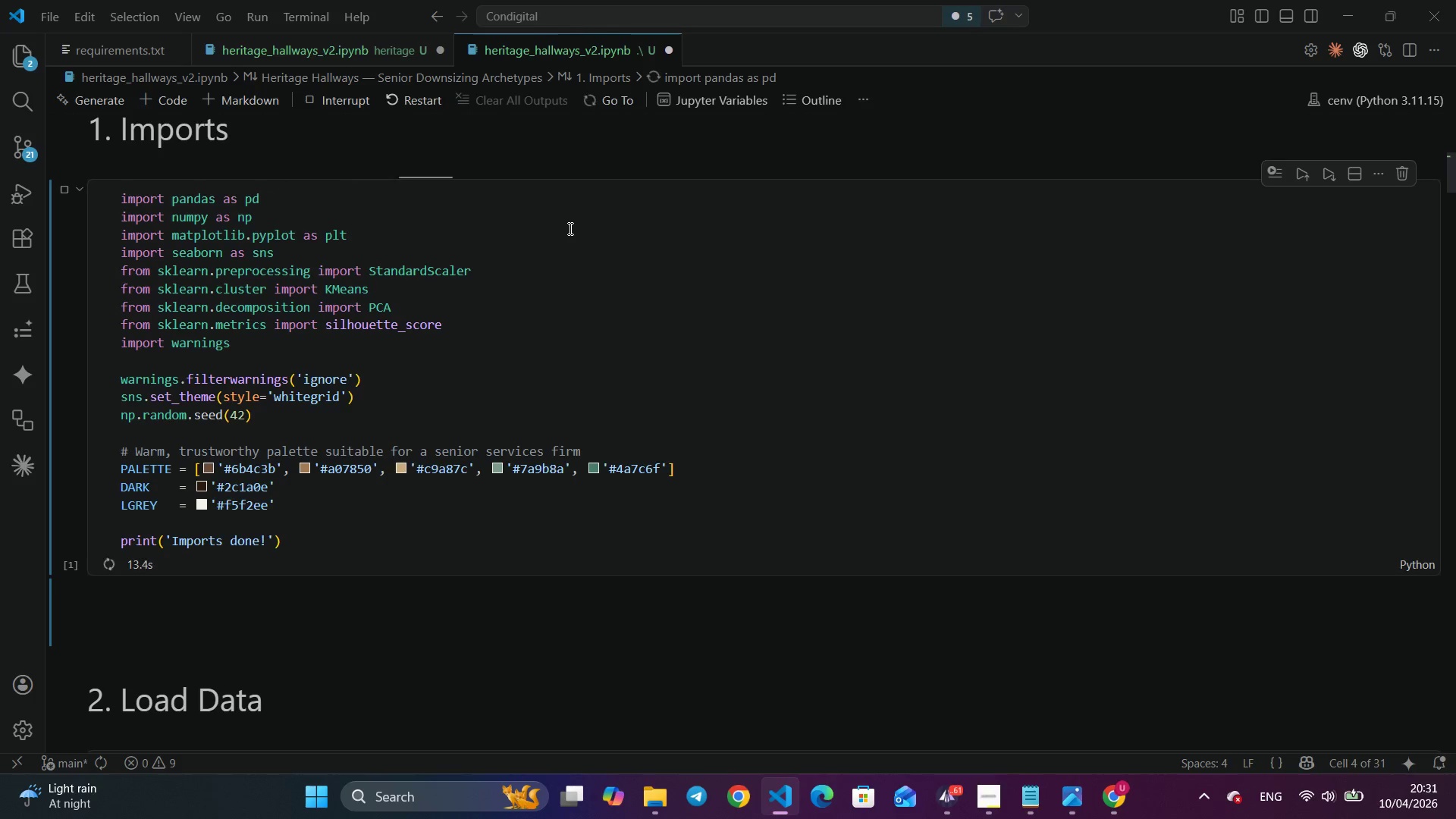 
wait(19.98)
 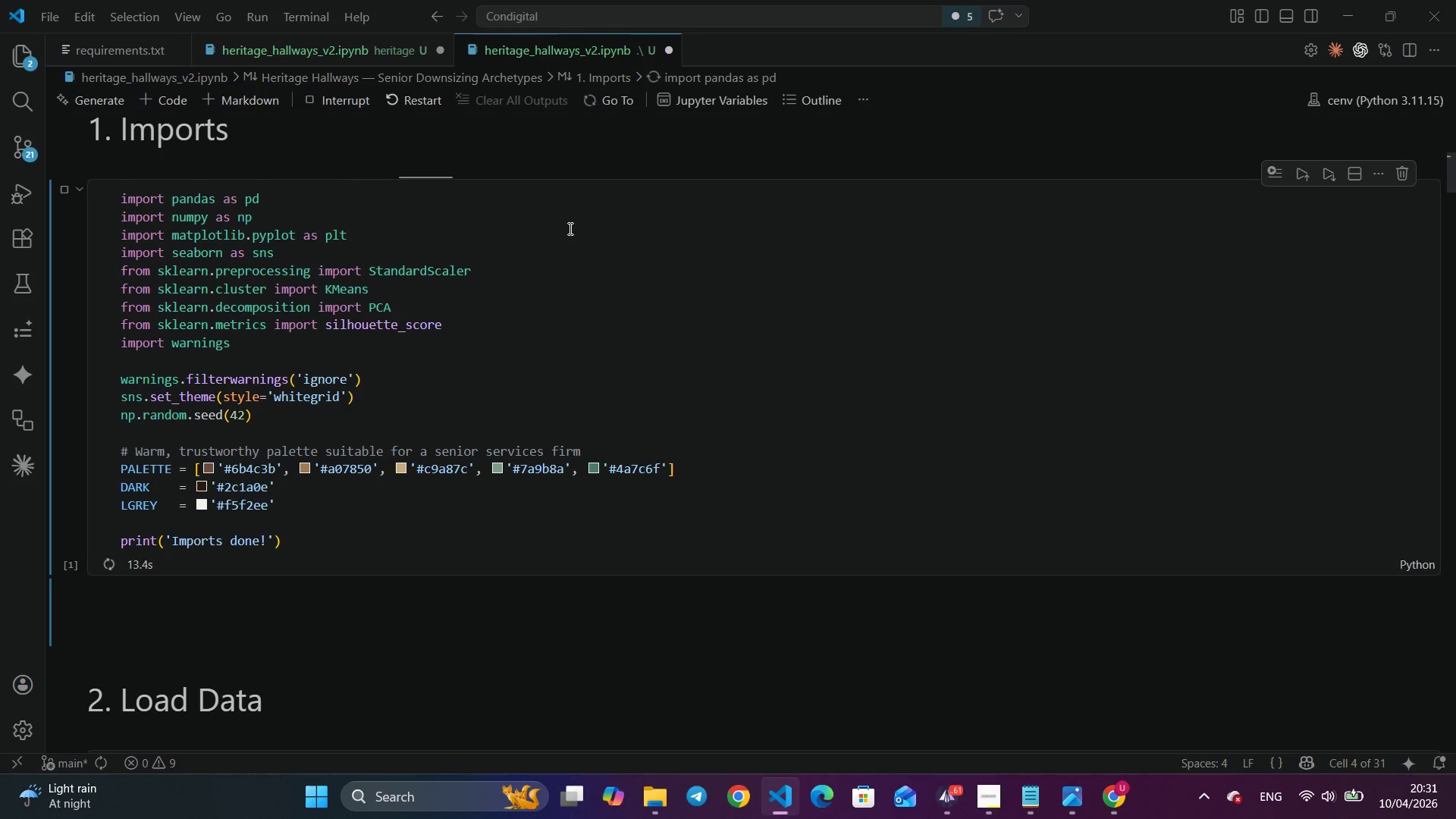 
left_click([365, 52])
 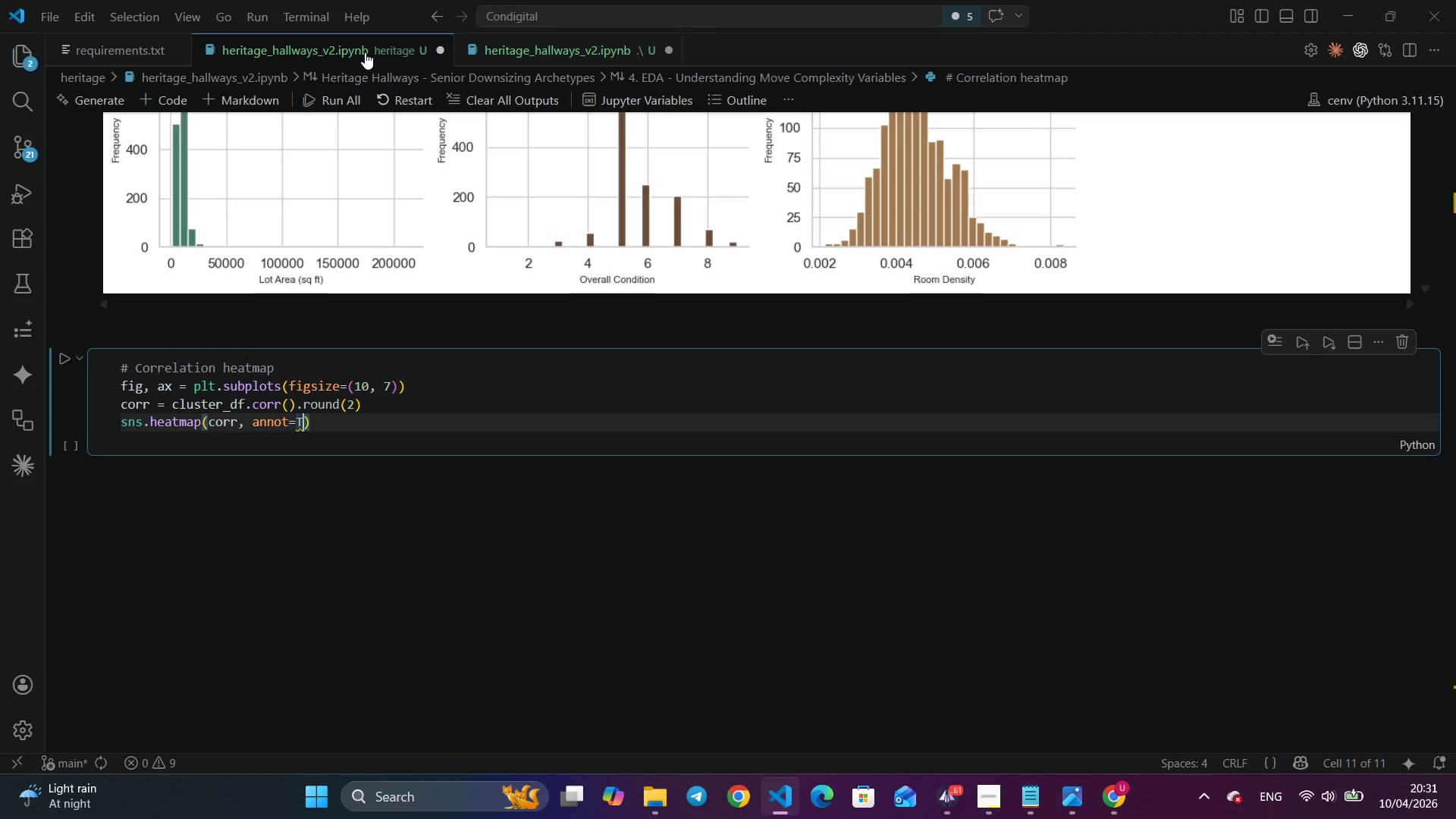 
type(rue, fmt)
 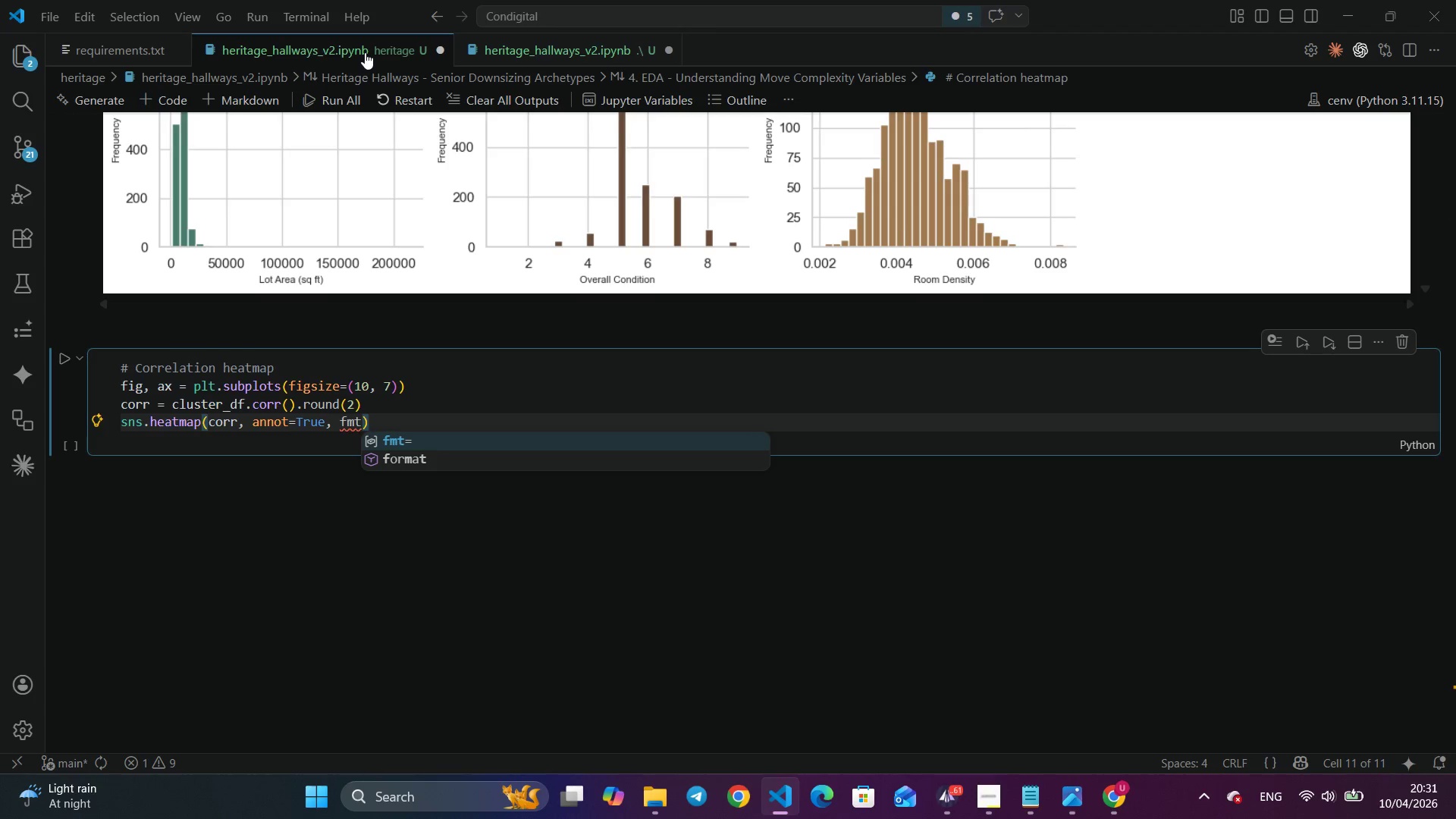 
key(Enter)
 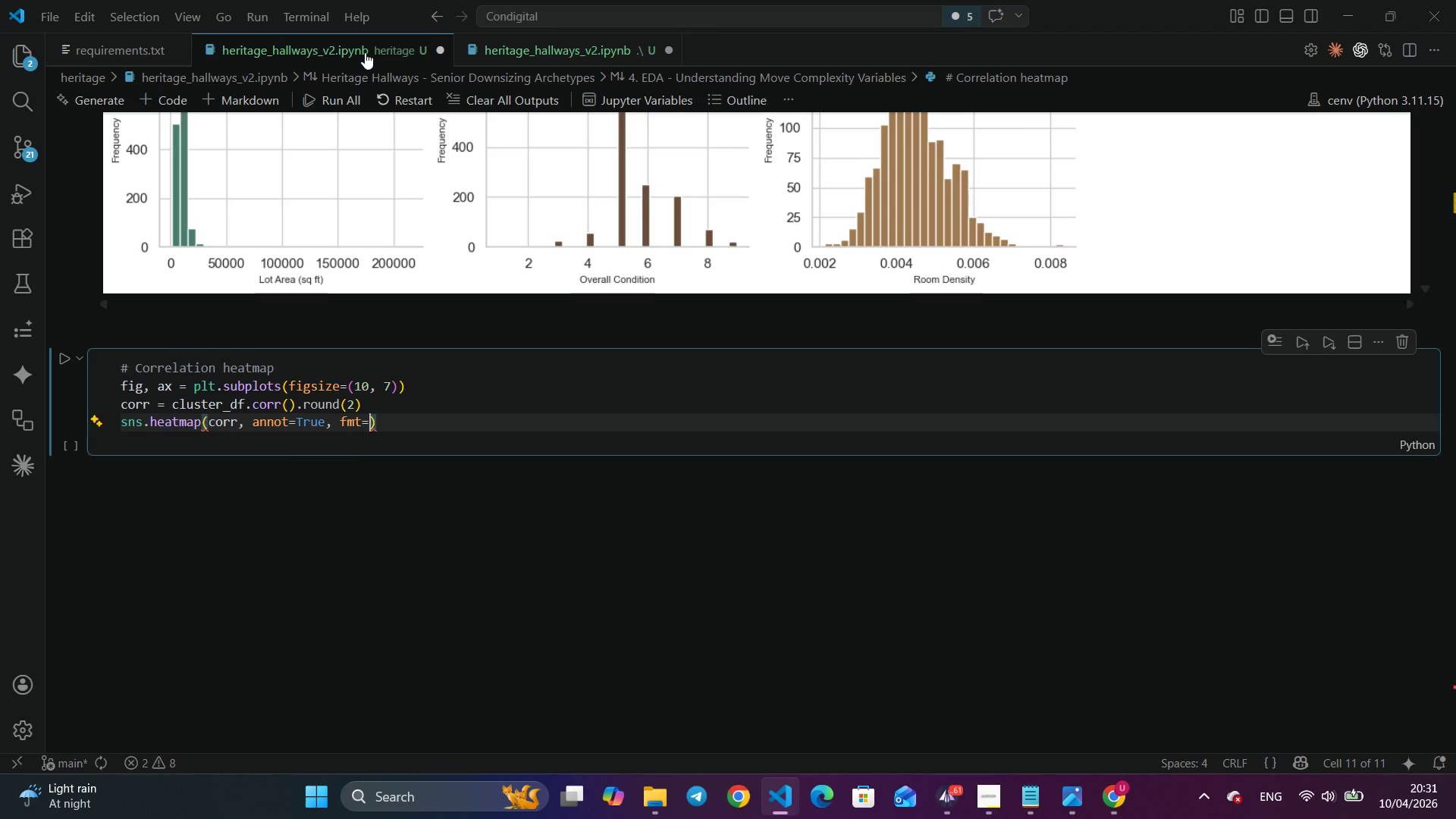 
type('.2f)
 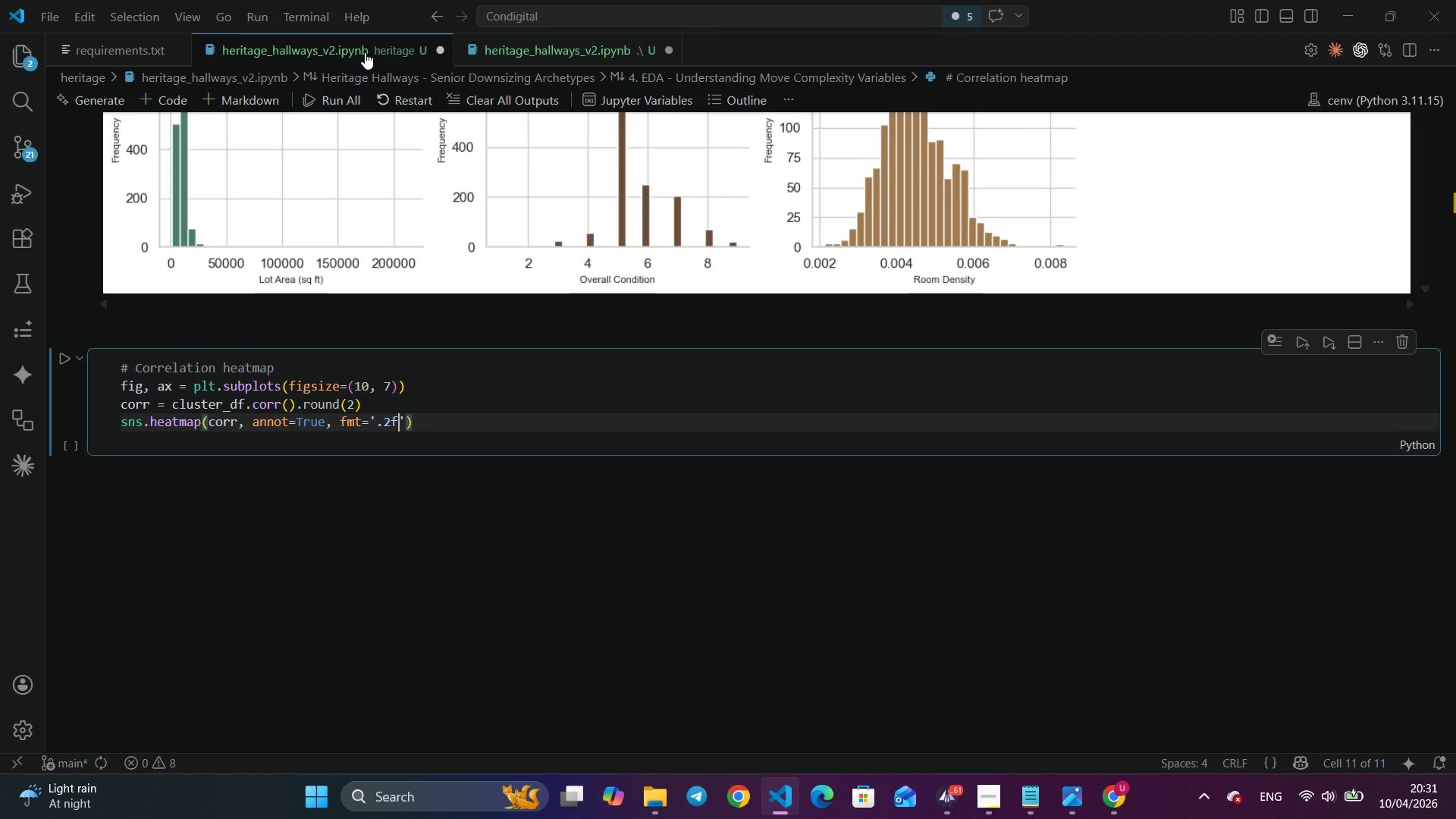 
key(ArrowRight)
 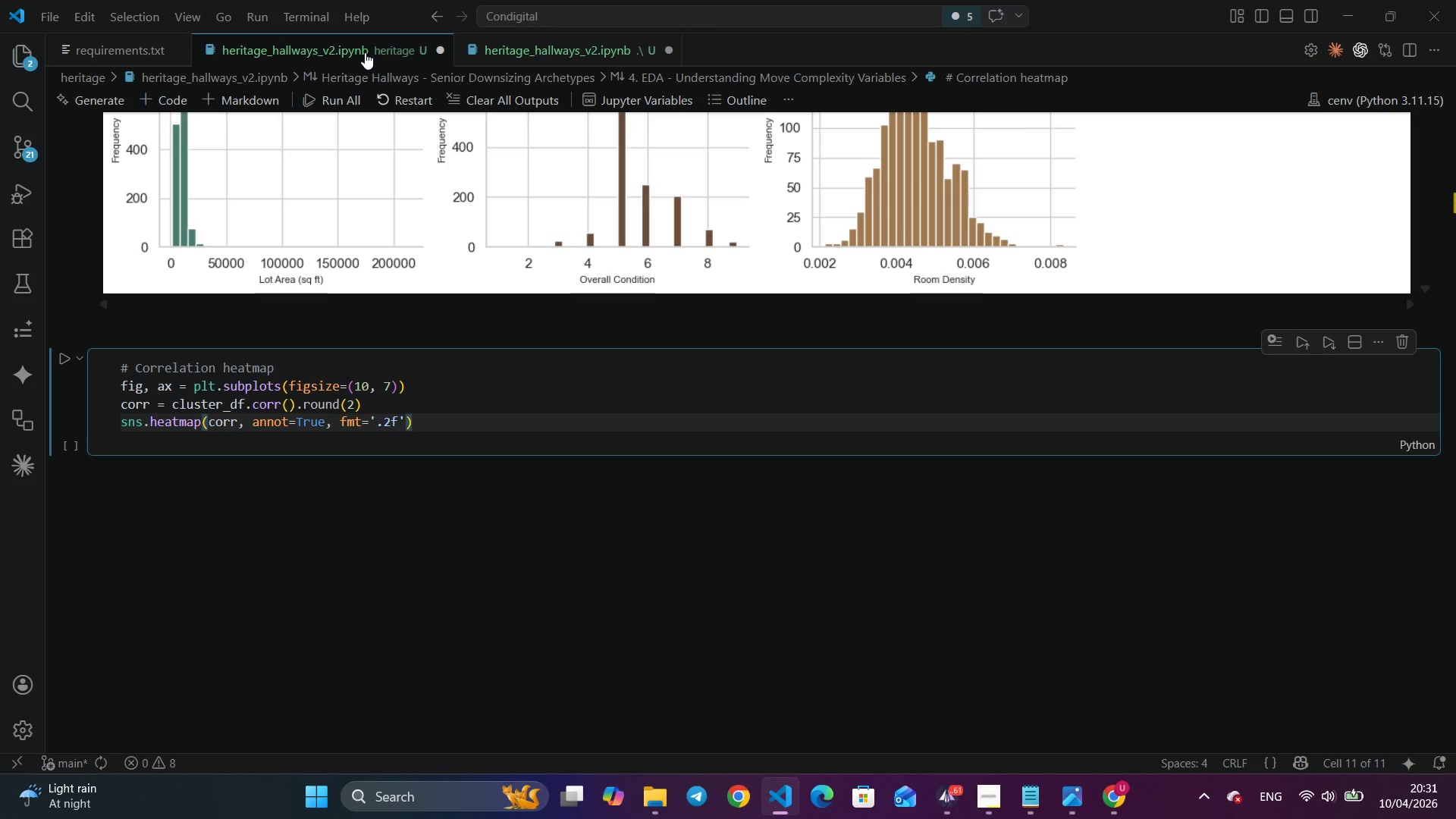 
type(, cmap)
 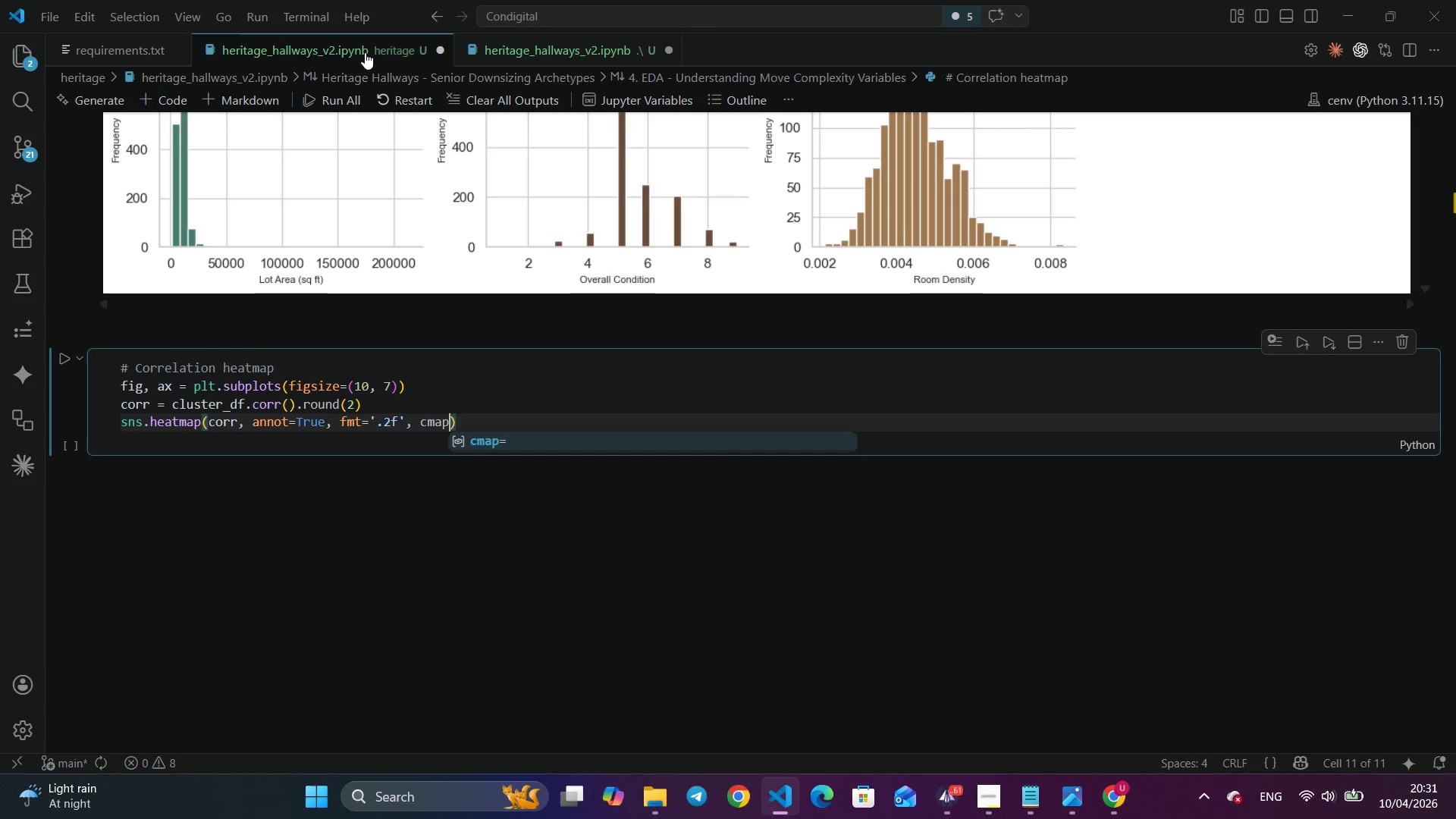 
key(Enter)
 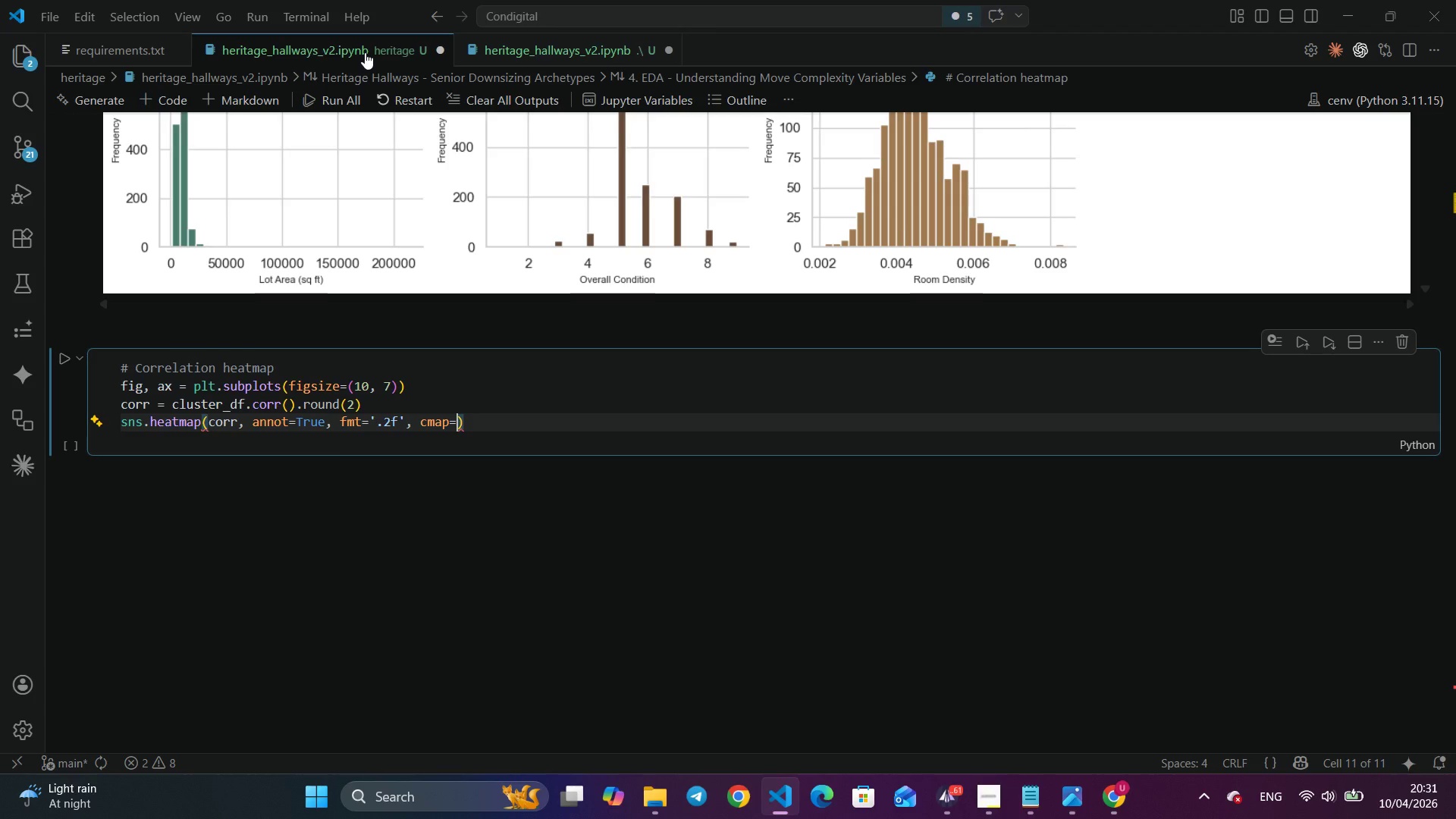 
type('RdYlGn0)
key(Backspace)
 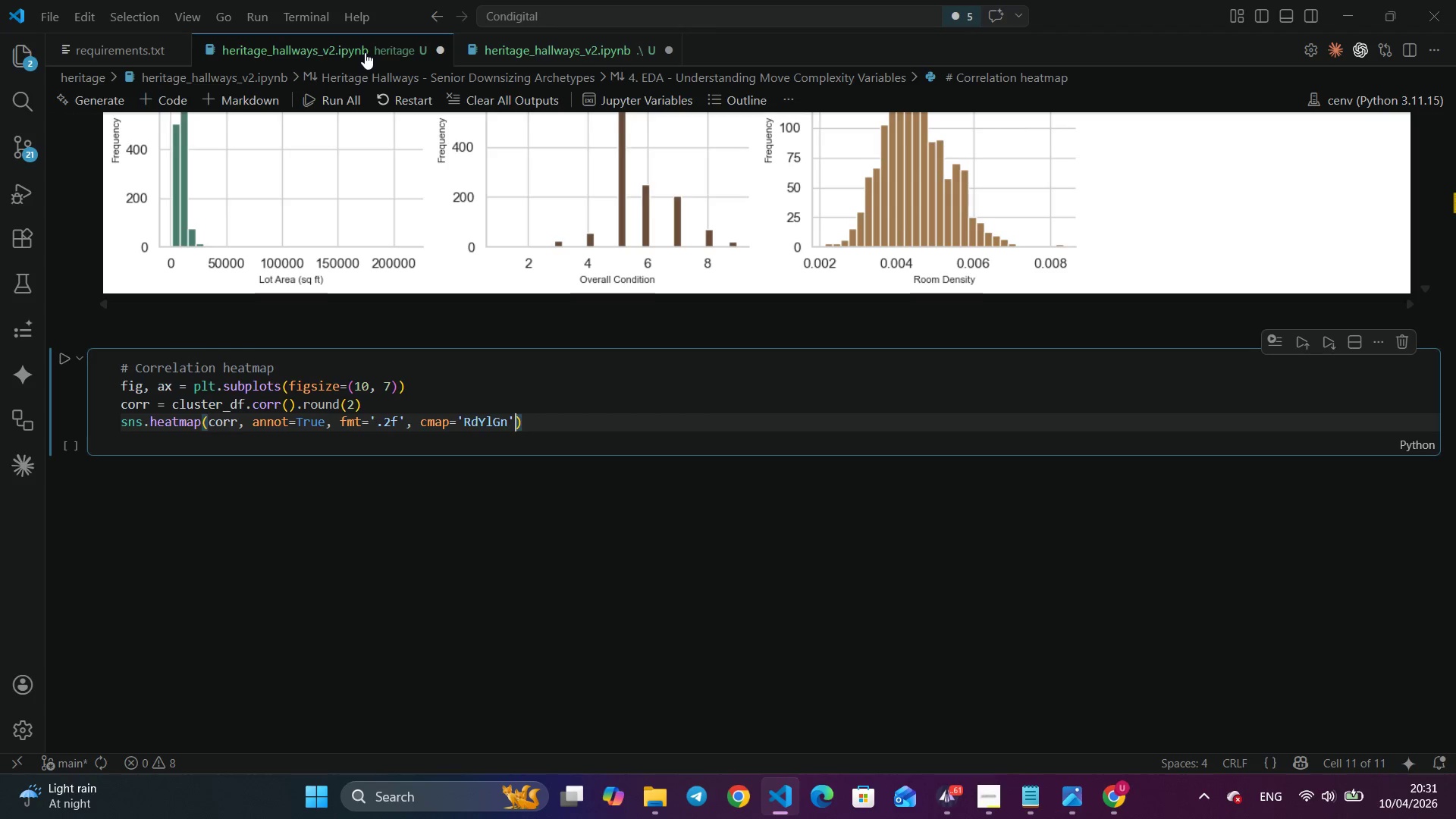 
 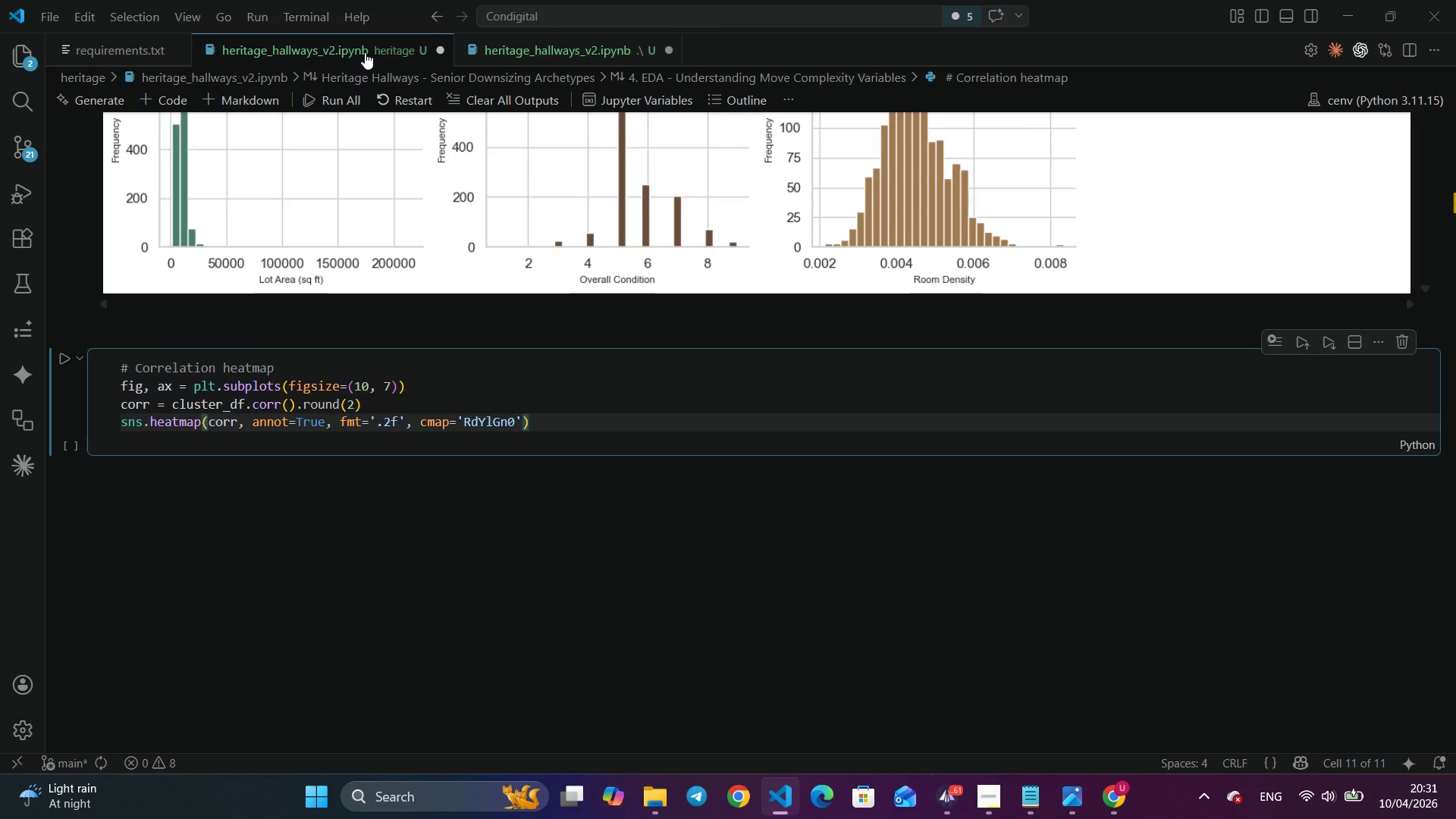 
key(ArrowRight)
 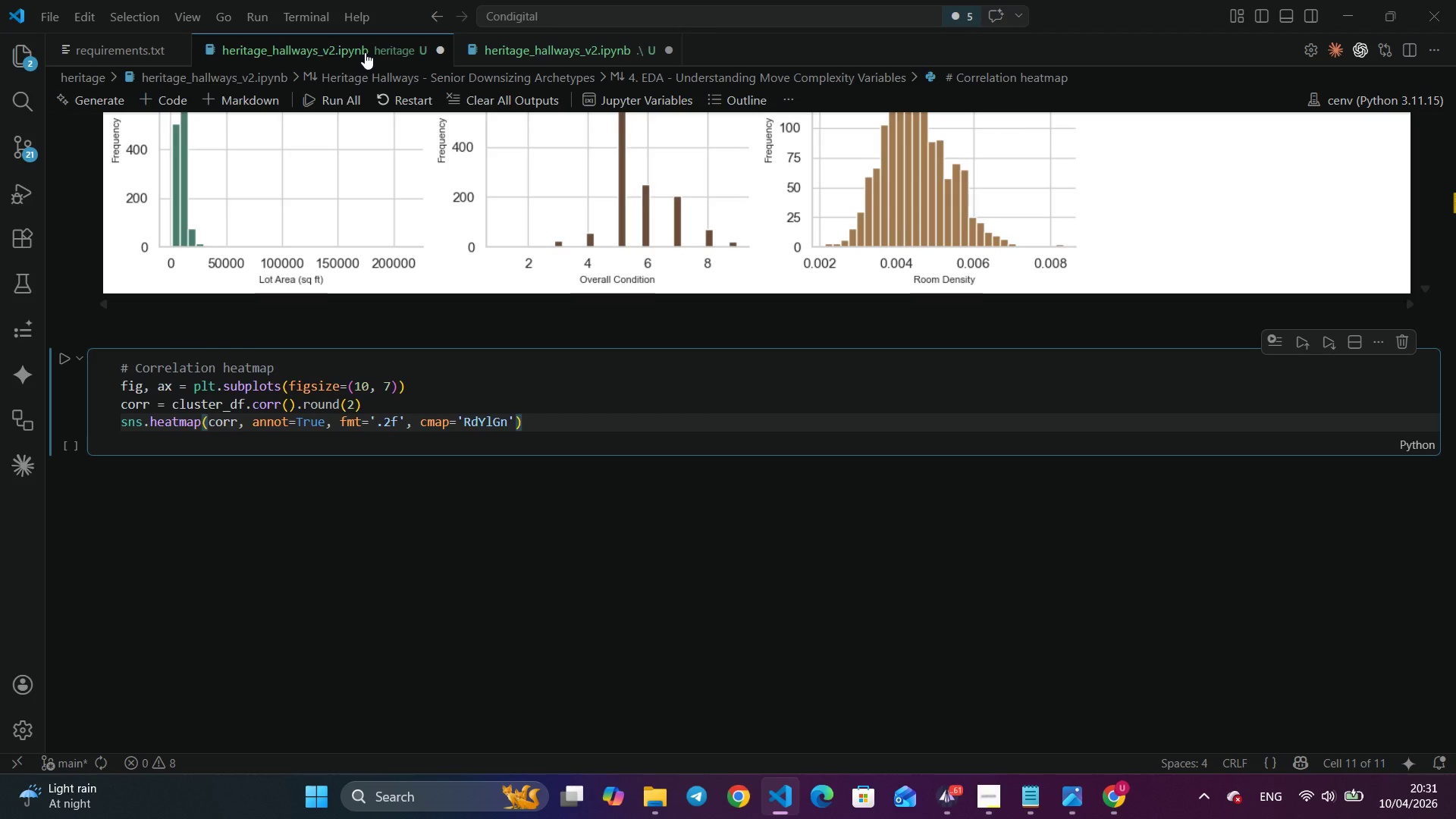 
key(Comma)
 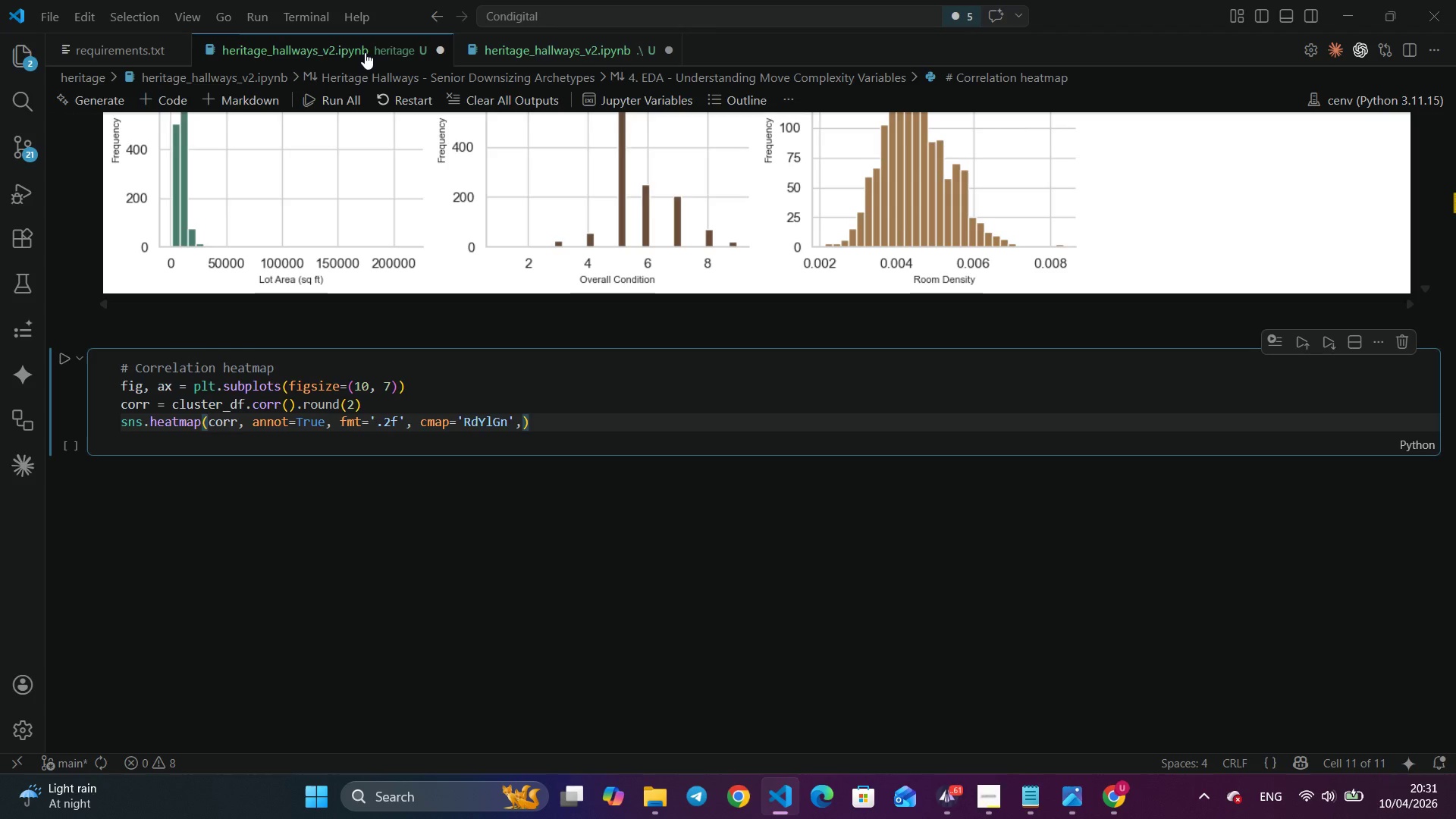 
key(Enter)
 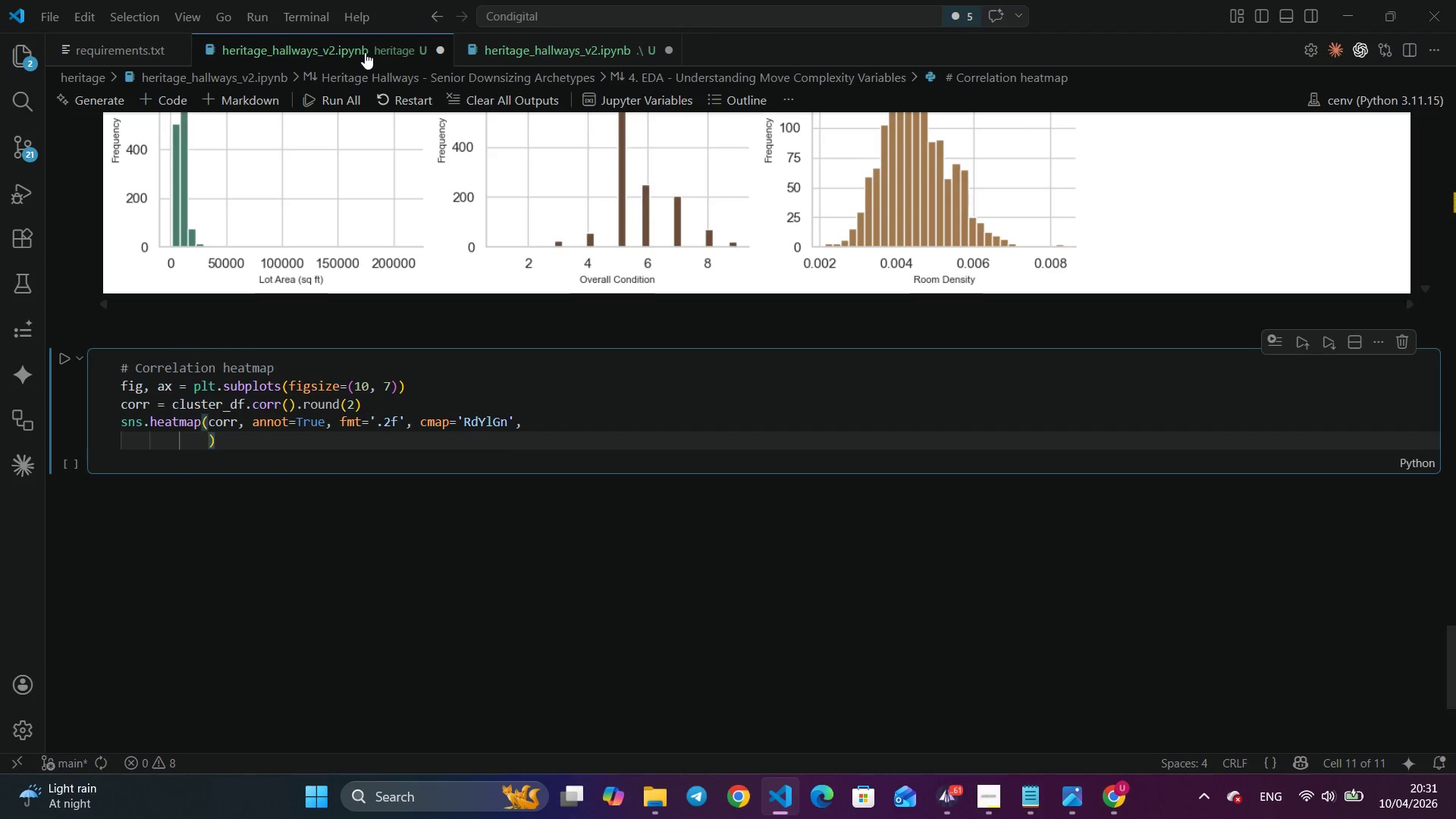 
type(cen)
 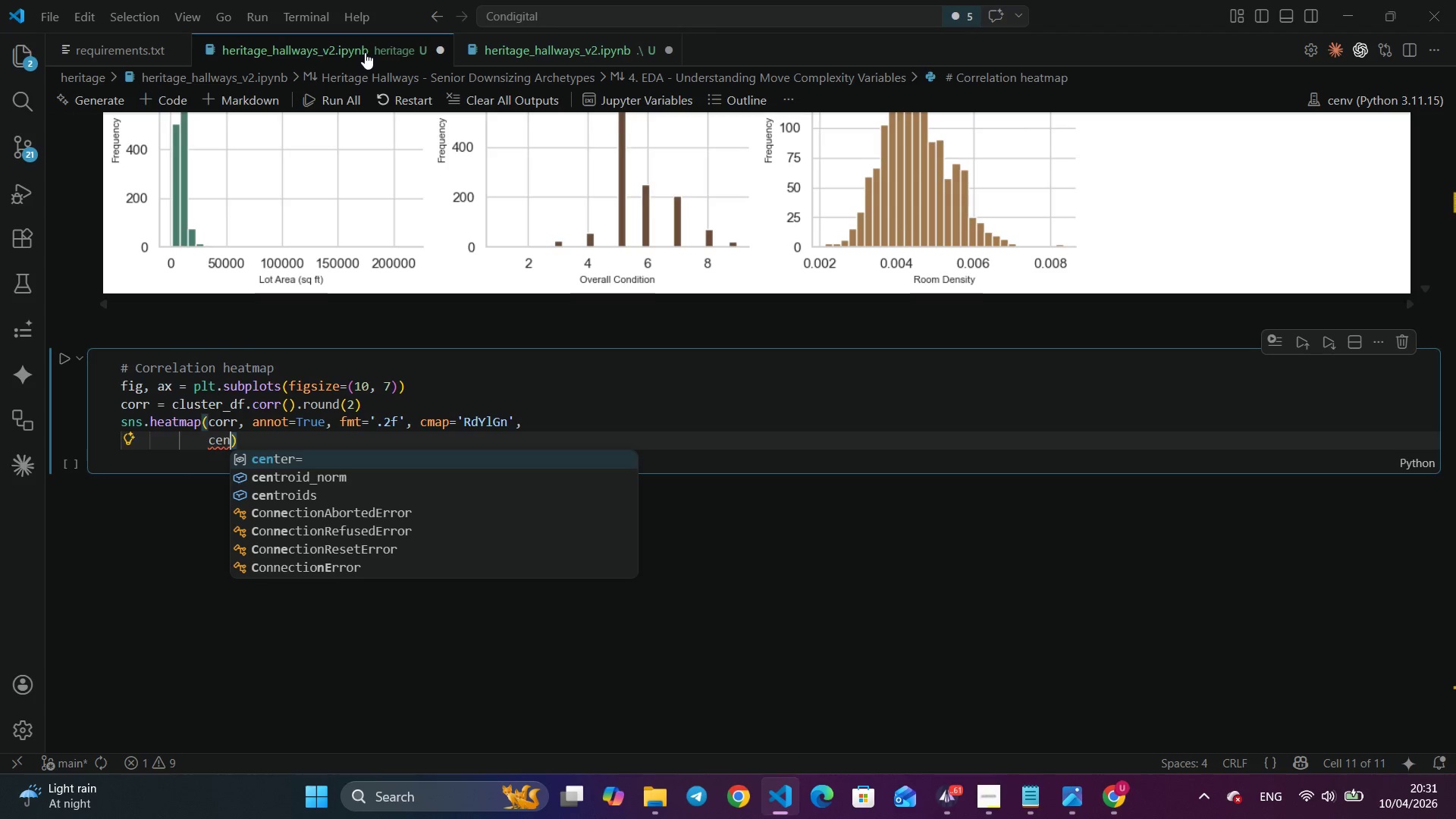 
key(Enter)
 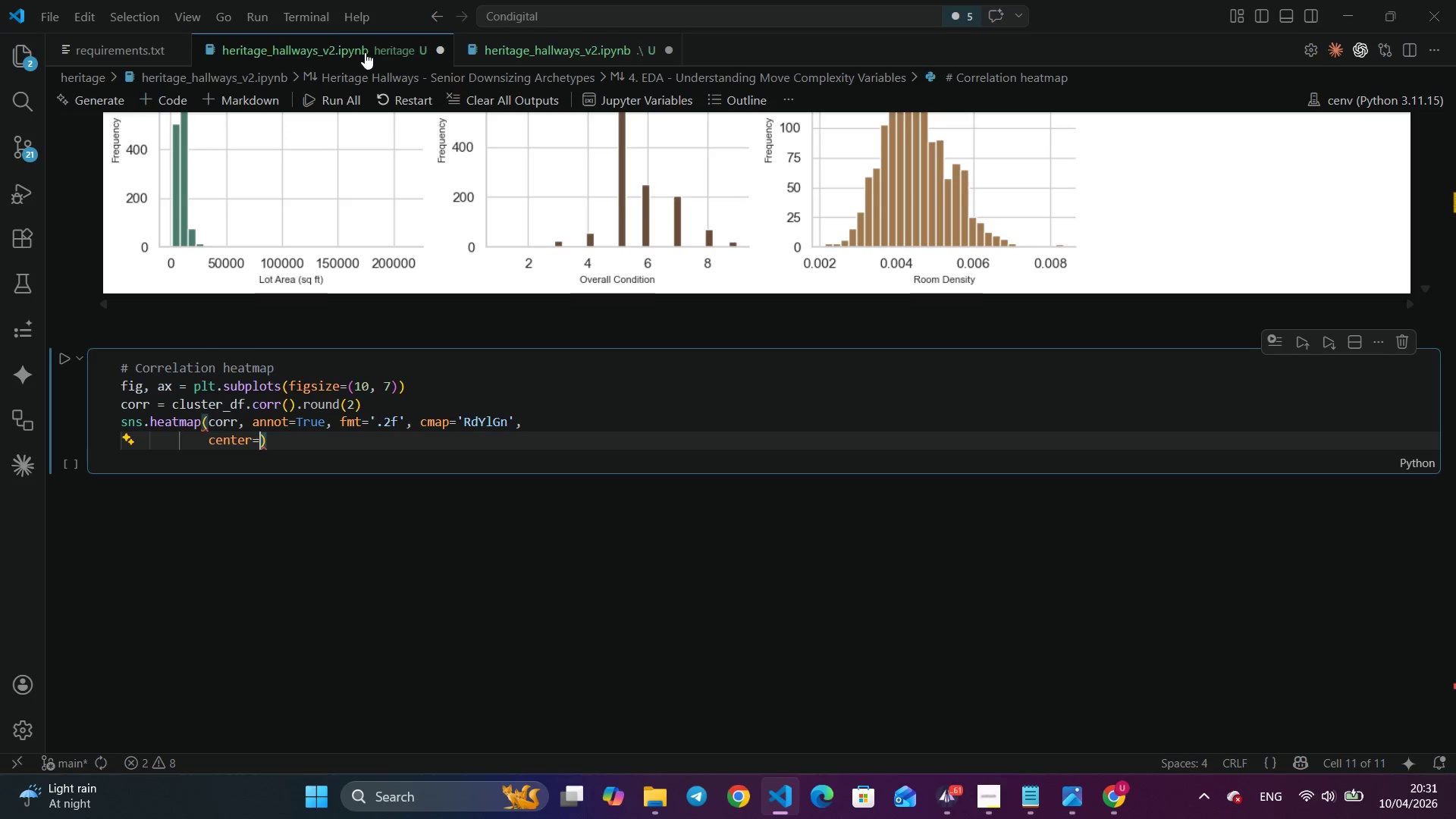 
type(0, linewi)
 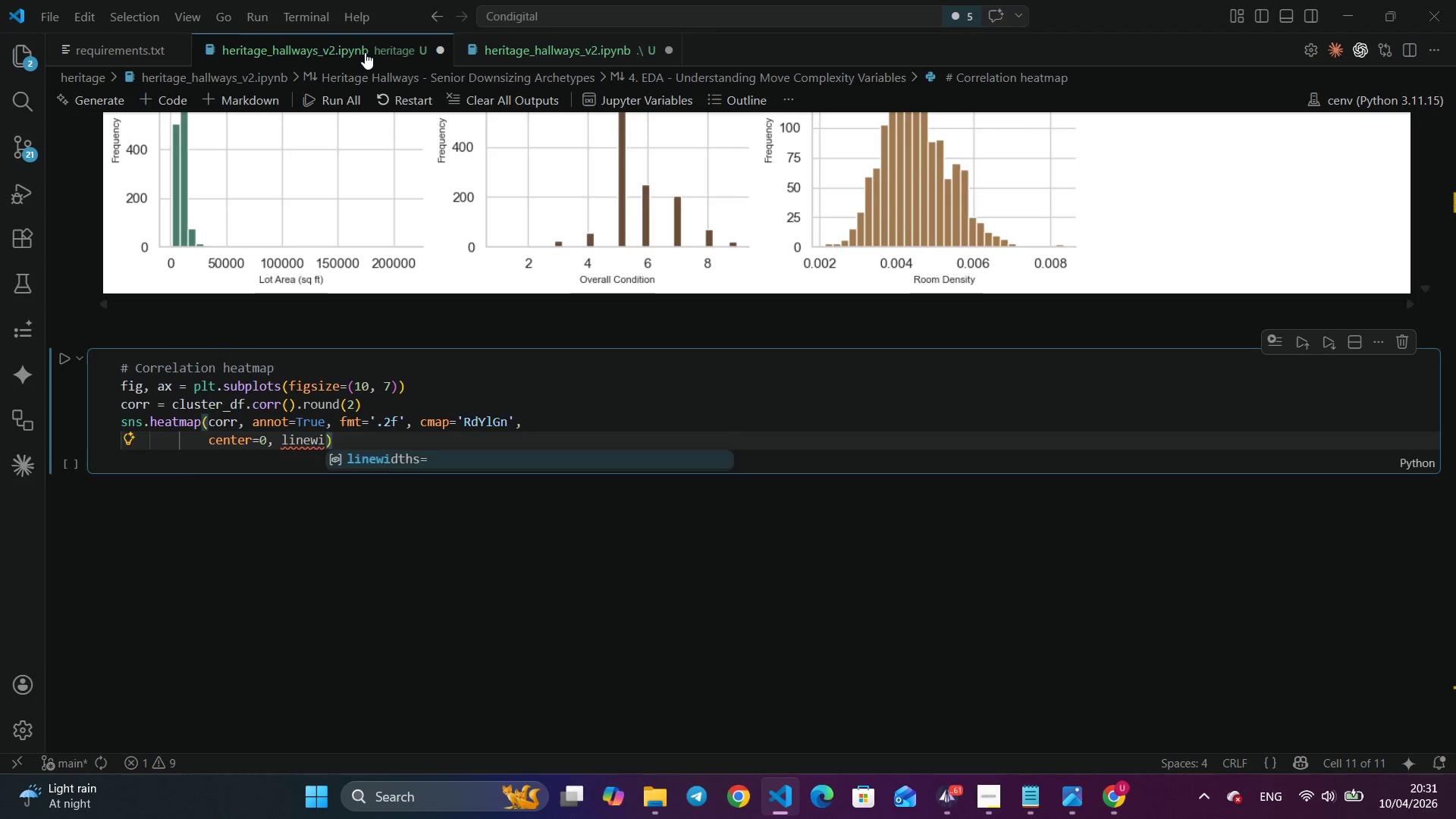 
key(Enter)
 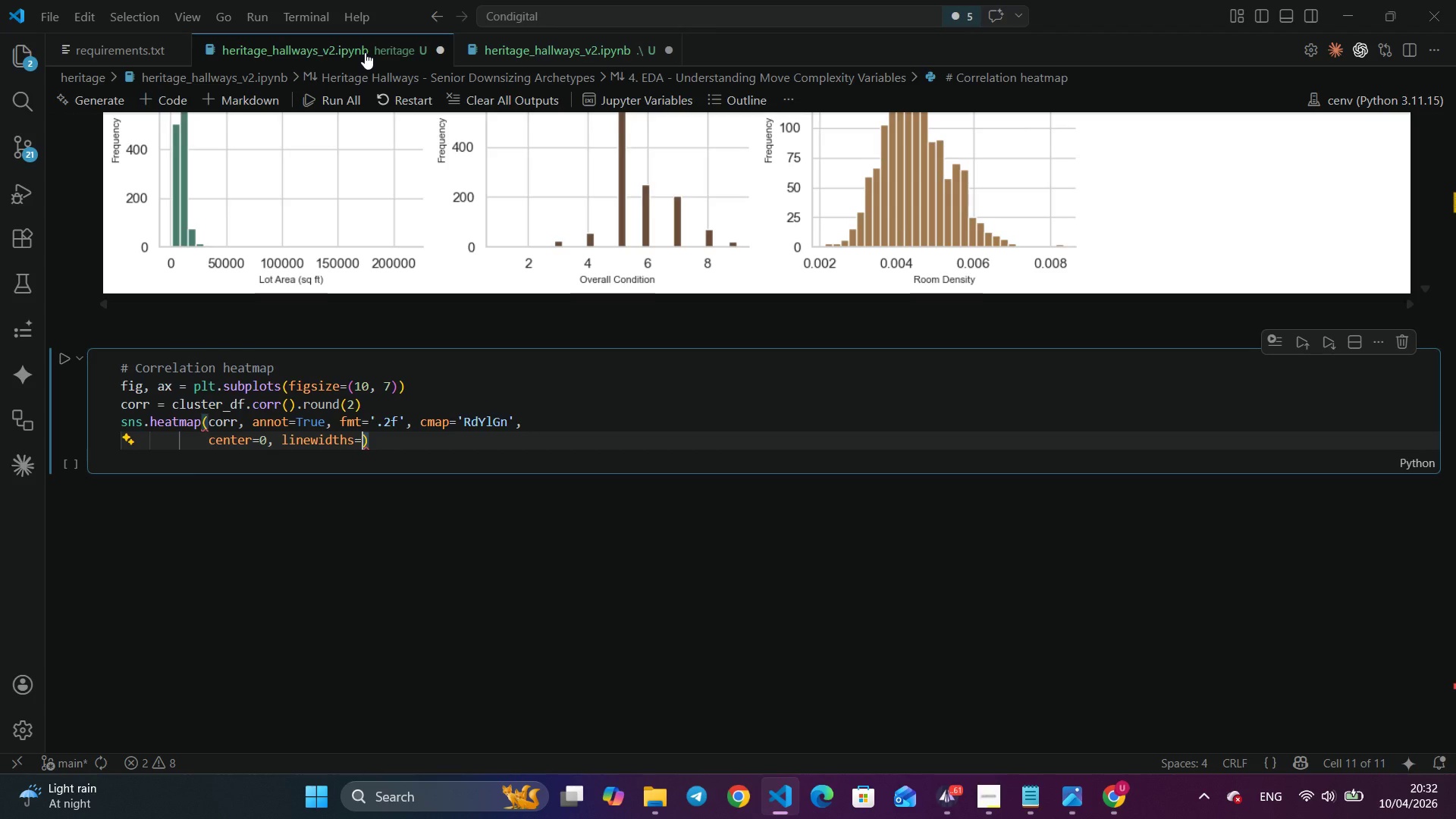 
key(0)
 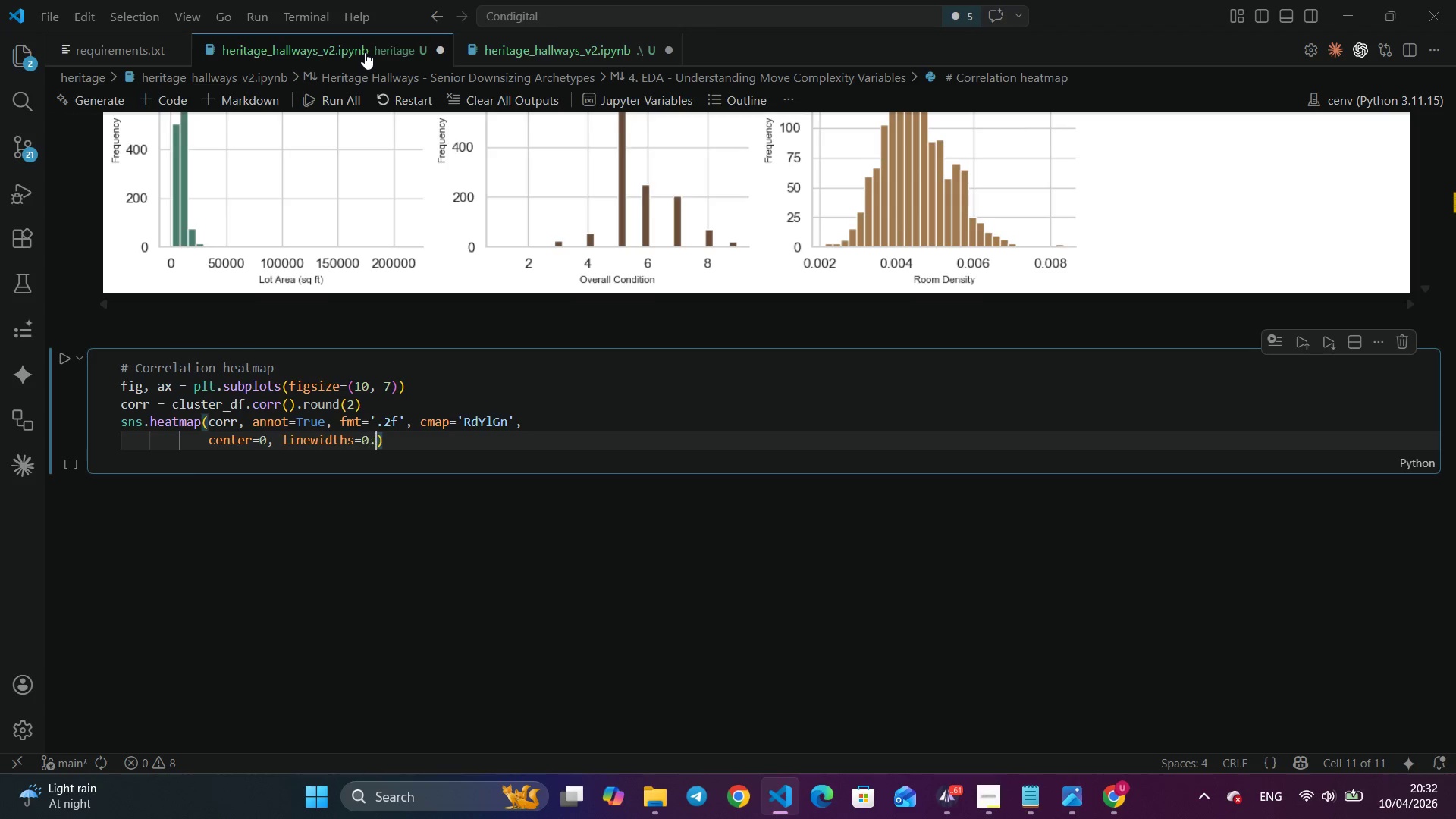 
key(Period)
 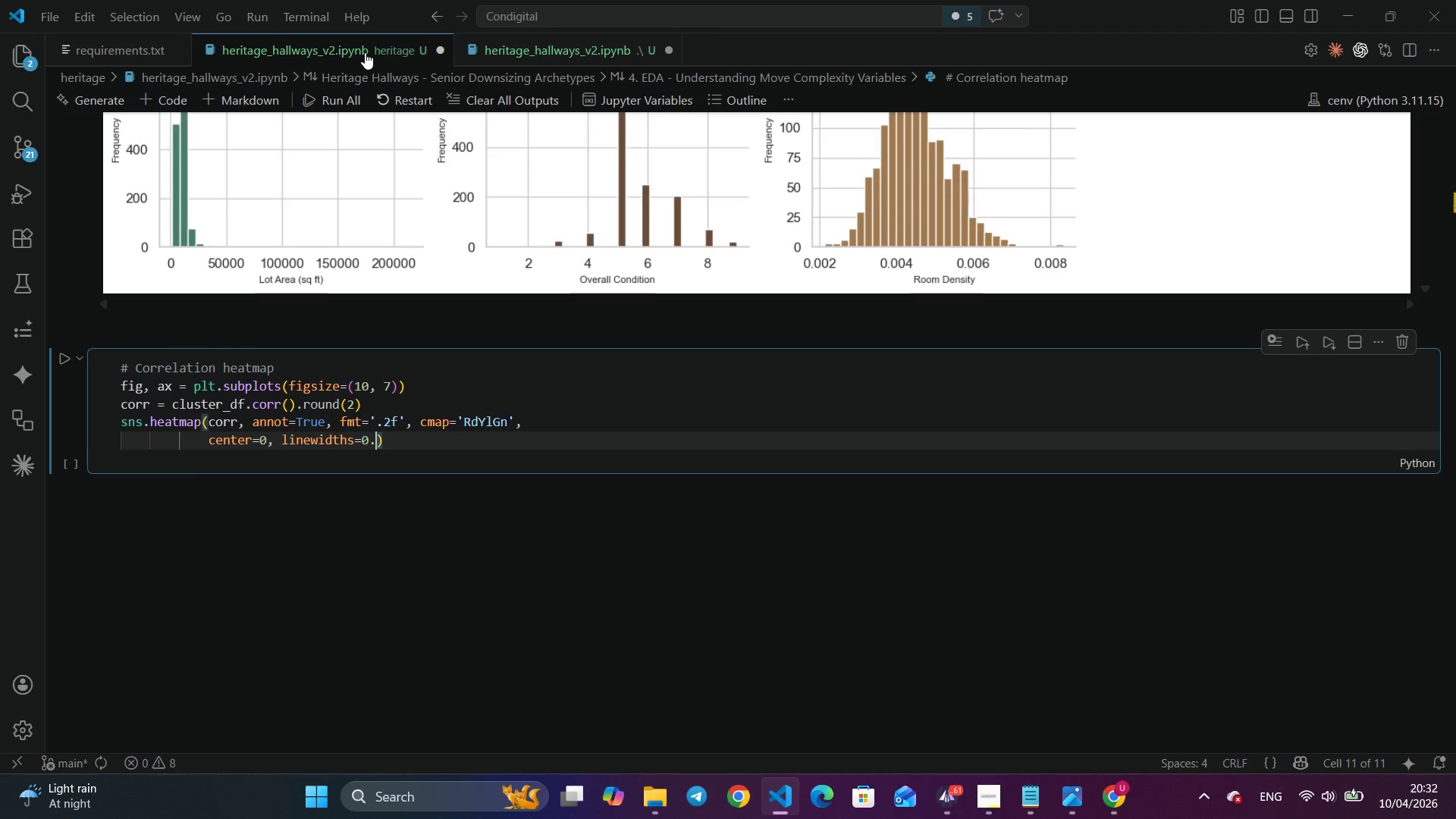 
key(5)
 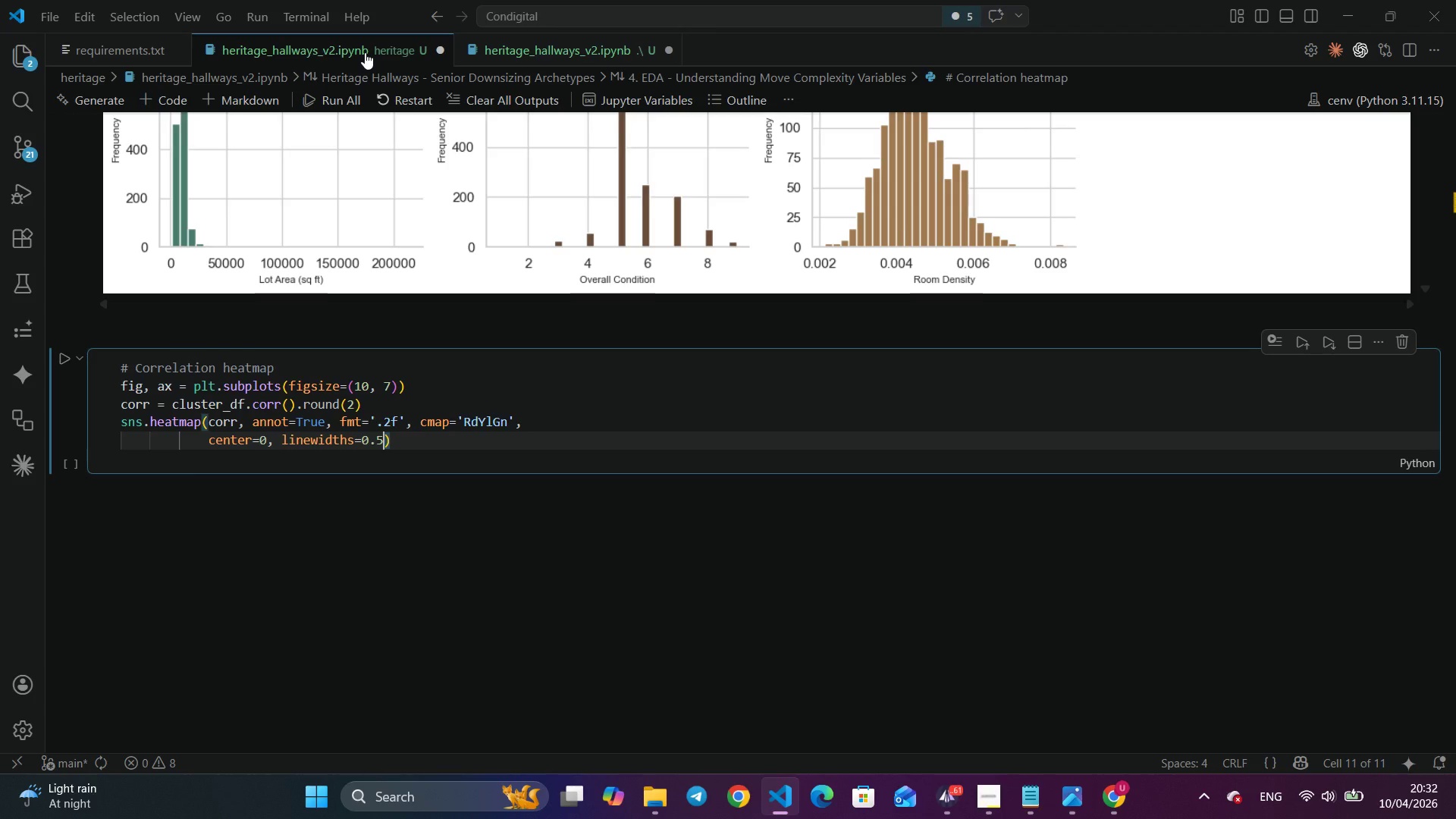 
left_click([557, 42])
 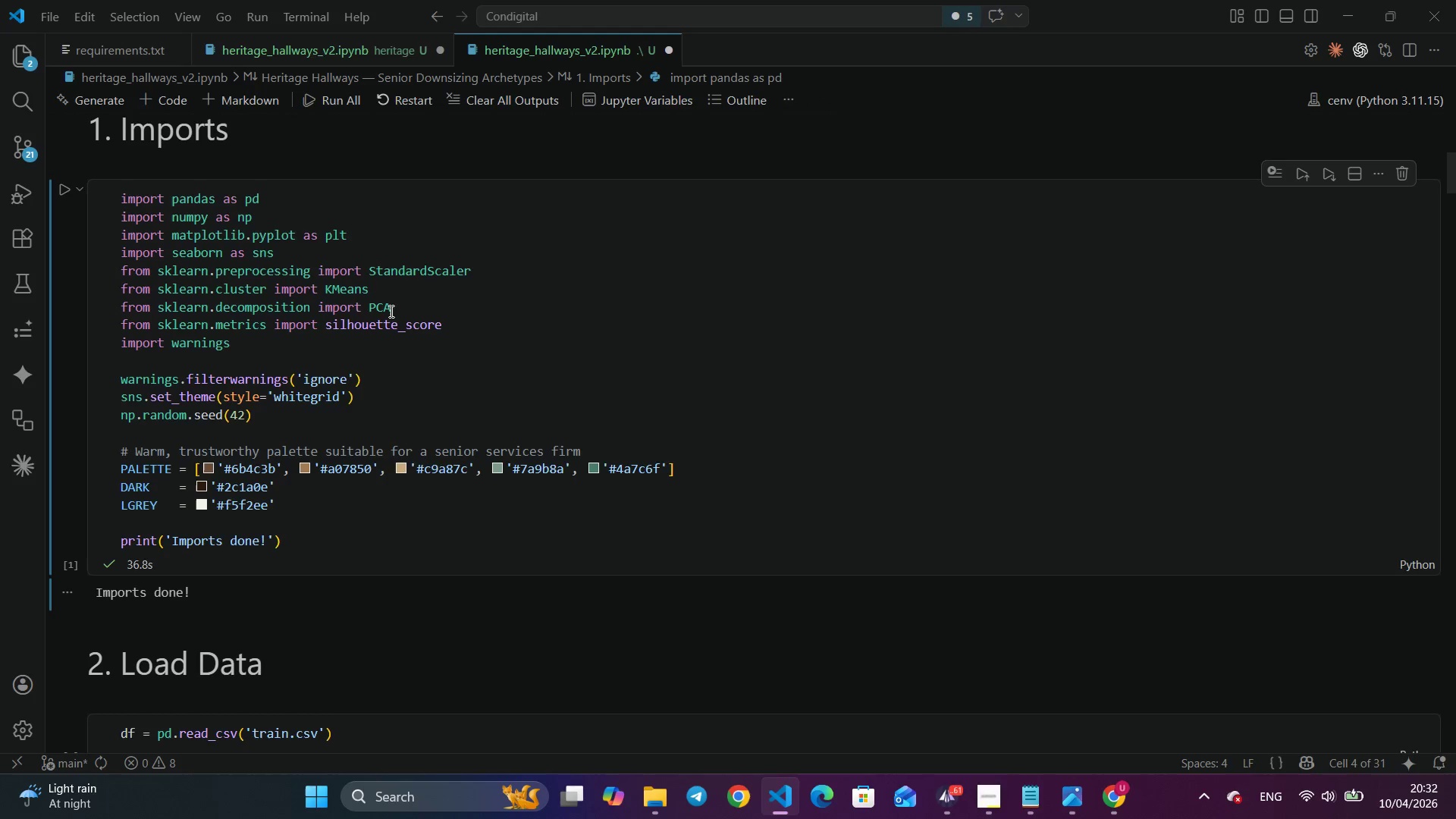 
left_click([302, 359])
 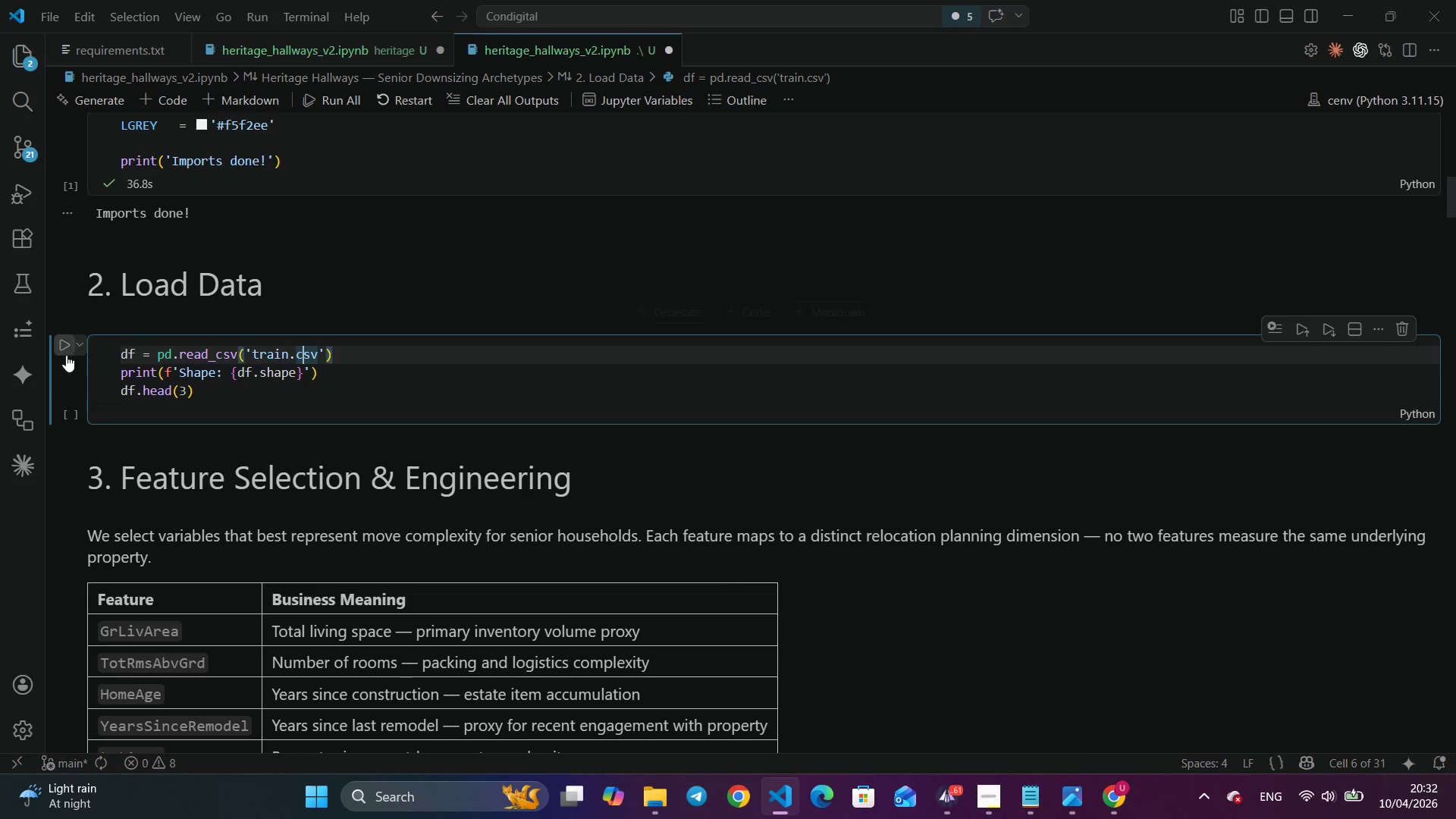 
scroll: coordinate [302, 359], scroll_direction: down, amount: 8.0
 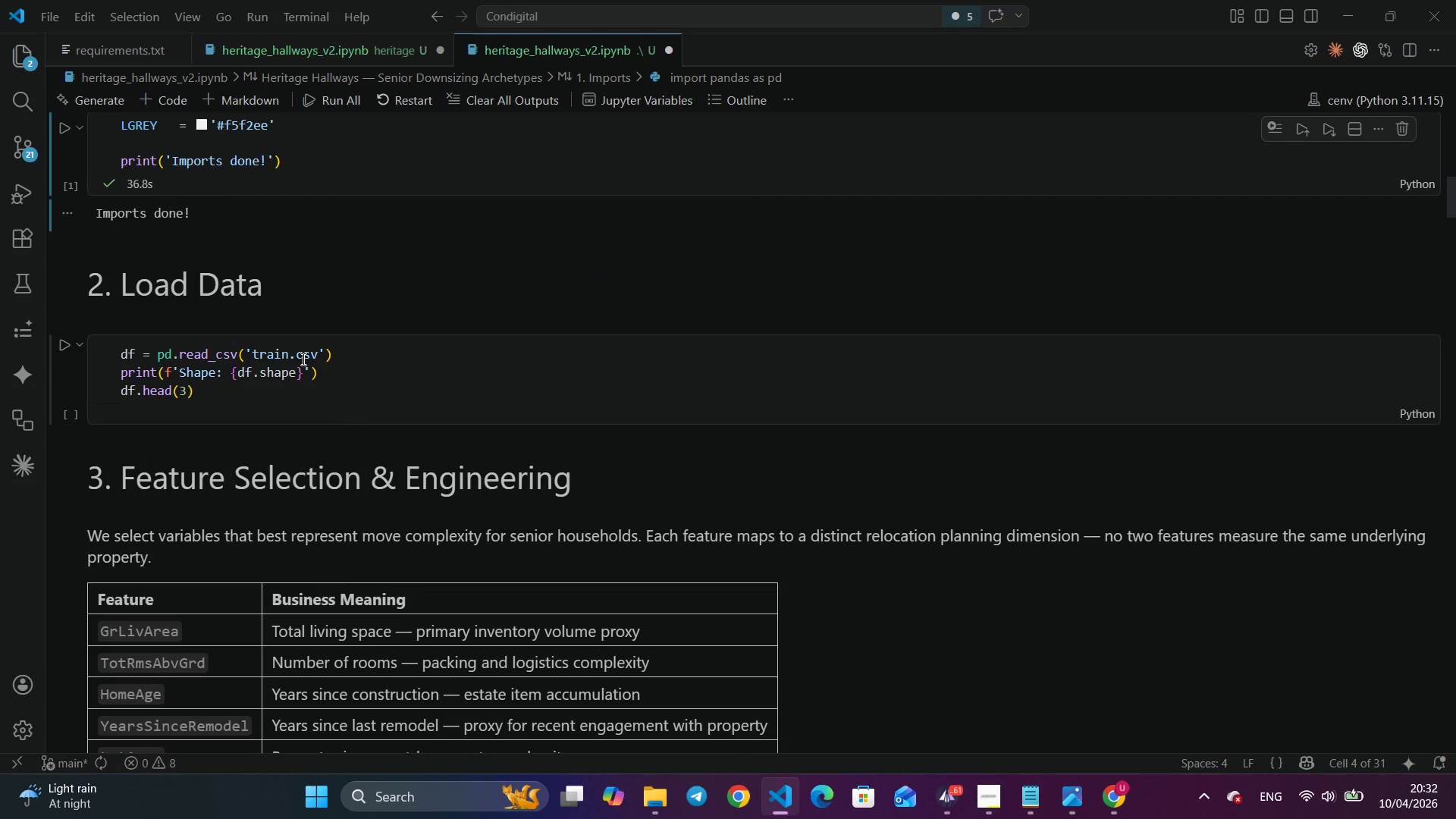 
left_click([57, 348])
 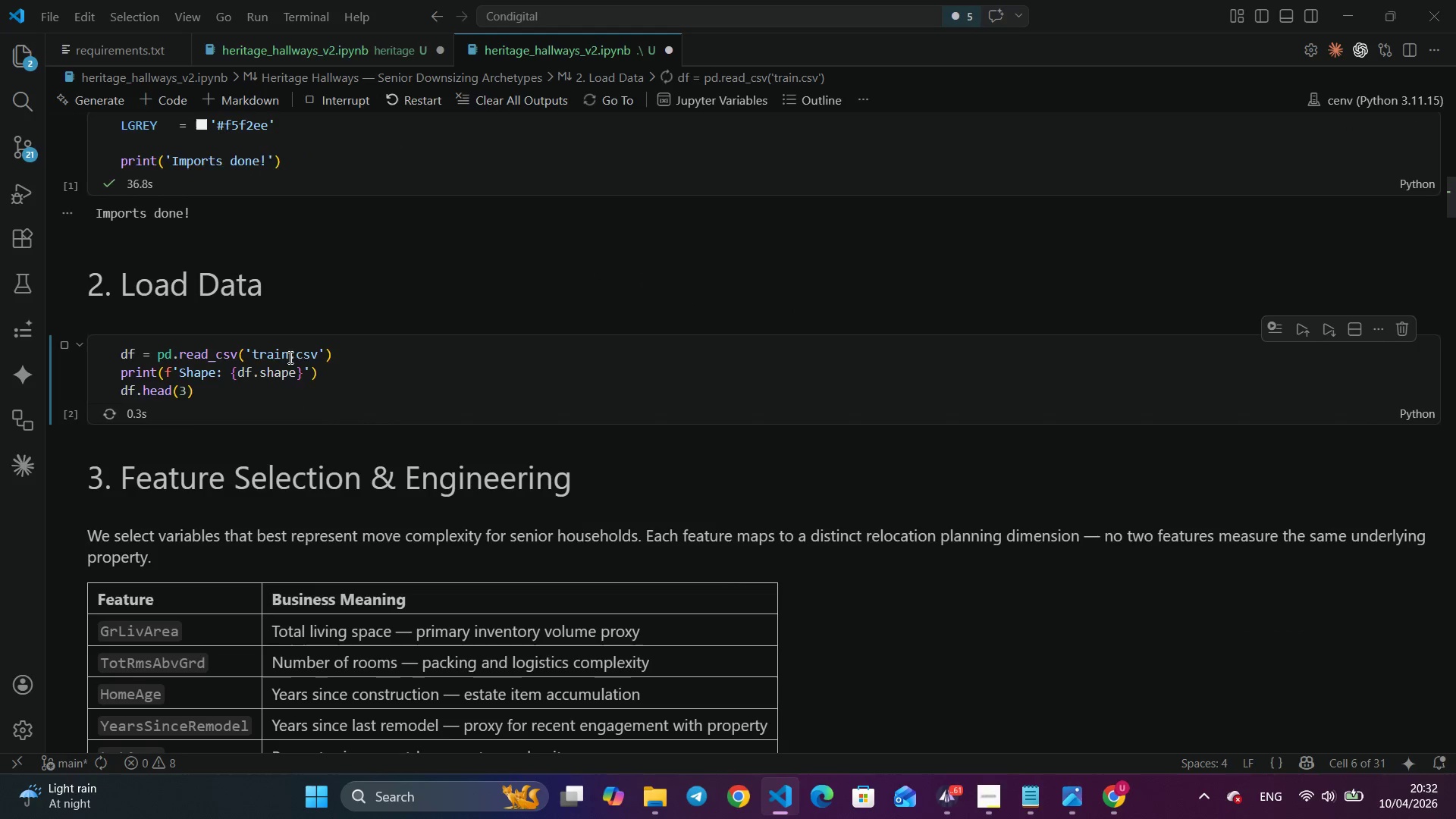 
scroll: coordinate [314, 355], scroll_direction: down, amount: 8.0
 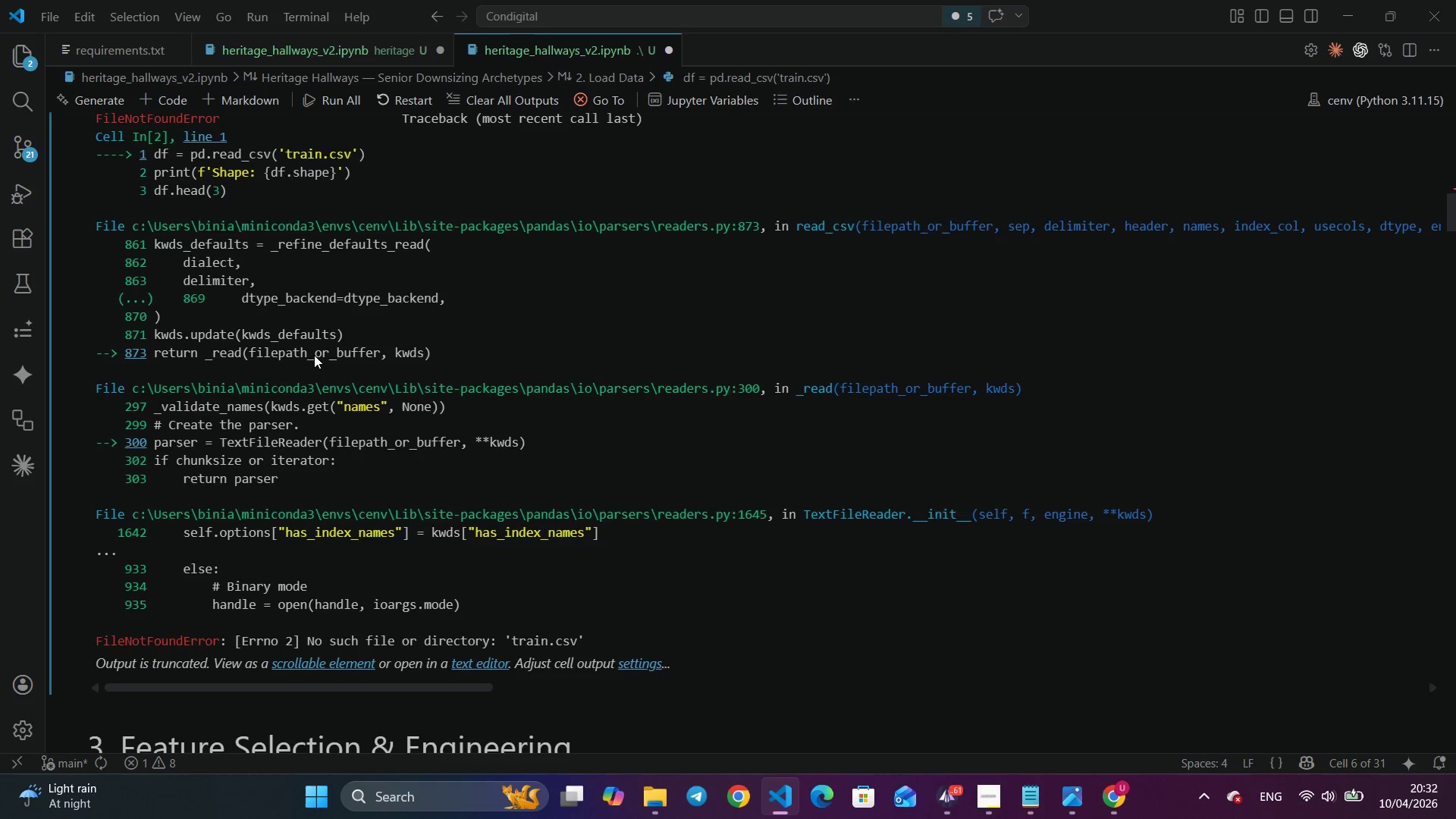 
scroll: coordinate [314, 355], scroll_direction: up, amount: 7.0
 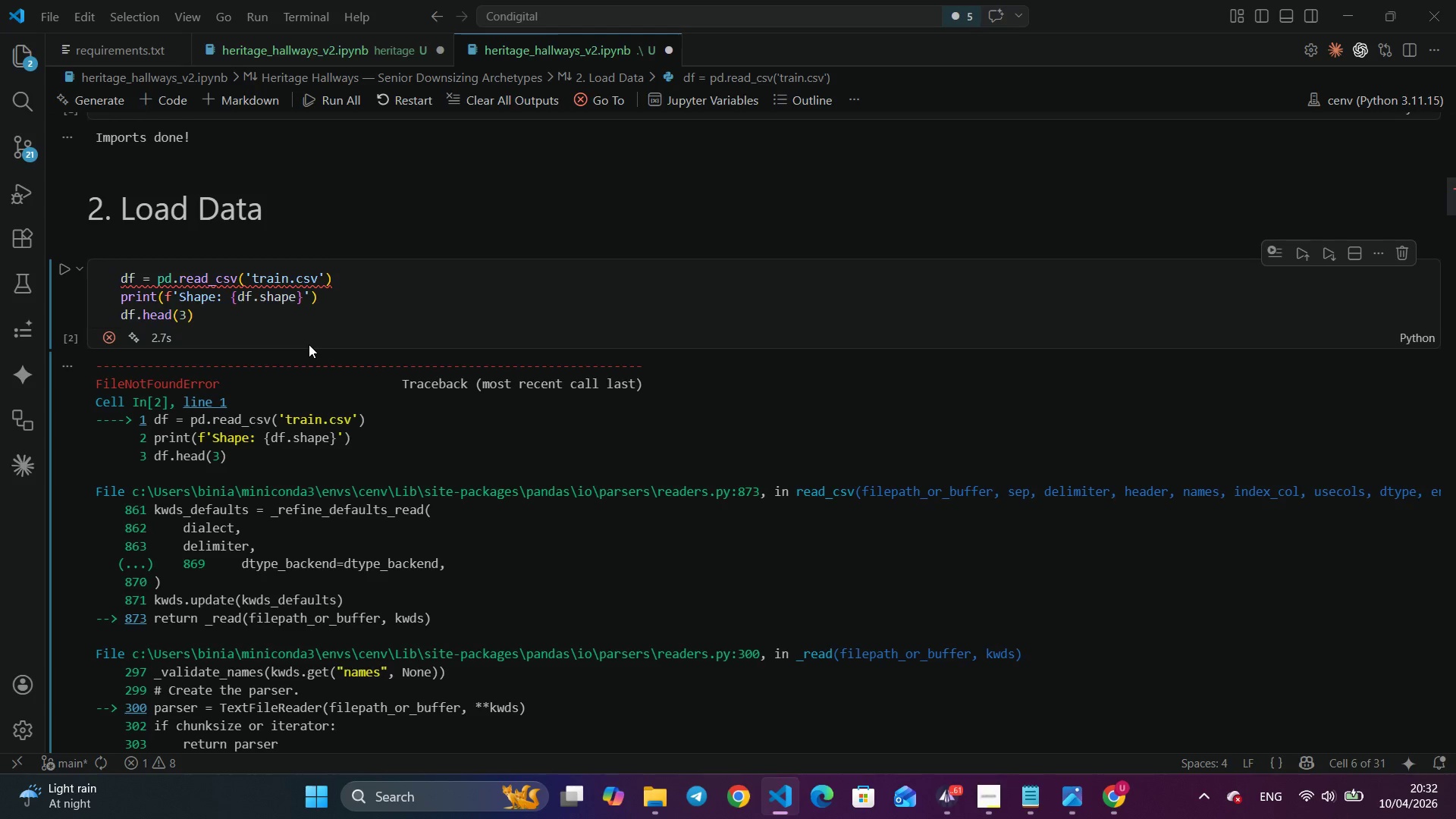 
wait(5.37)
 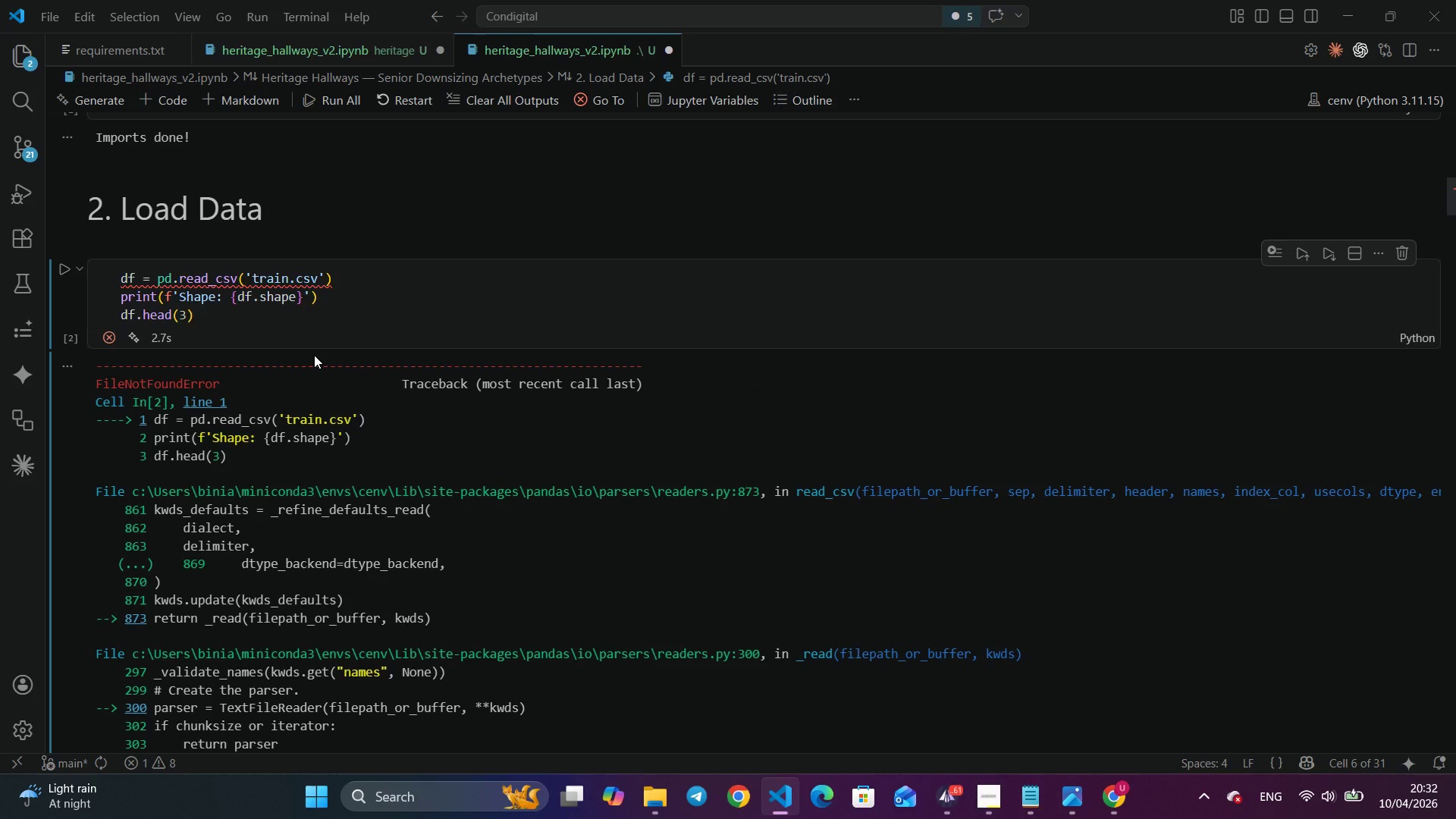 
left_click([251, 278])
 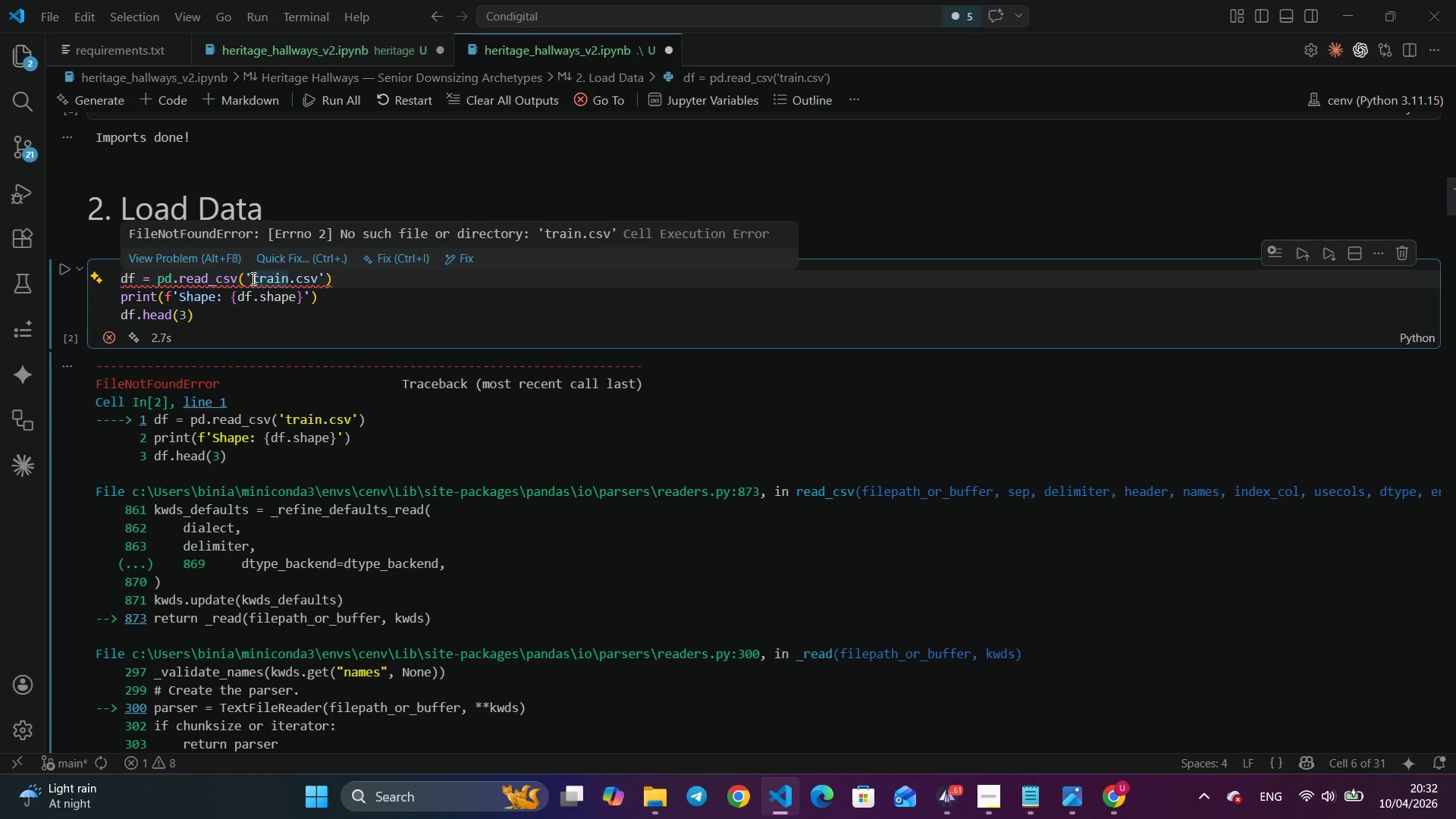 
key(Period)
 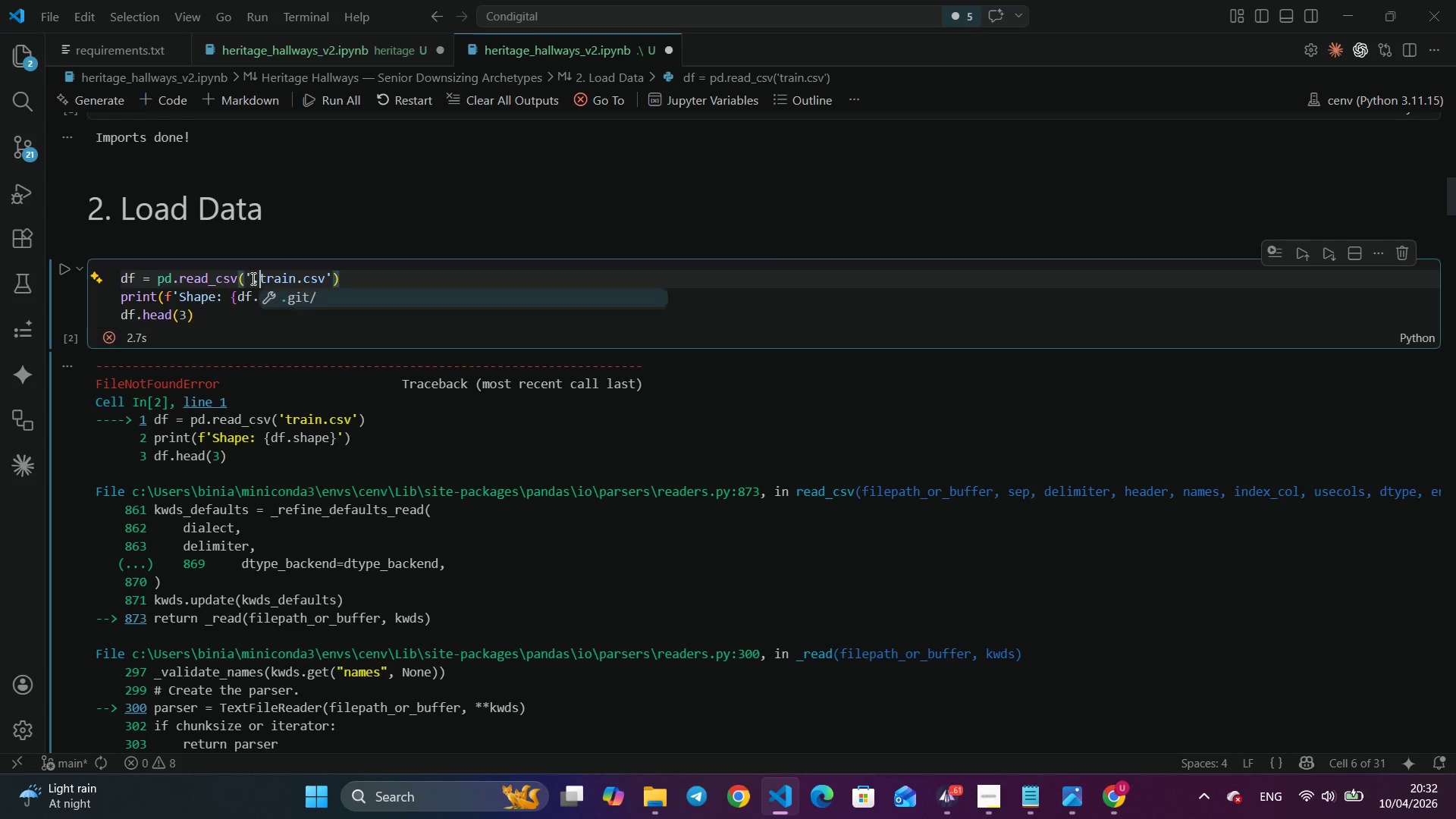 
key(Period)
 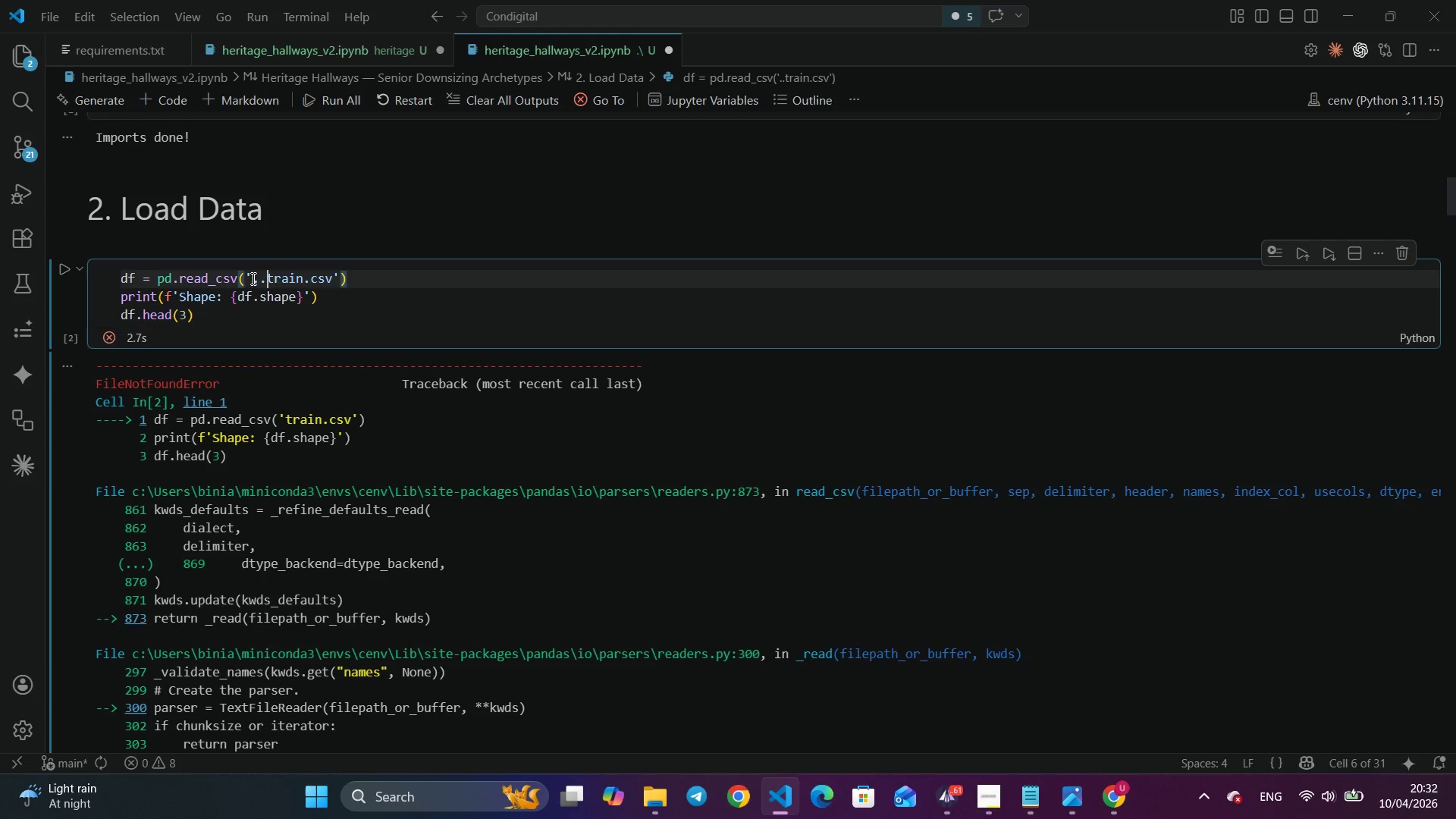 
key(Slash)
 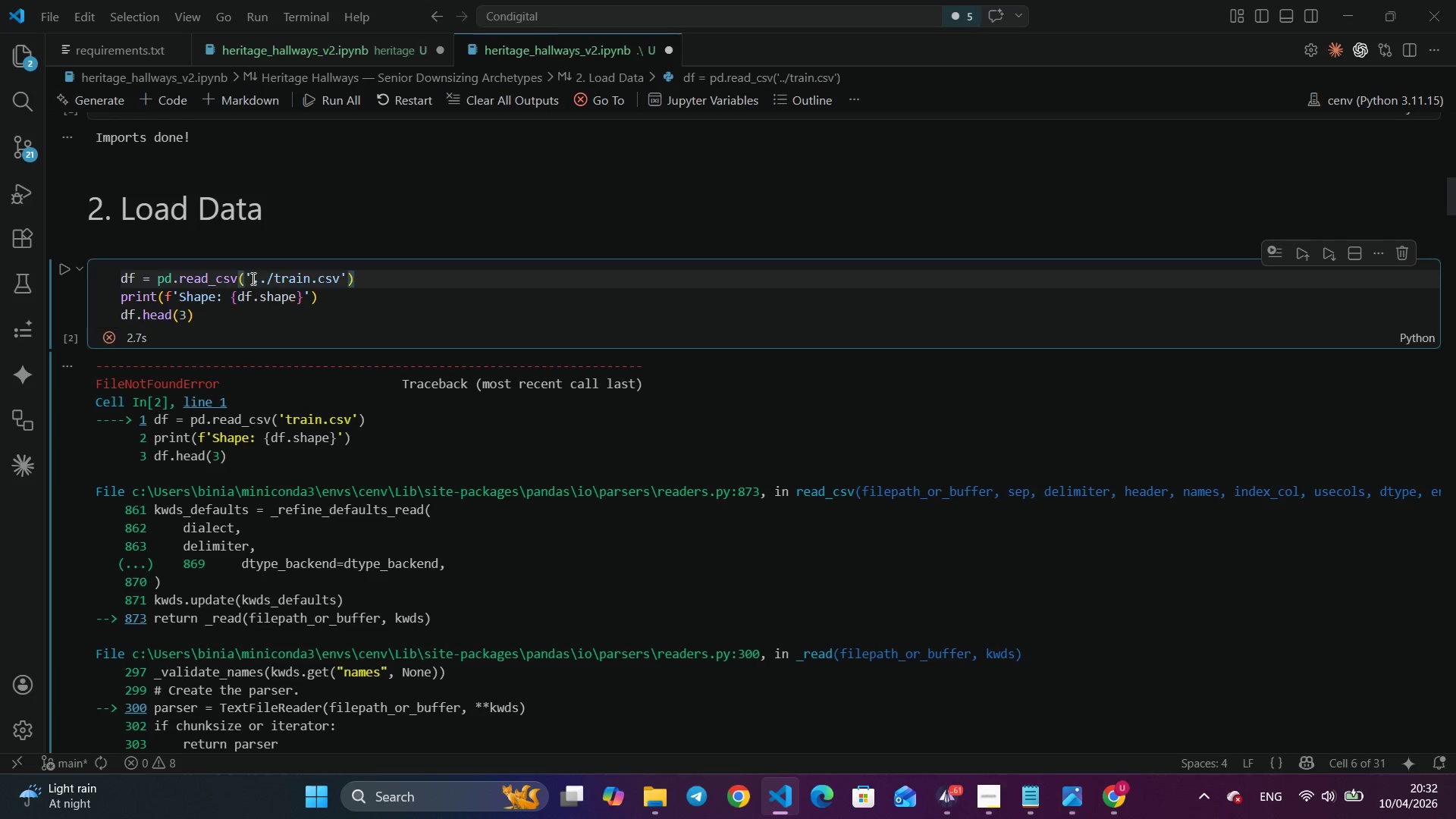 
key(Backspace)
 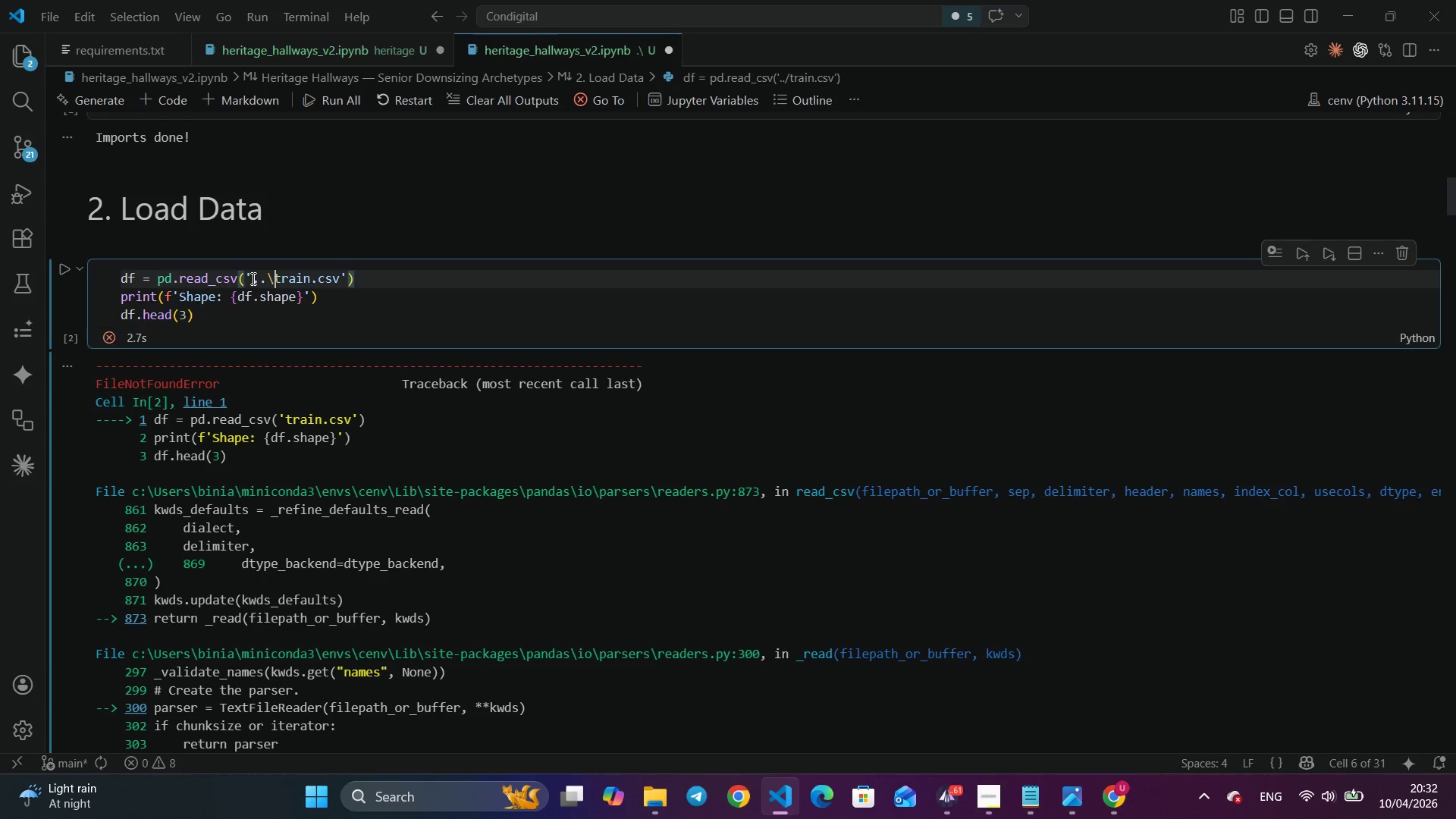 
key(Break)
 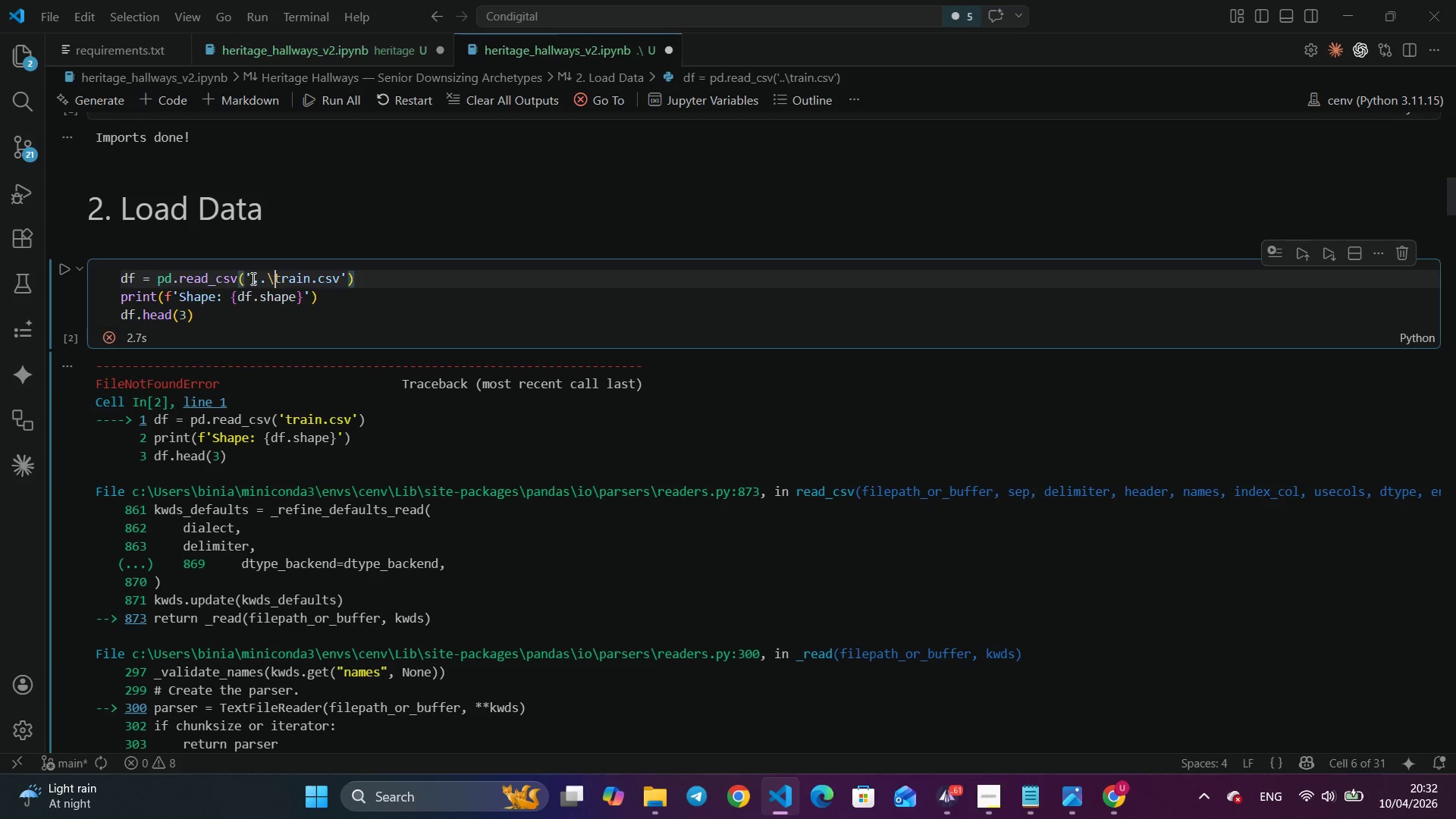 
key(Backspace)
 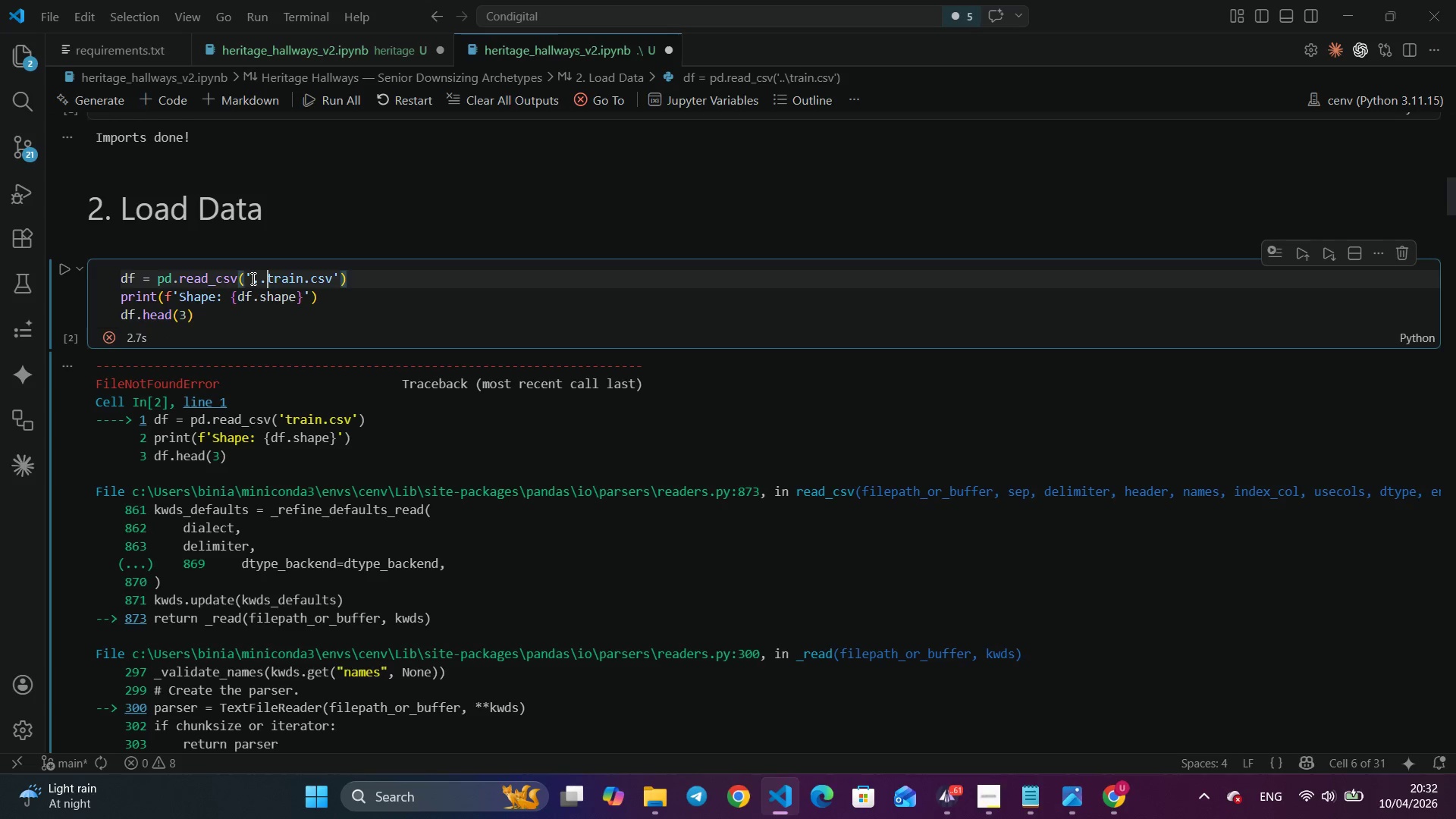 
key(Slash)
 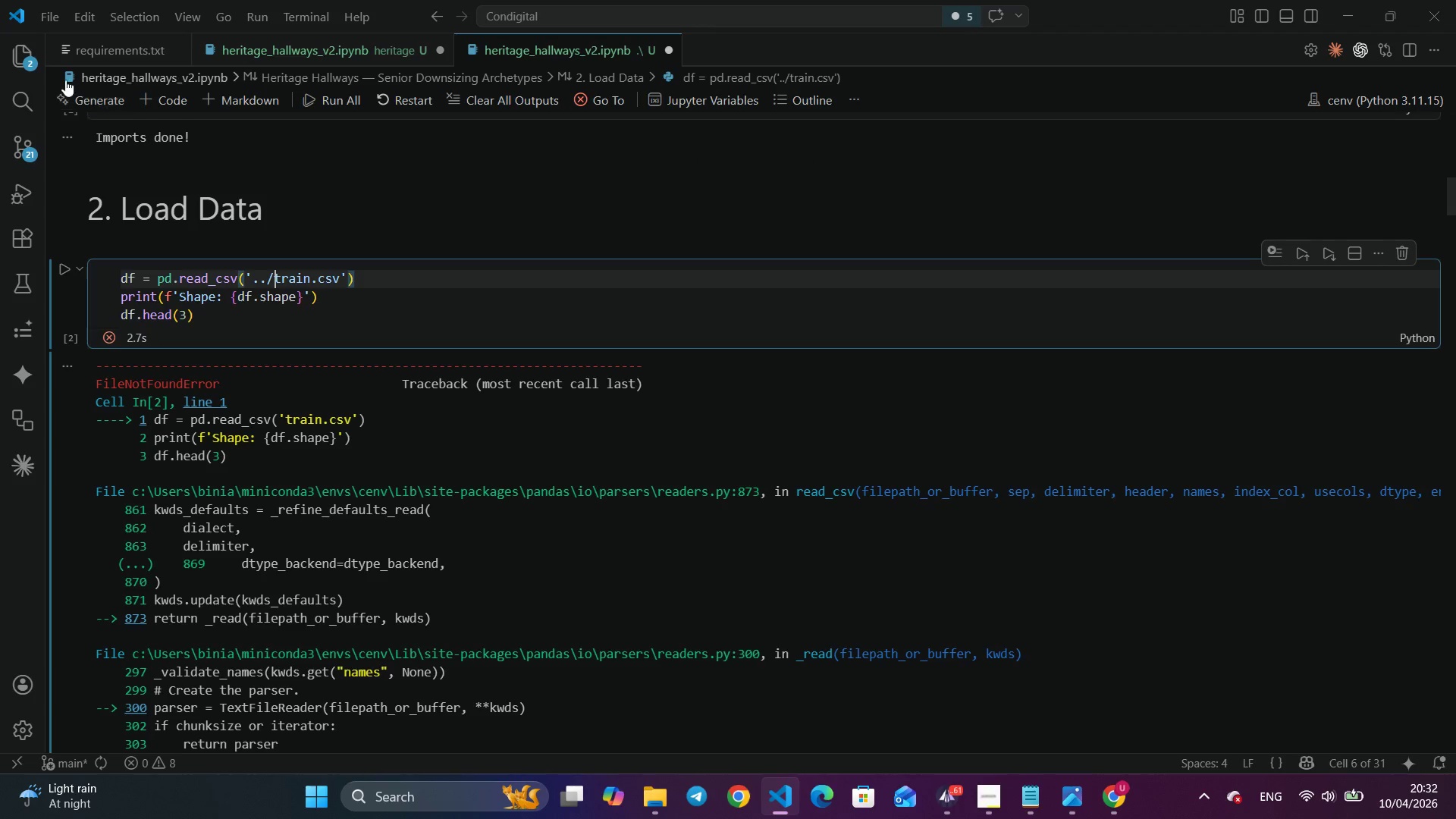 
left_click([28, 55])
 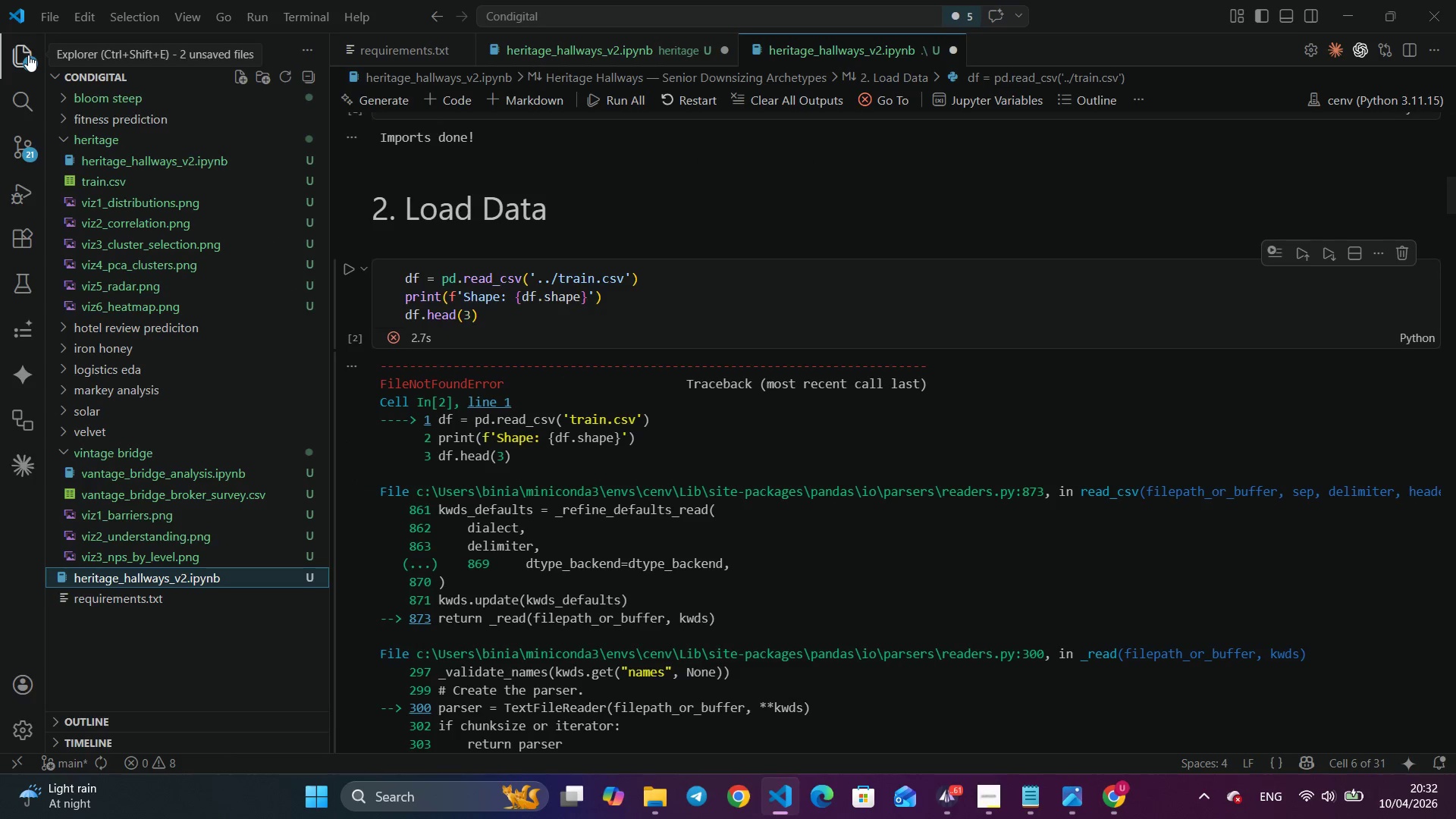 
left_click([28, 55])
 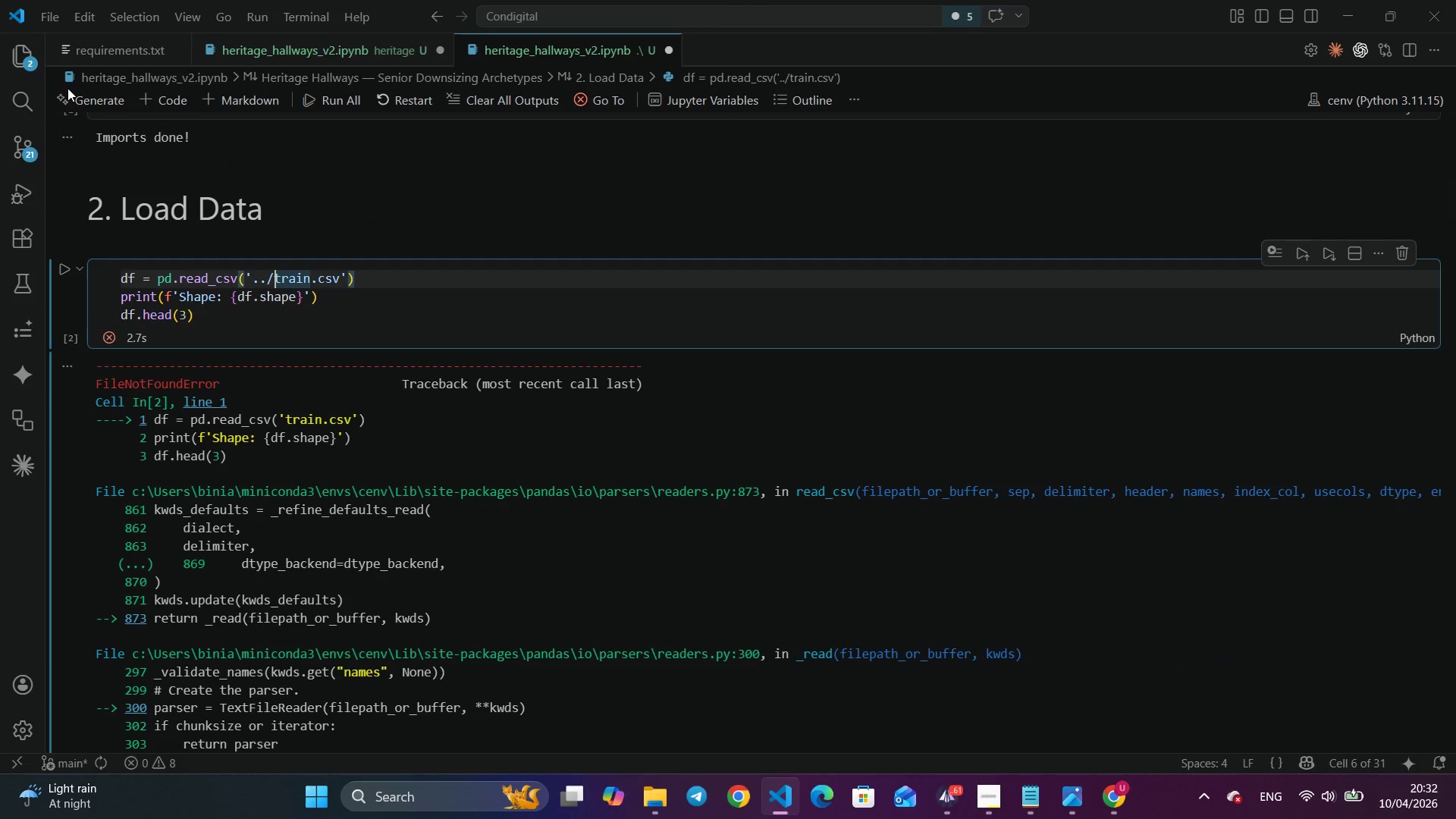 
type(heritage/)
 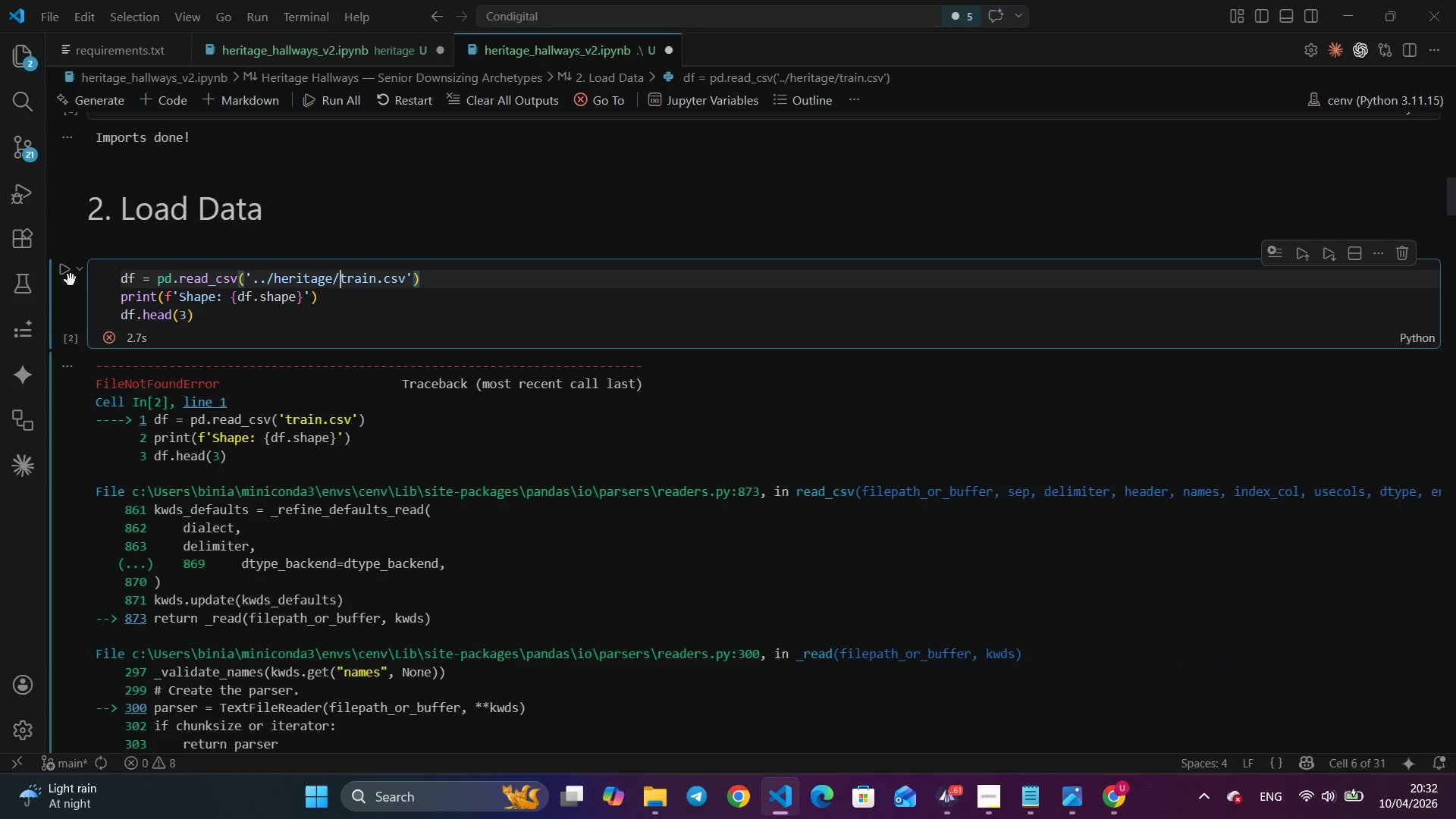 
left_click([67, 272])
 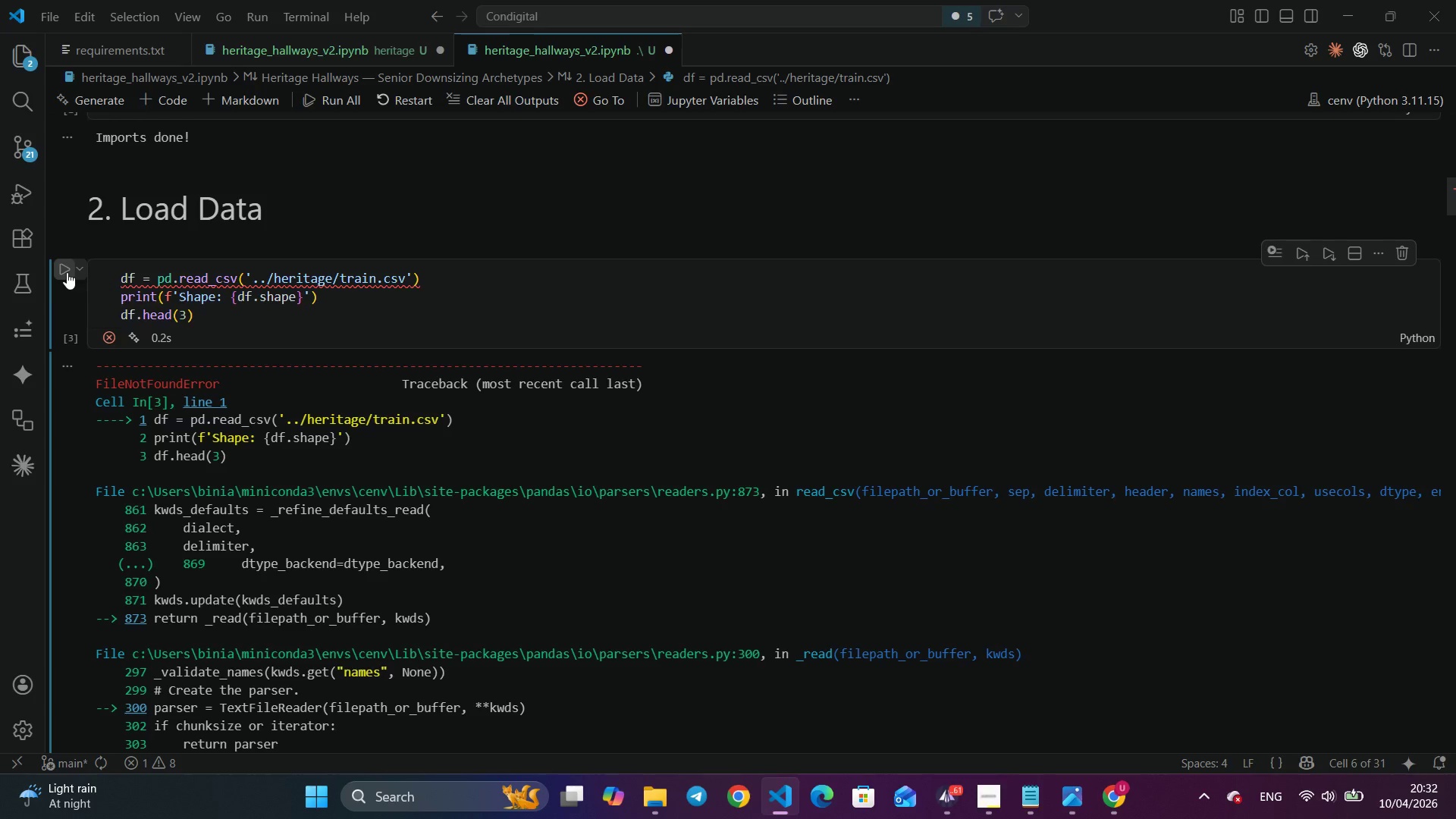 
left_click([67, 272])
 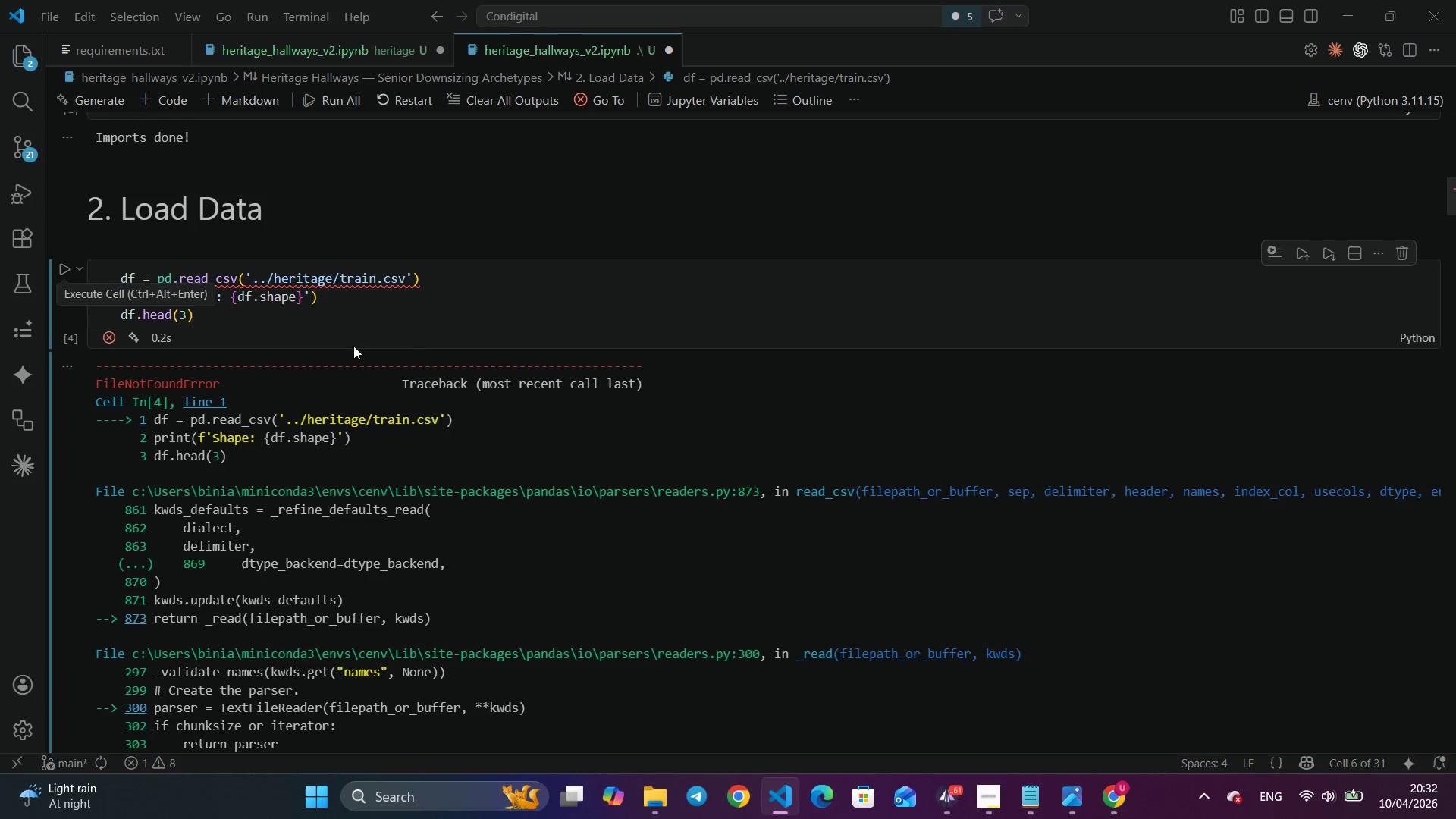 
scroll: coordinate [441, 351], scroll_direction: down, amount: 7.0
 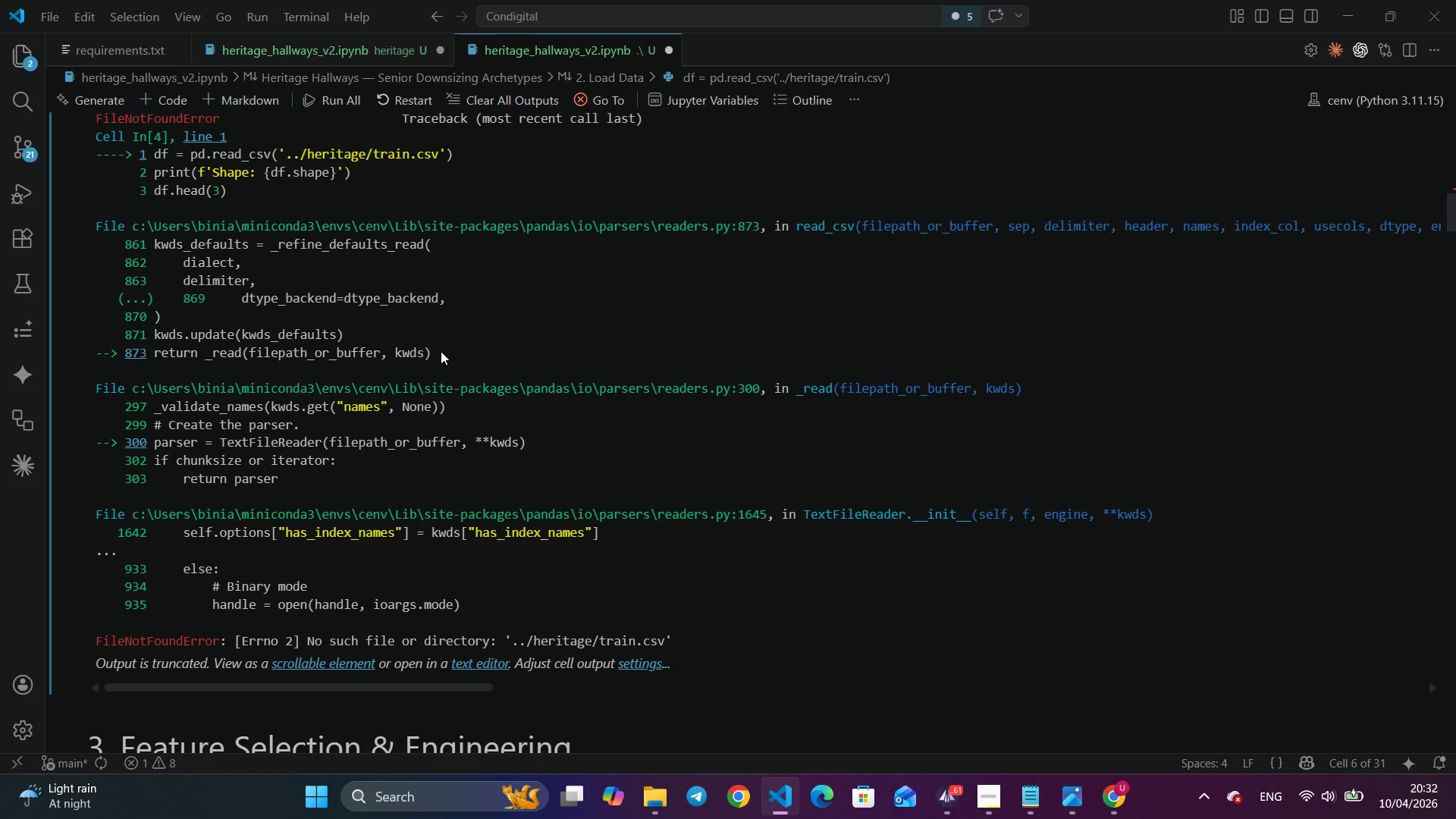 
key(Alt+Tab)
 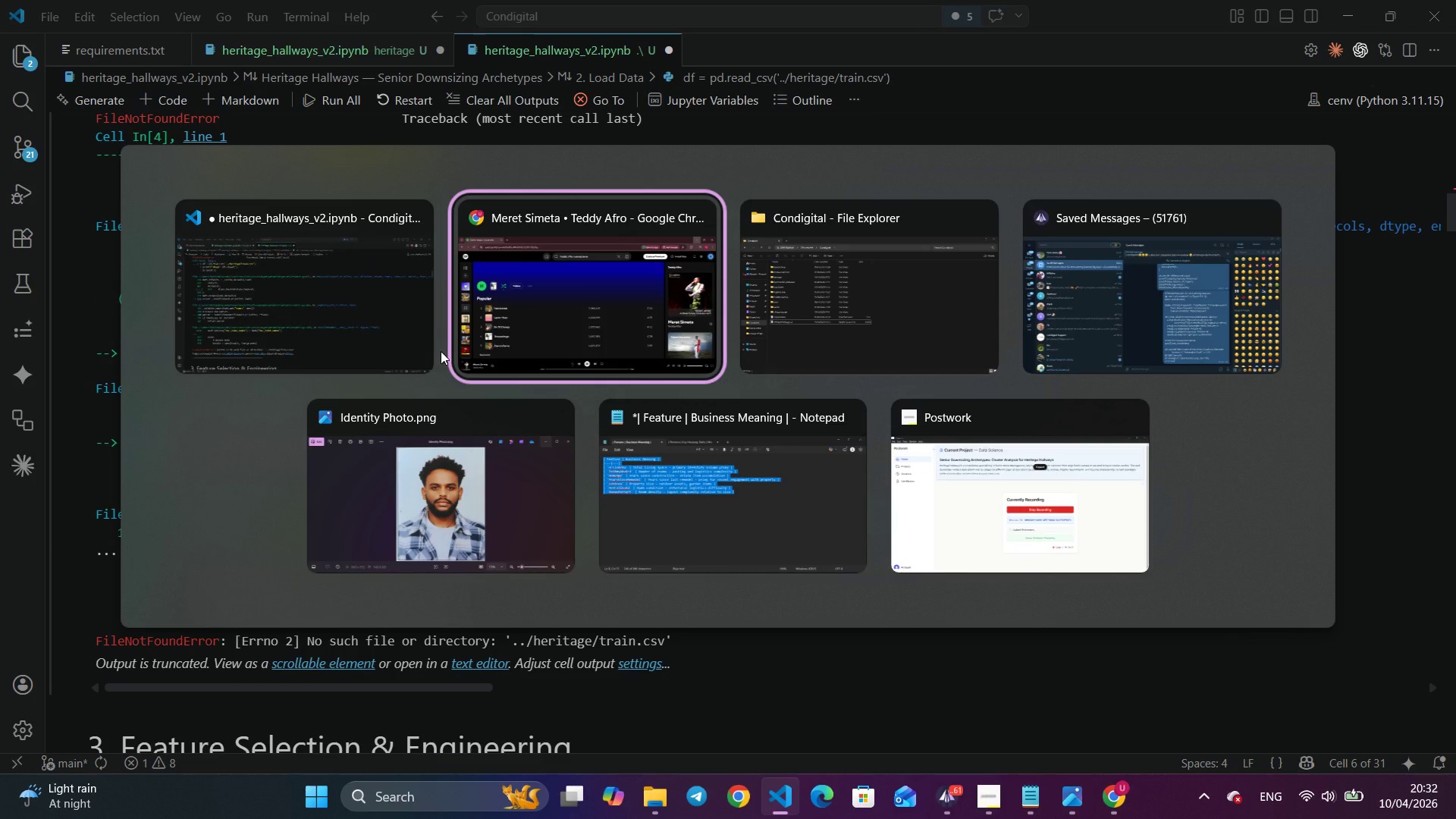 
key(Alt+Tab)
 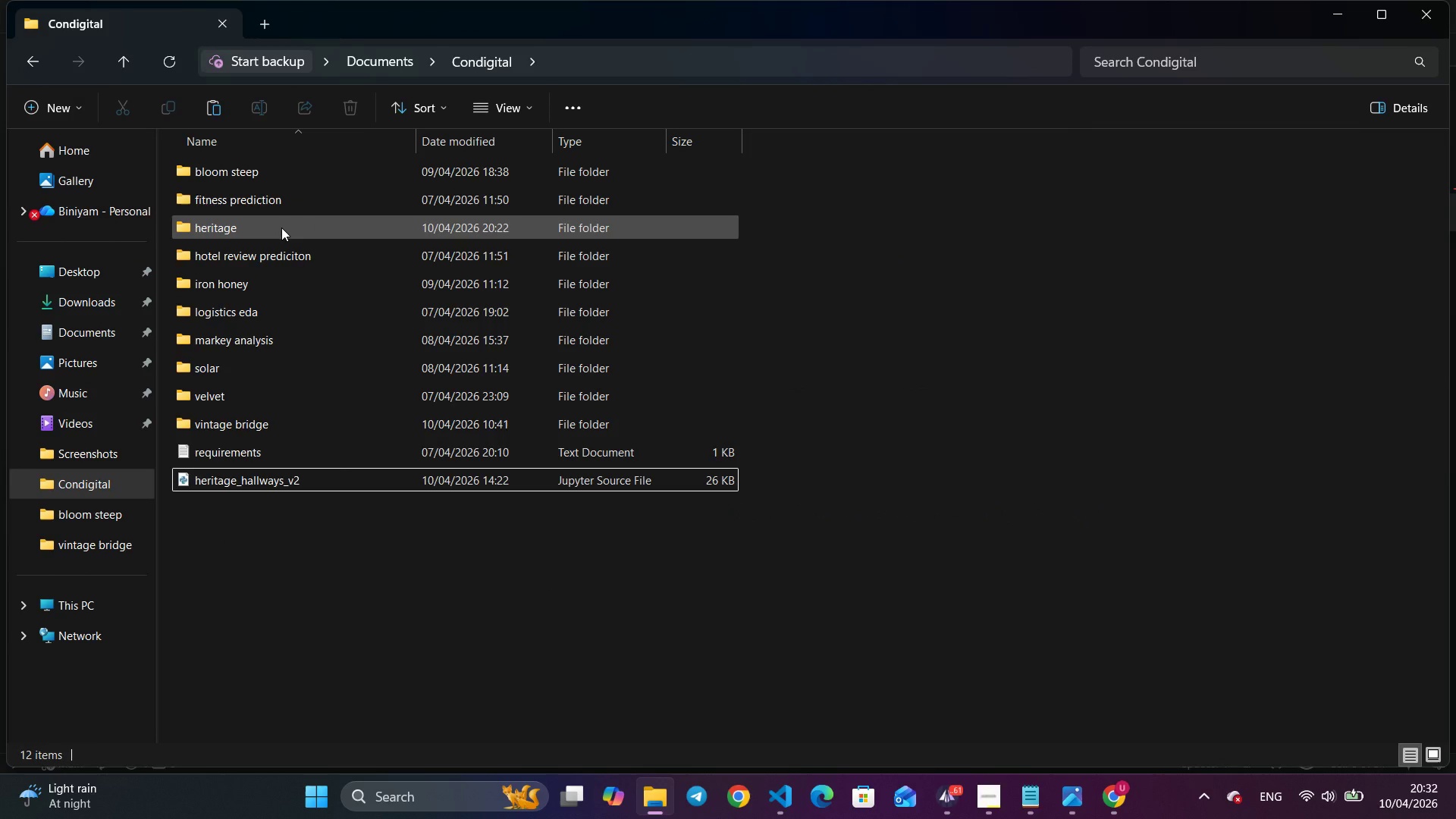 
double_click([281, 228])
 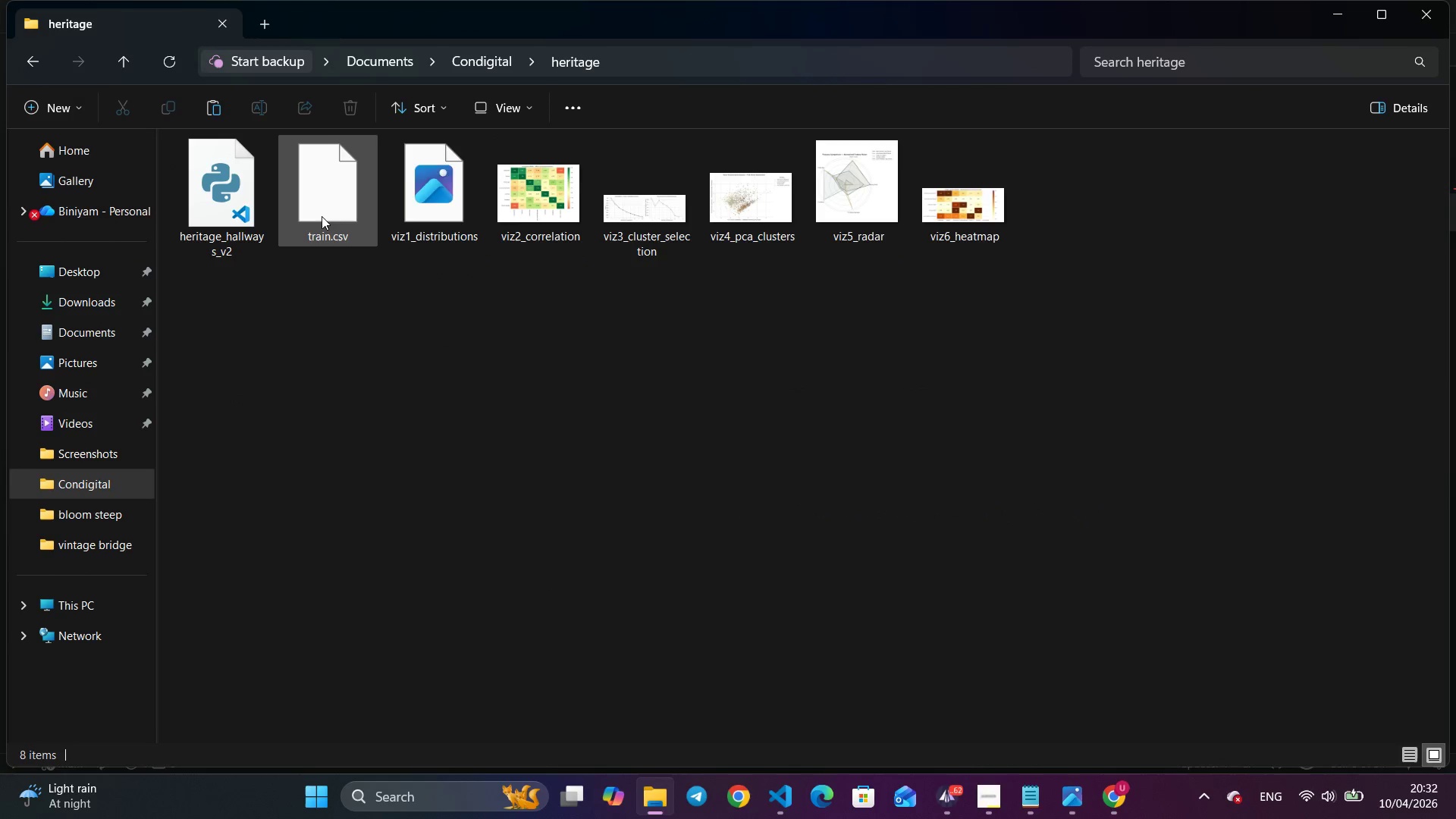 
left_click([322, 216])
 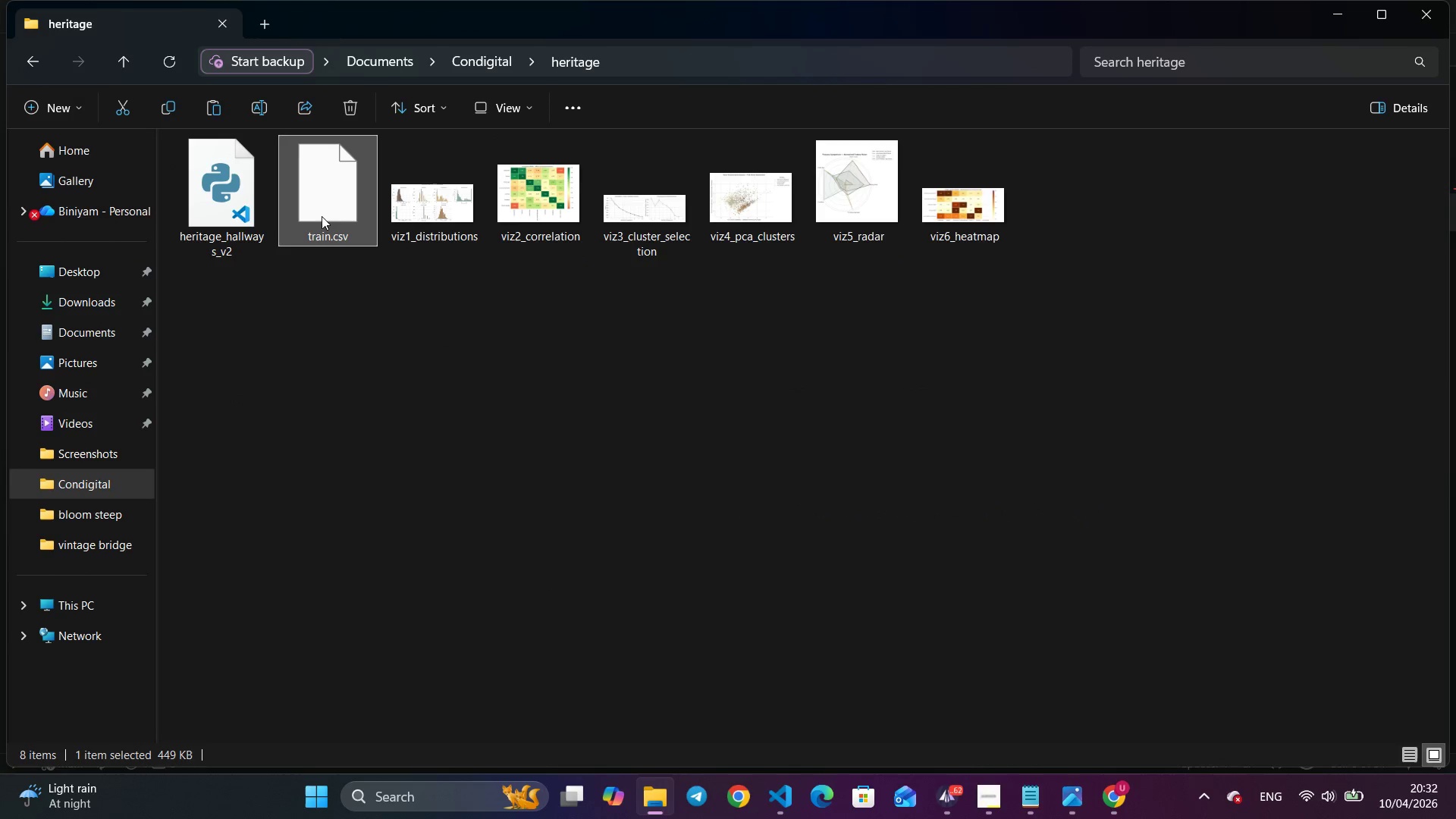 
key(Control+C)
 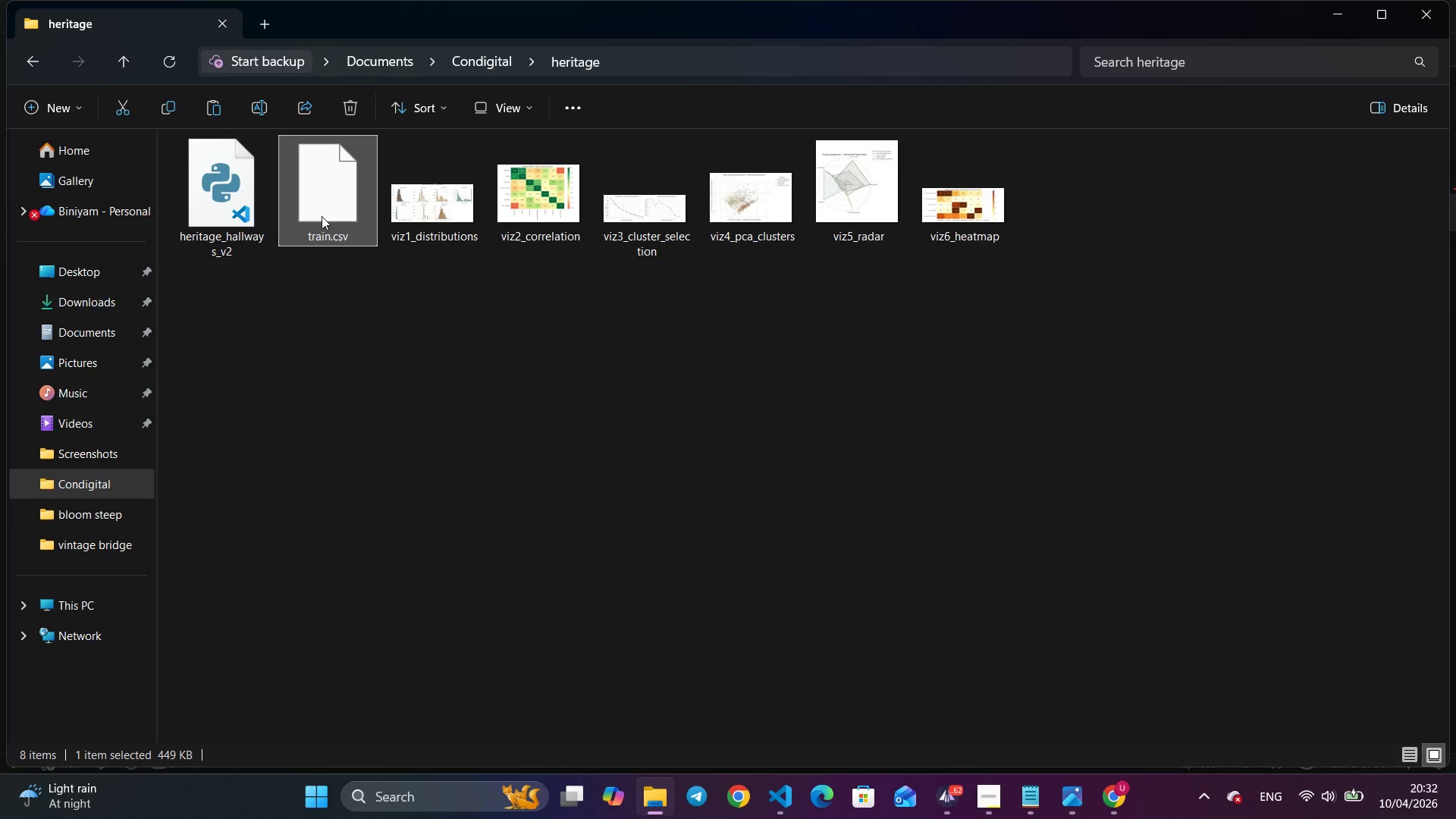 
key(Control+C)
 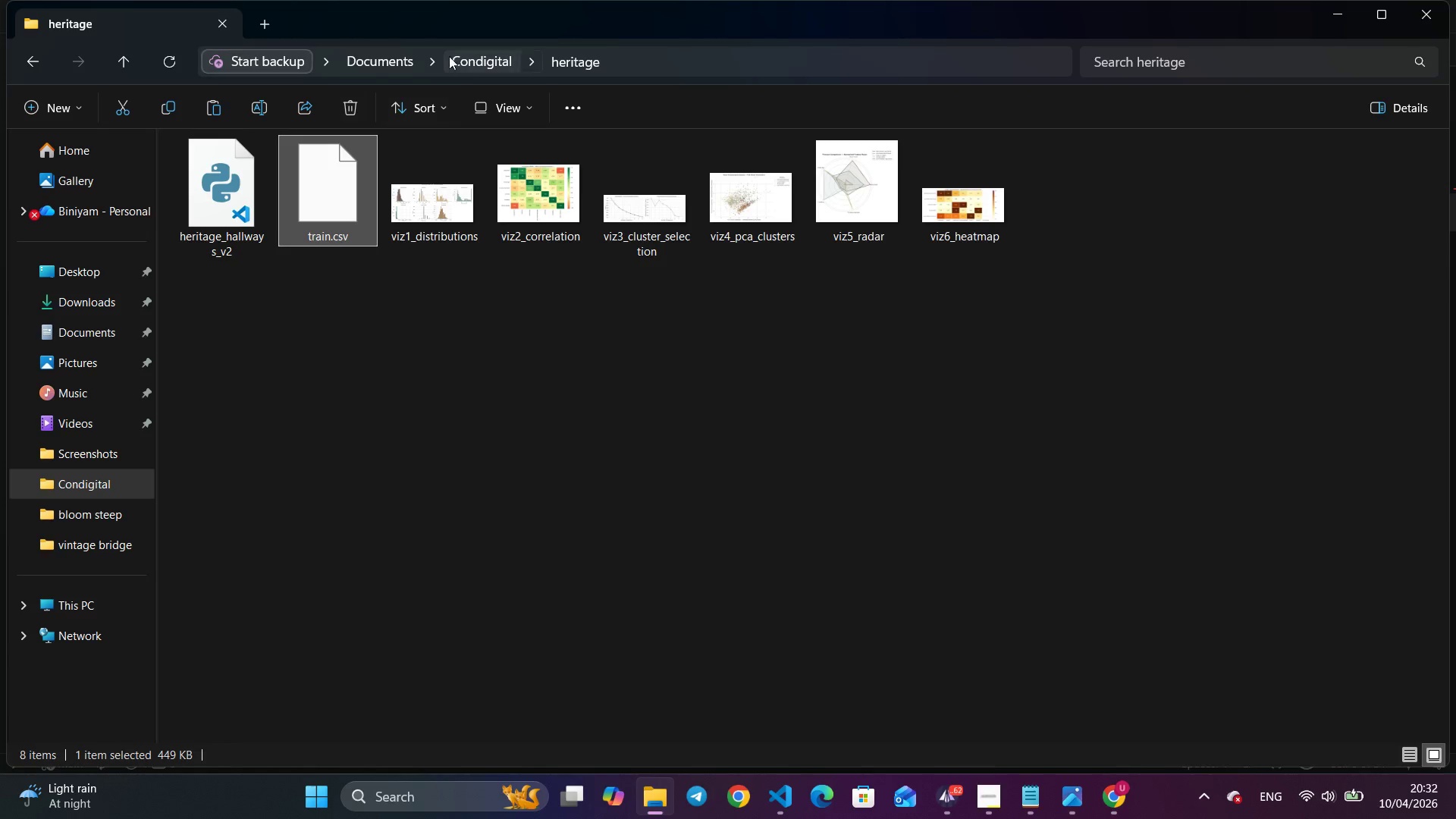 
left_click([465, 61])
 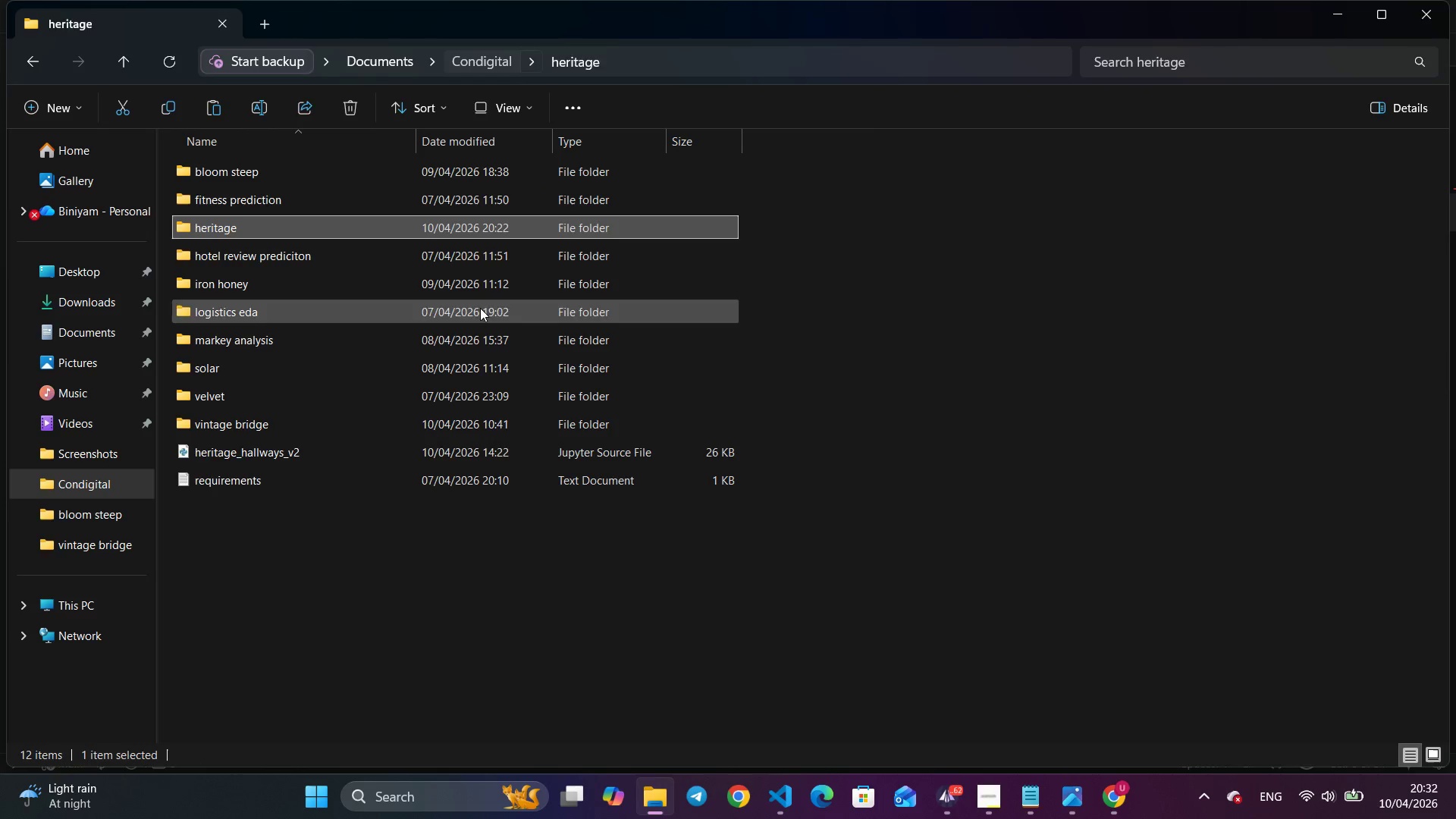 
key(Control+V)
 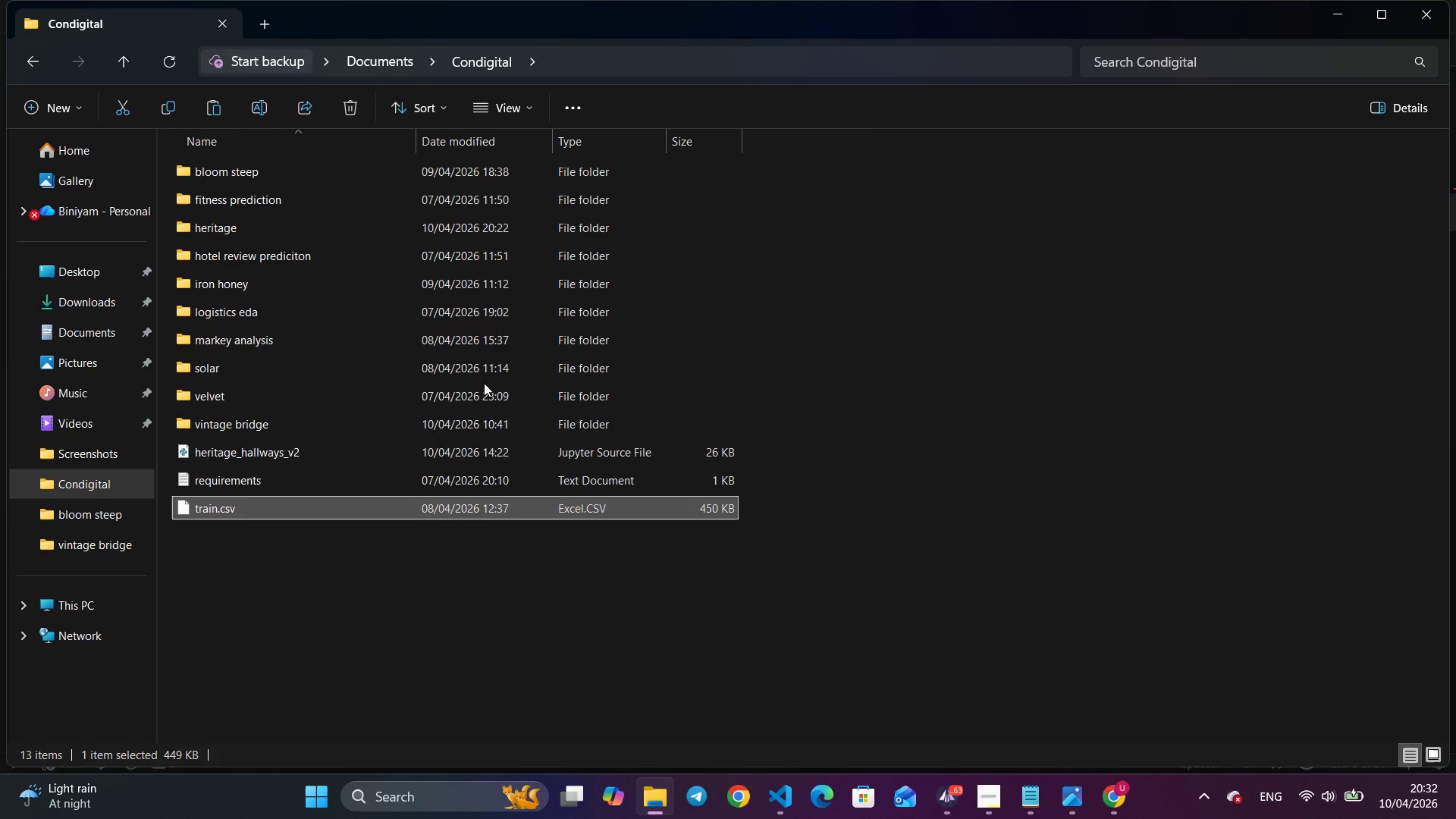 
key(Alt+Tab)
 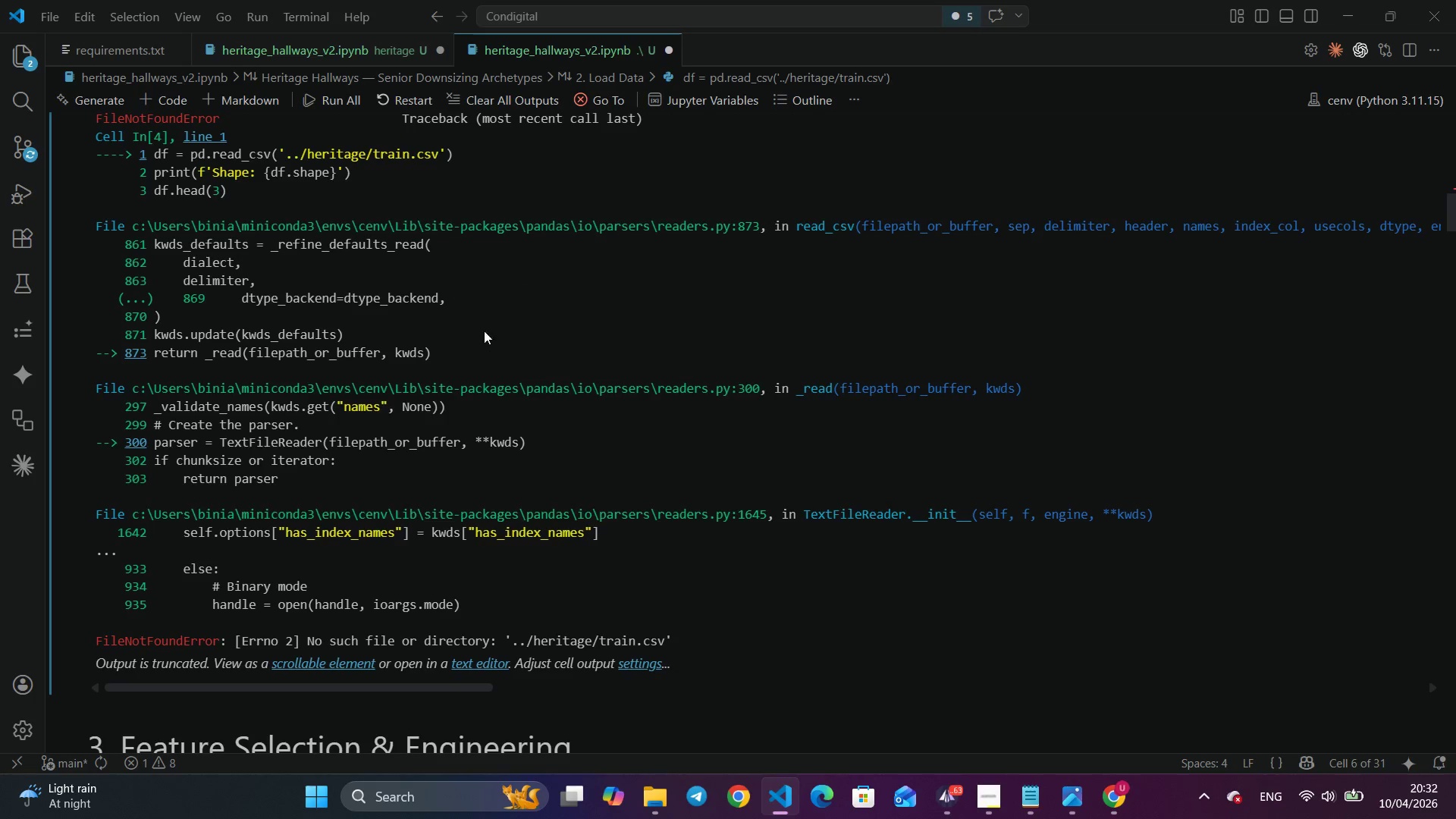 
scroll: coordinate [478, 312], scroll_direction: up, amount: 10.0
 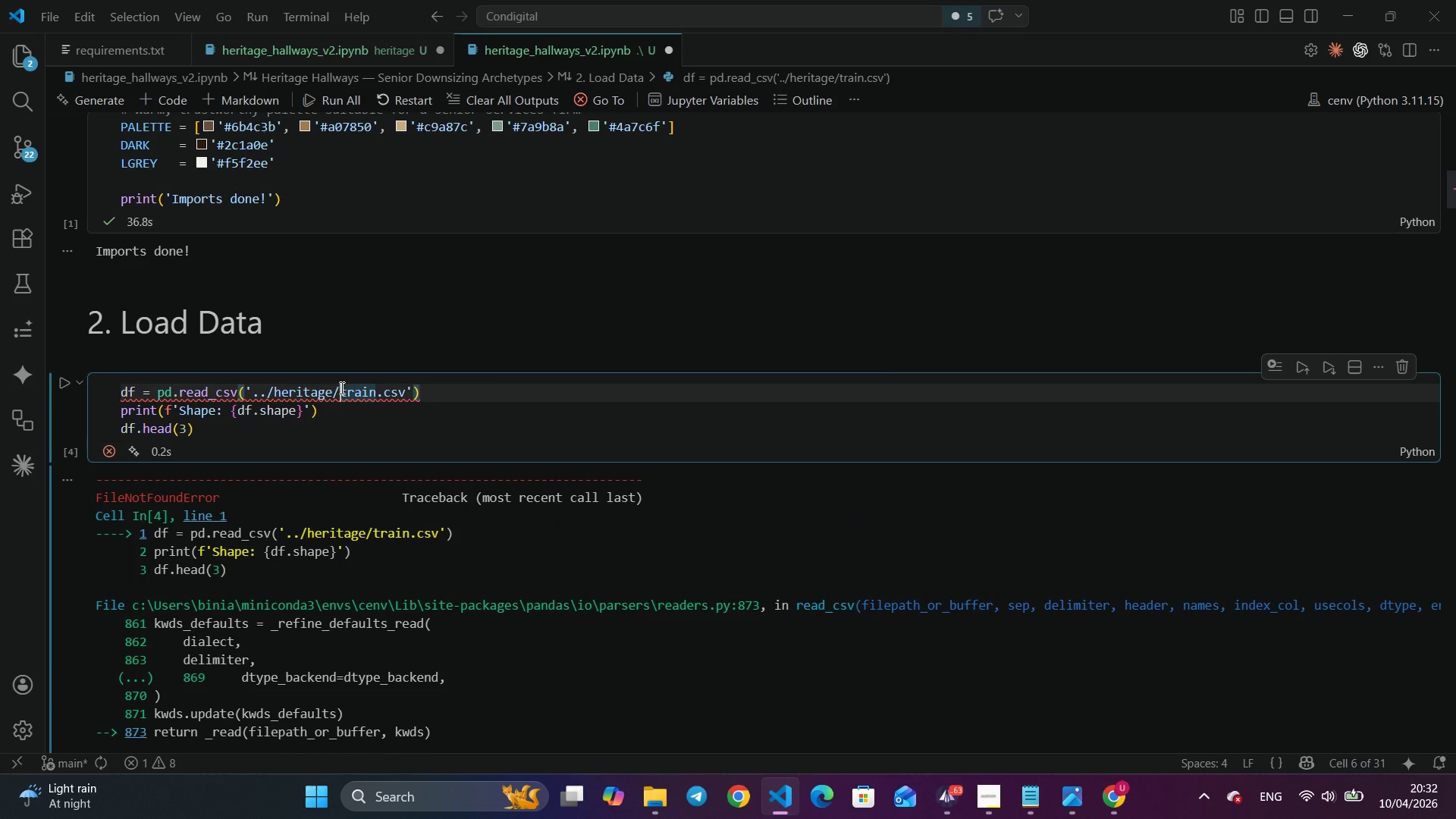 
key(Backspace)
 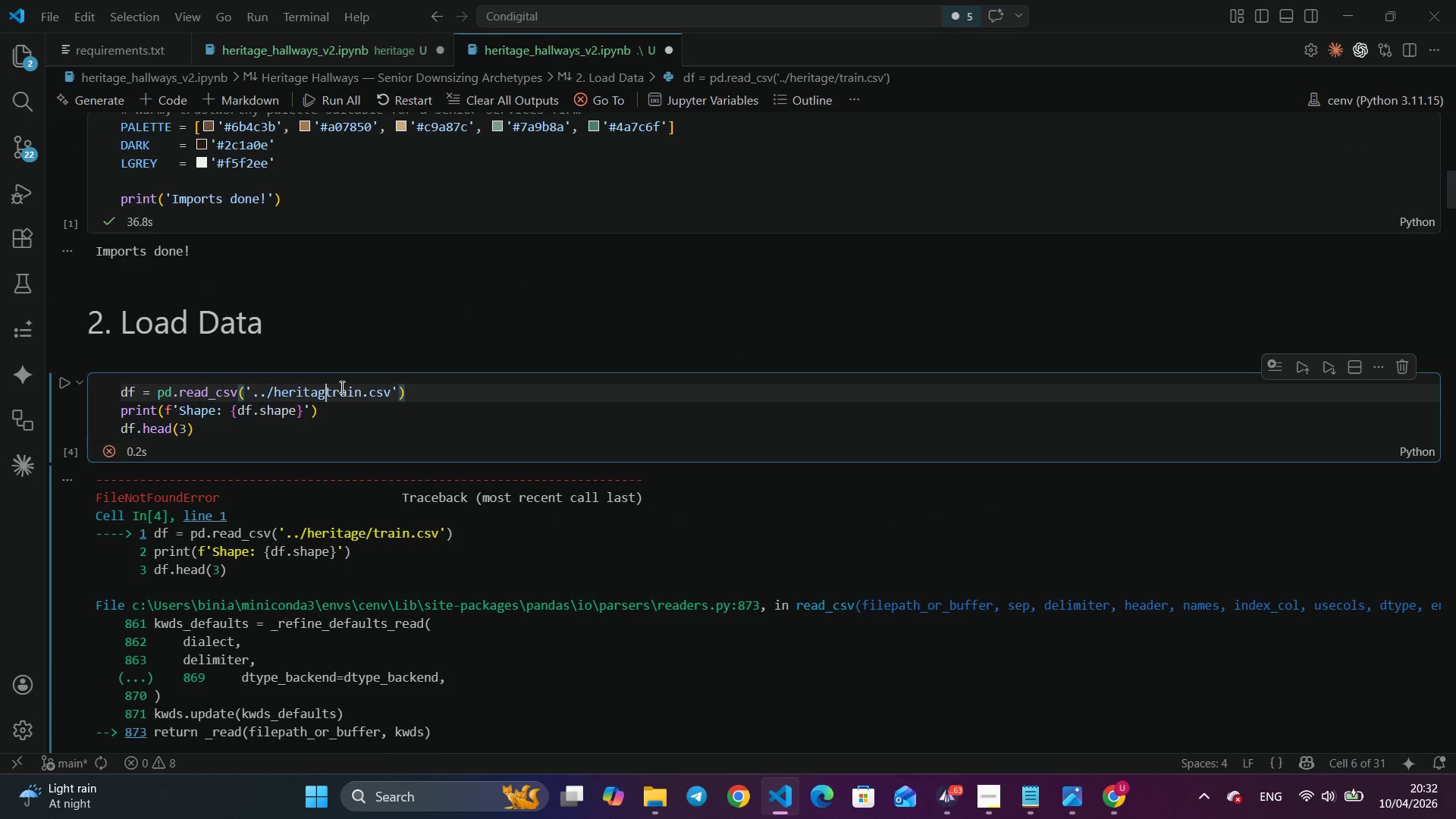 
key(Backspace)
 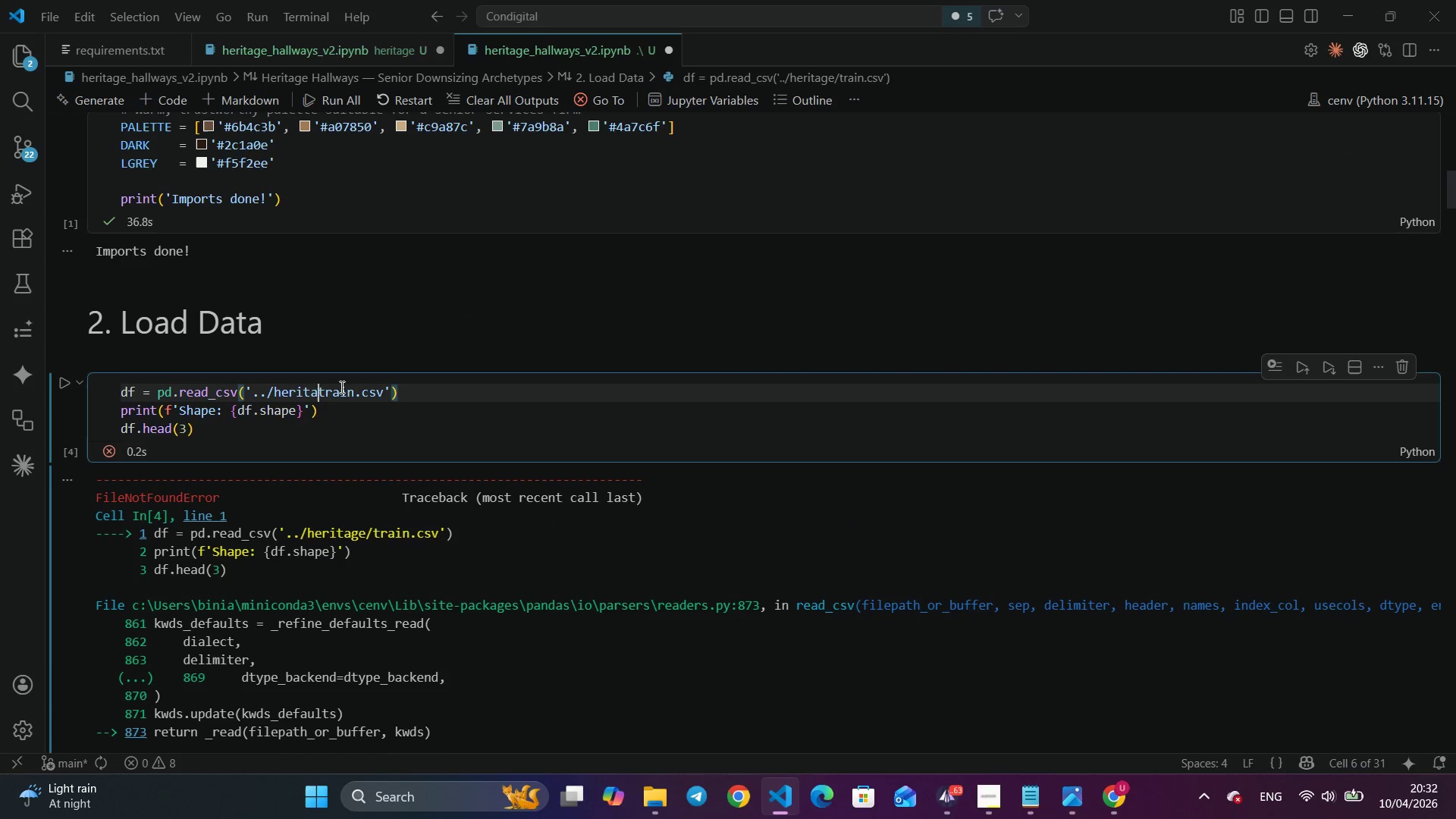 
key(Backspace)
 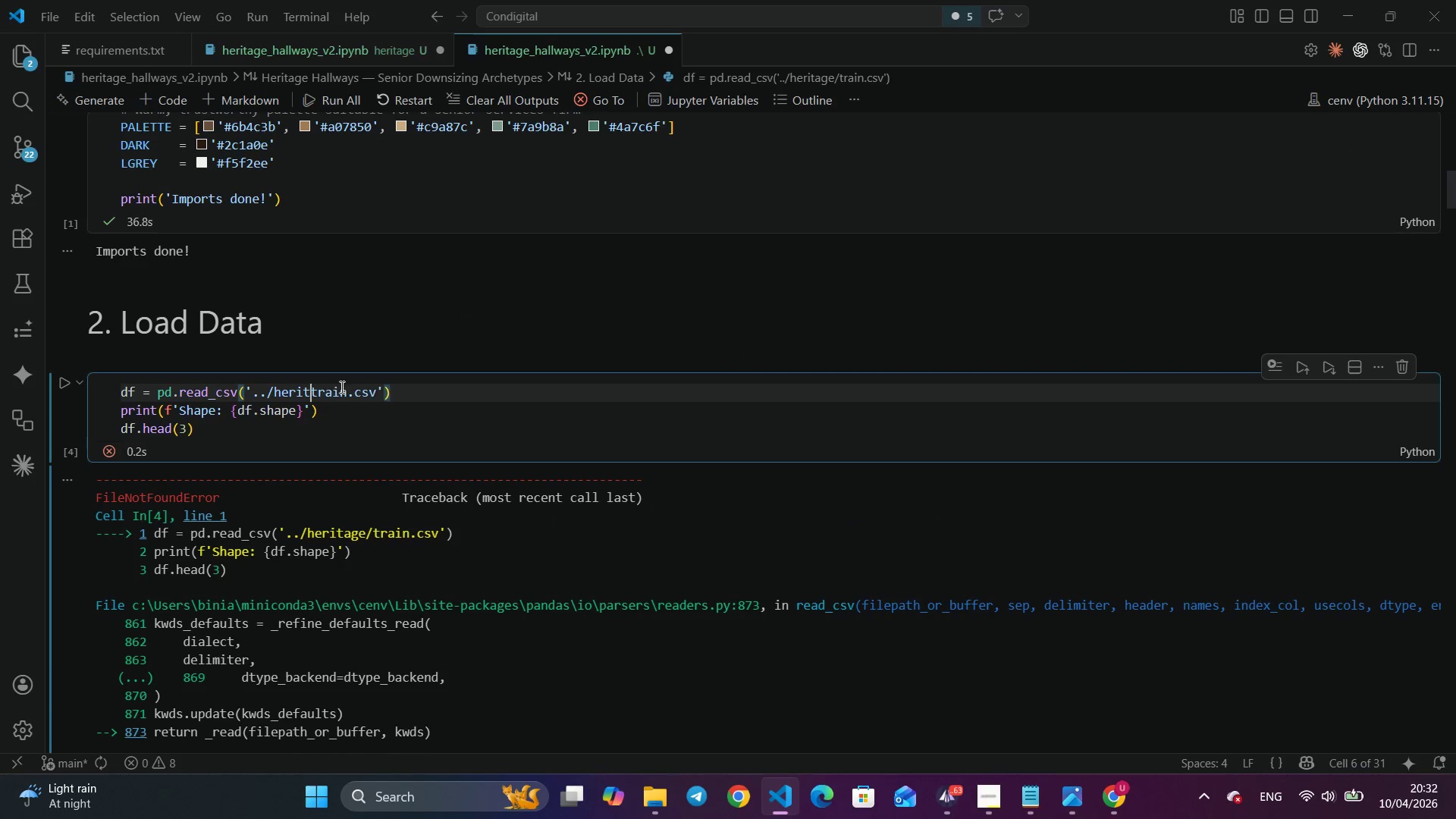 
key(Backspace)
 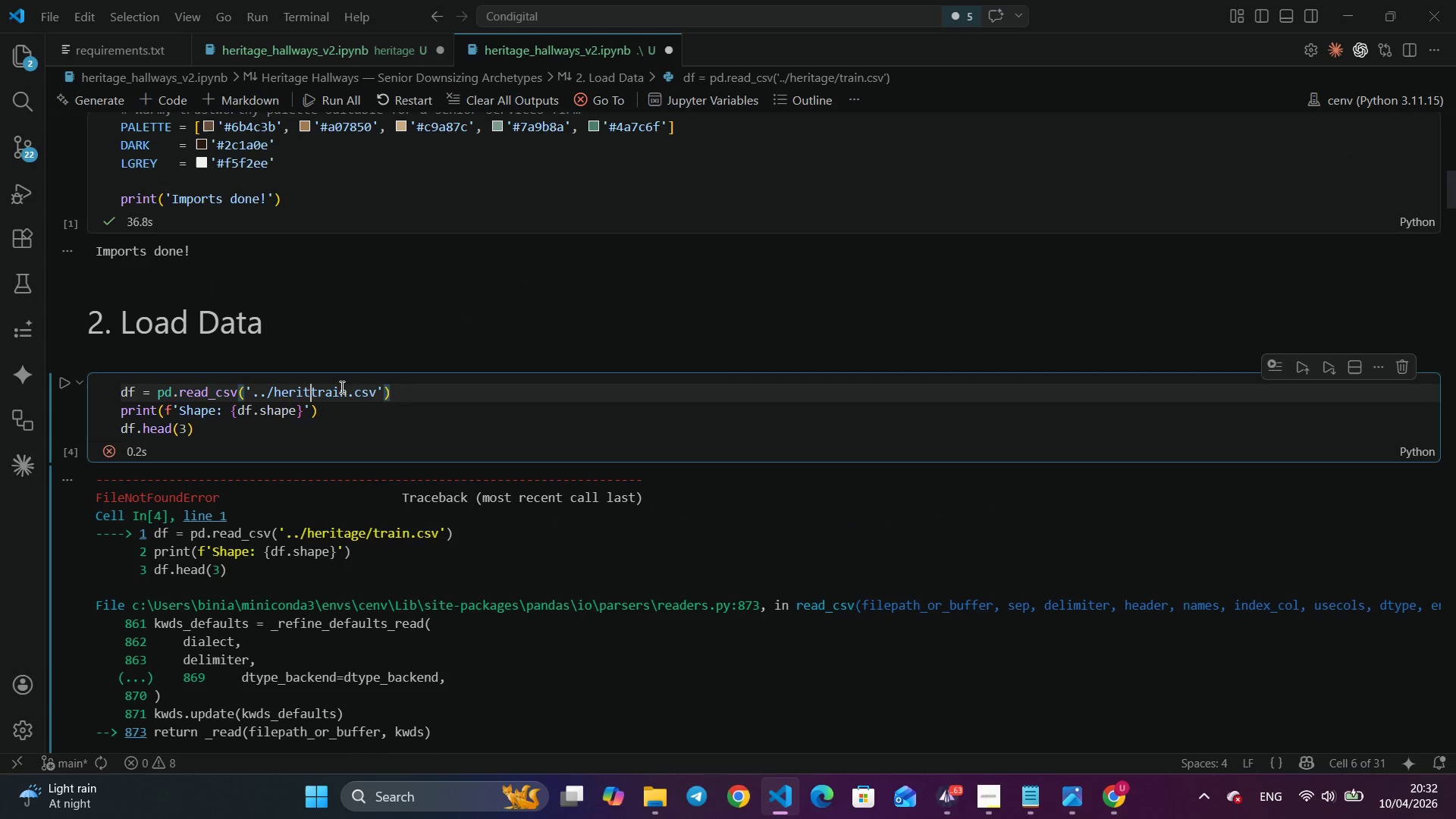 
key(Backspace)
 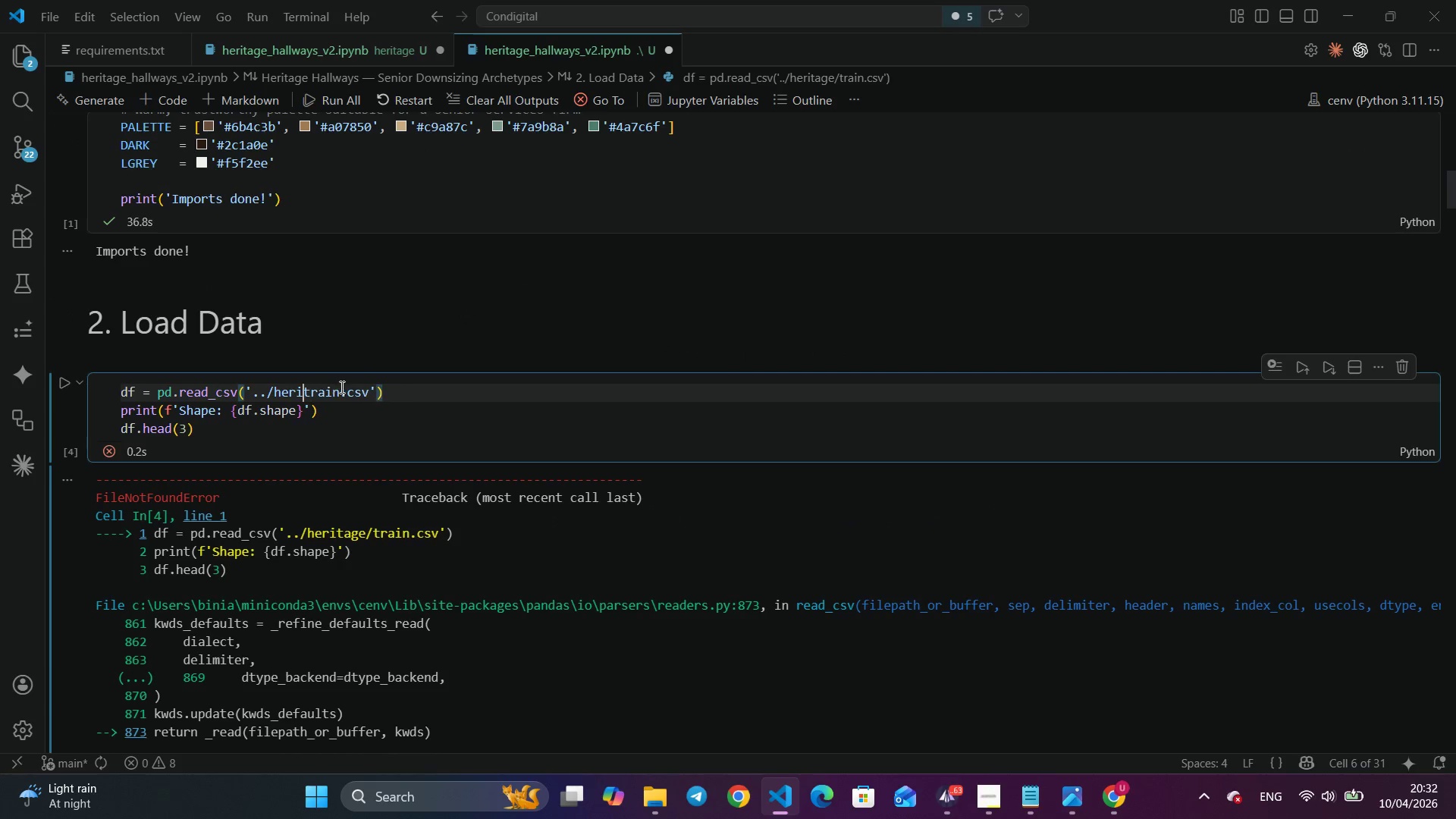 
key(Backspace)
 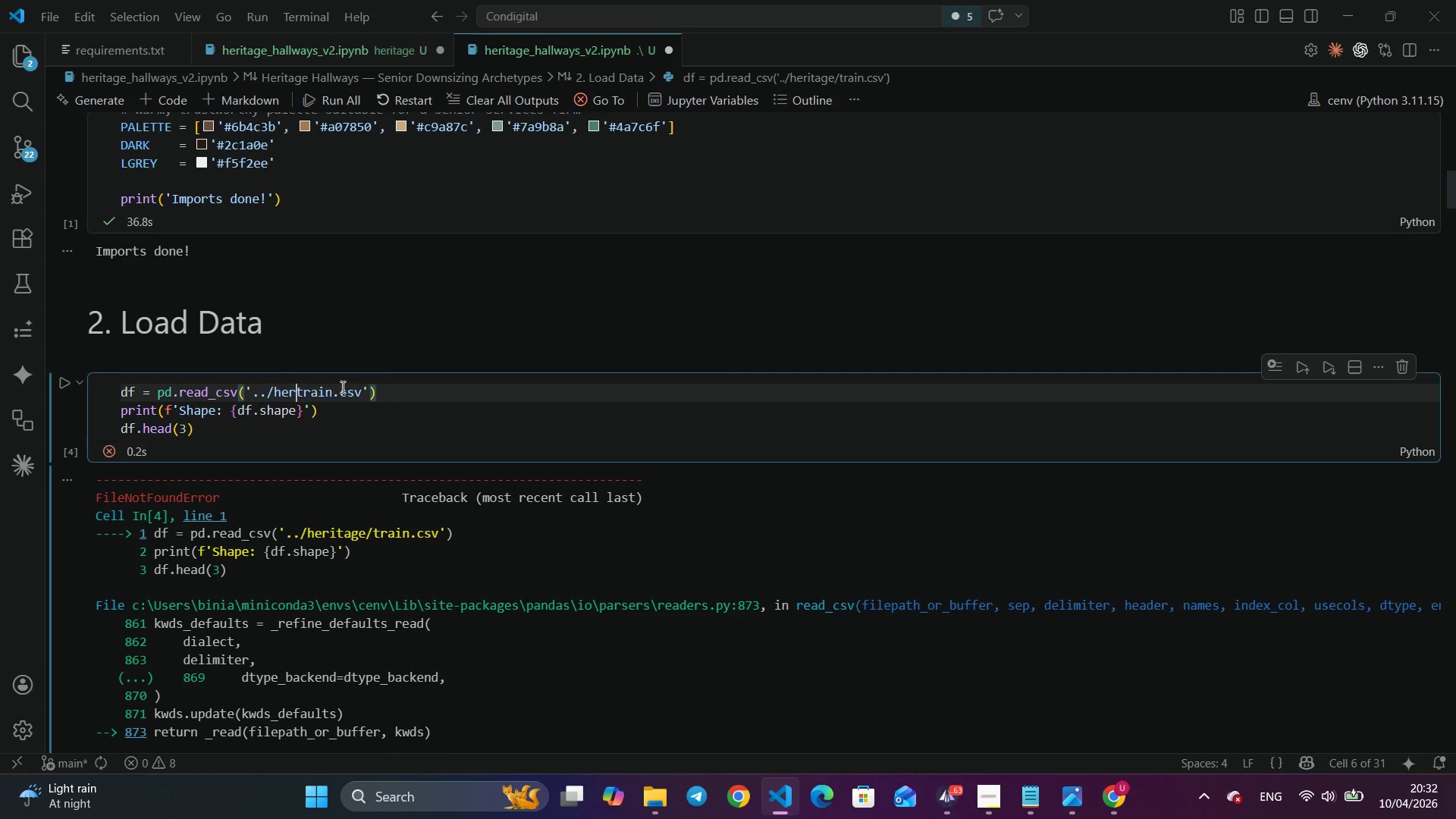 
key(Backspace)
 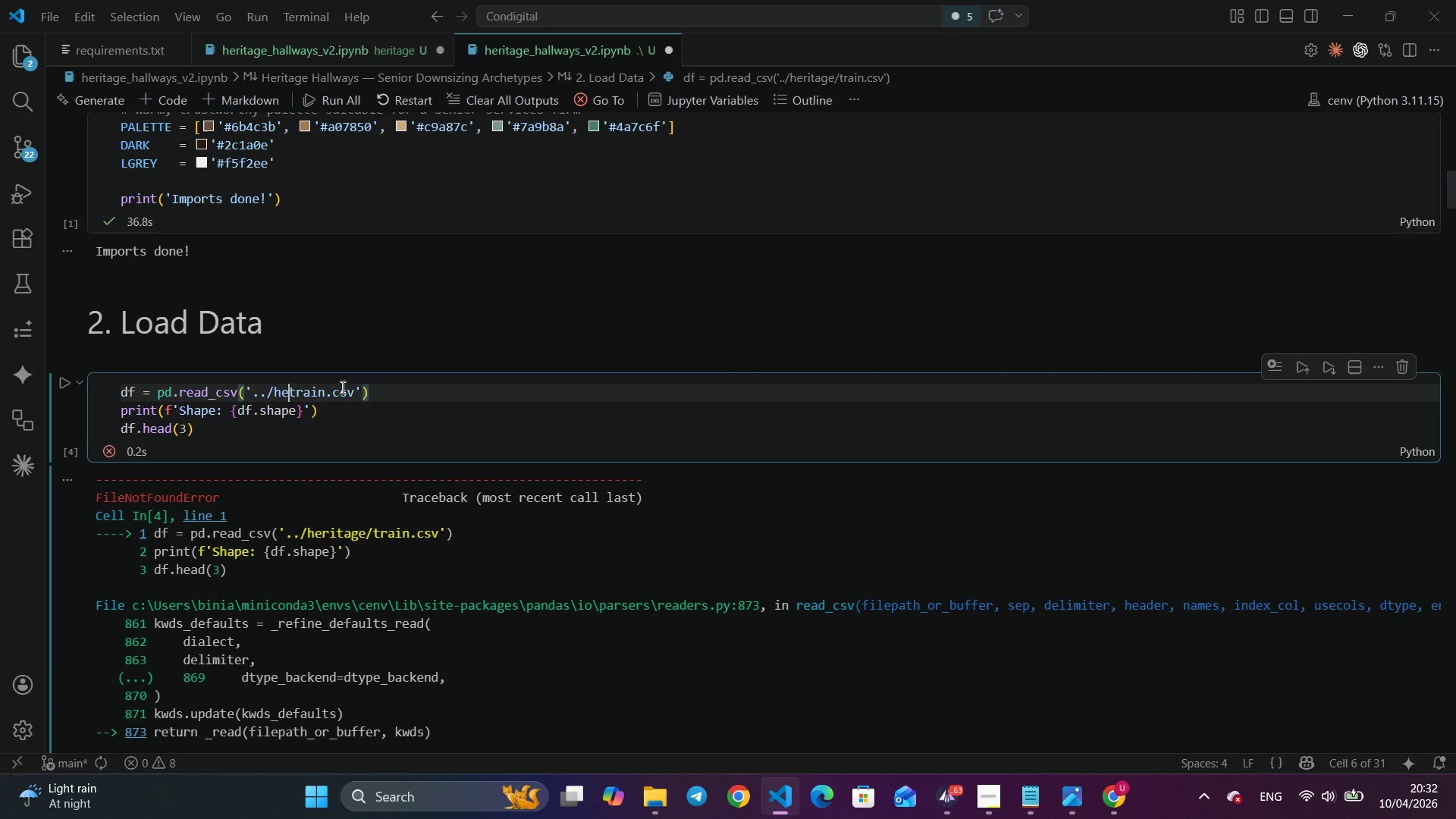 
key(Backspace)
 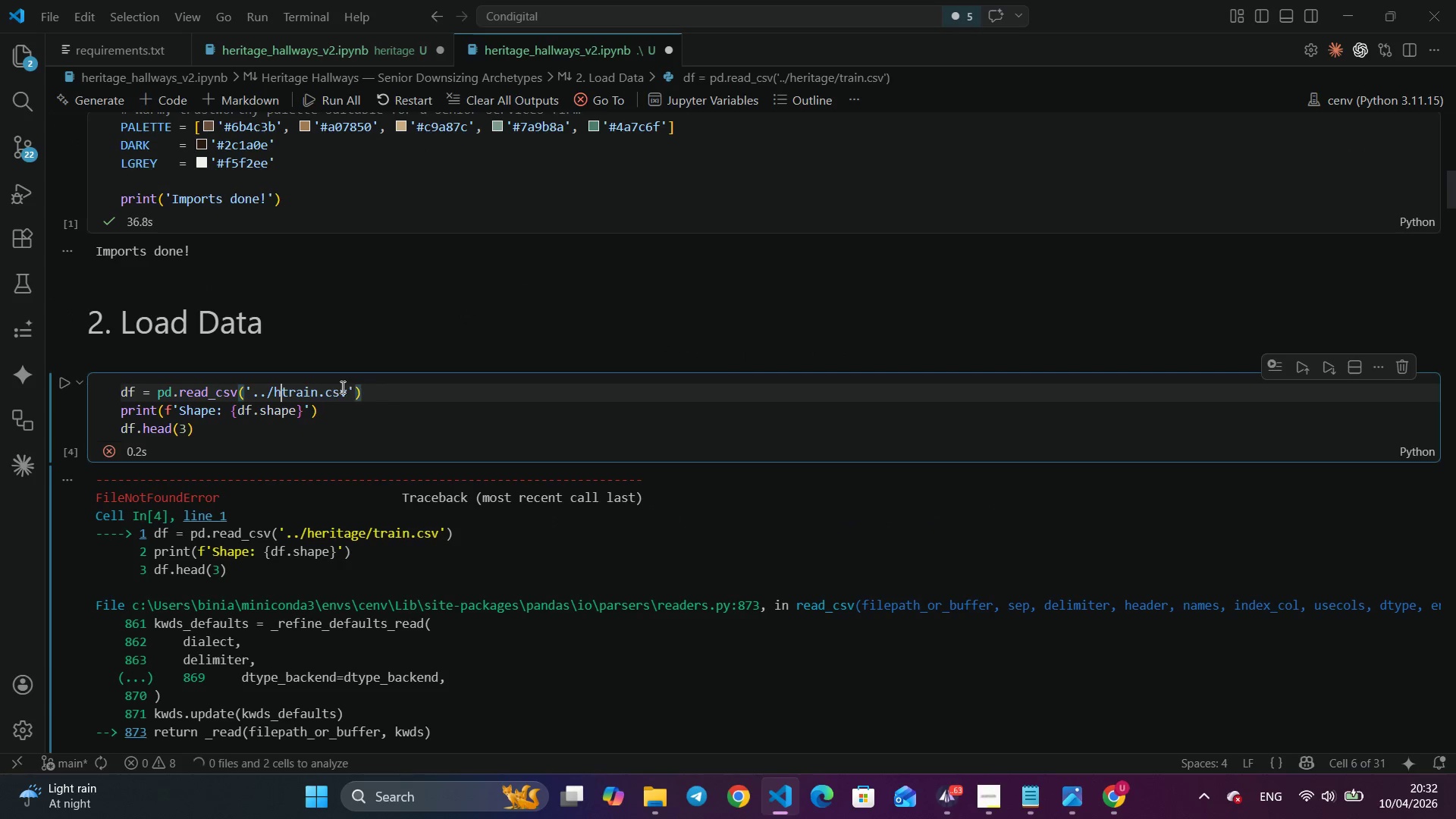 
key(Backspace)
 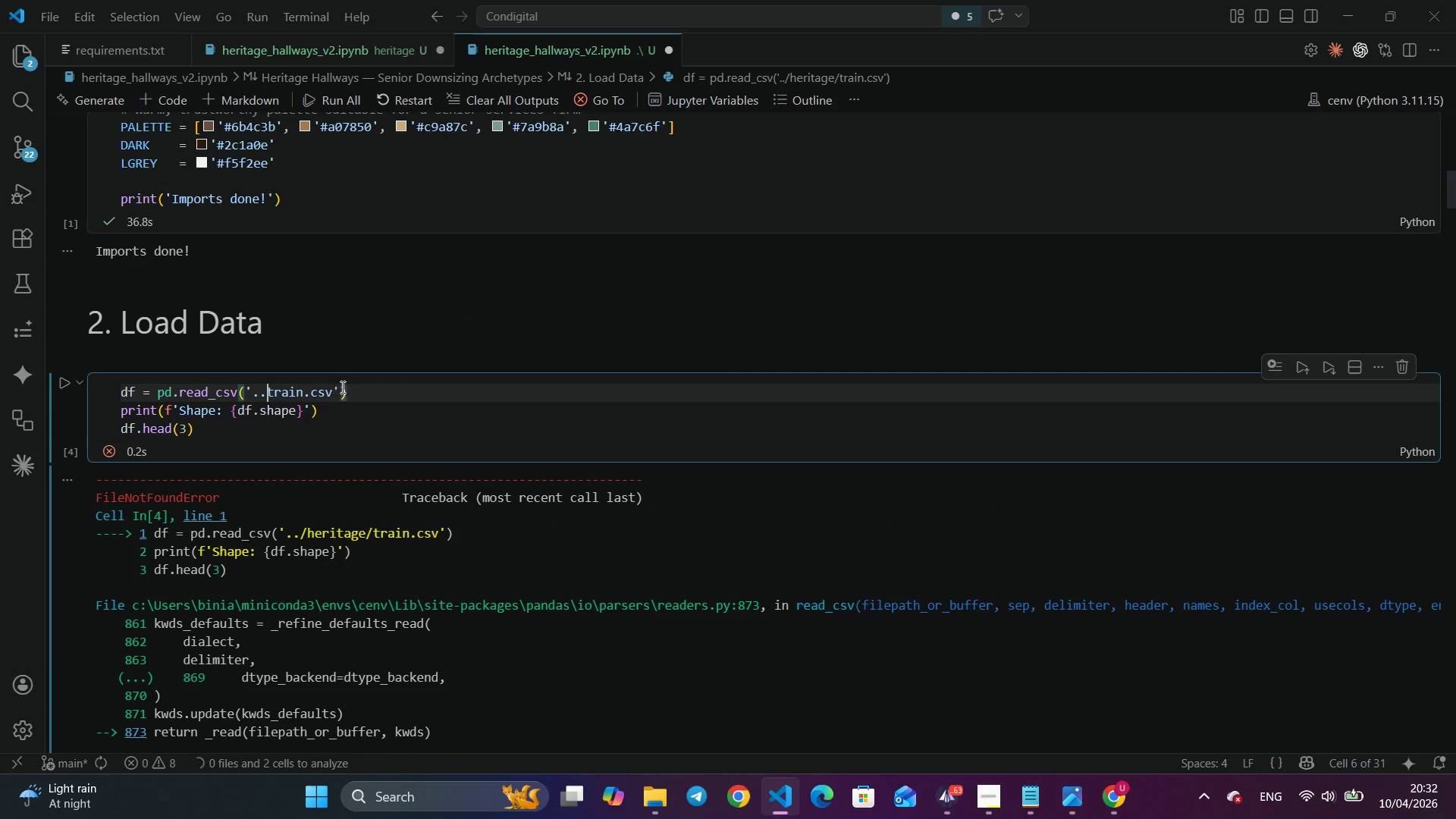 
key(Backspace)
 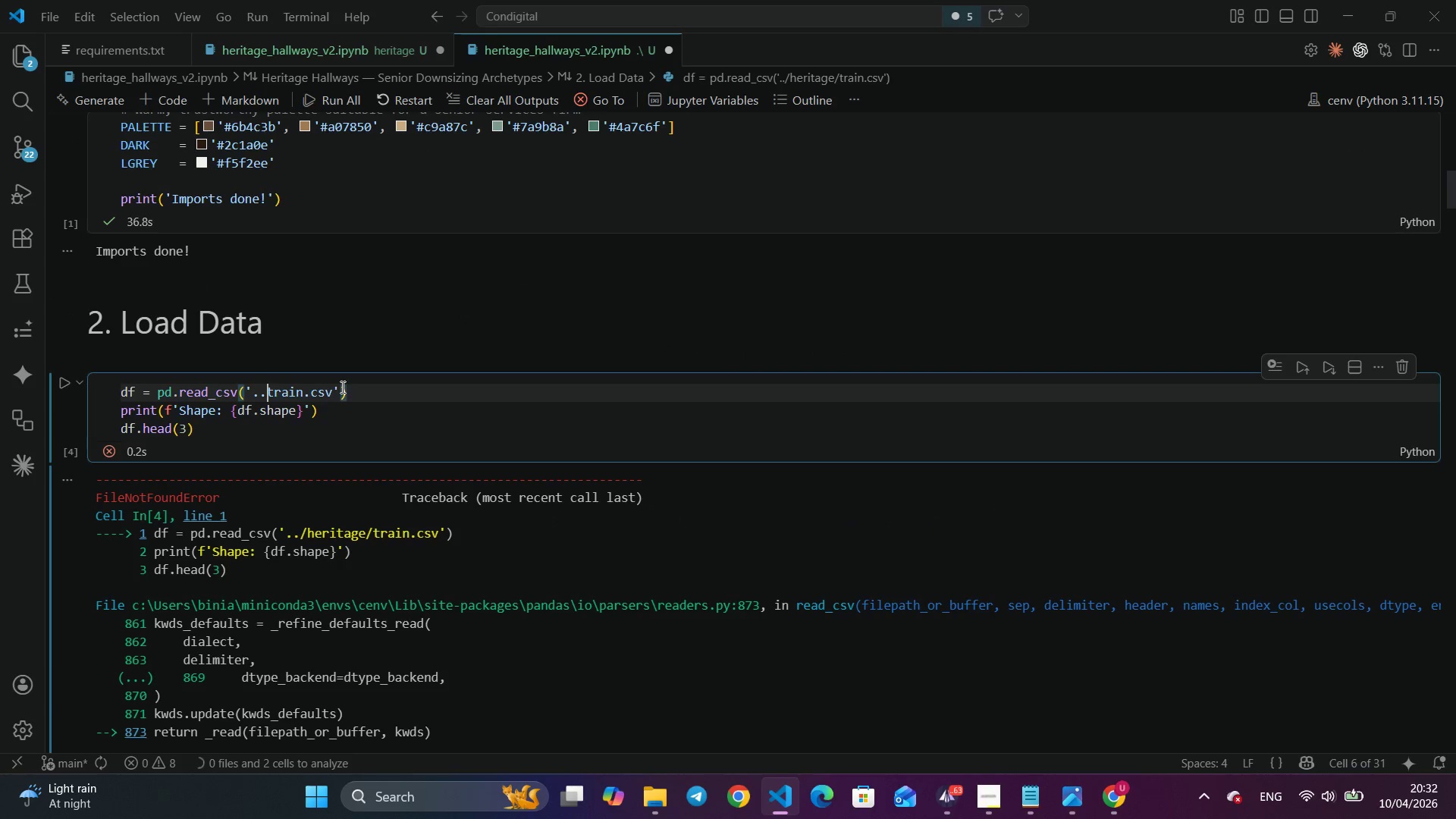 
key(Backspace)
 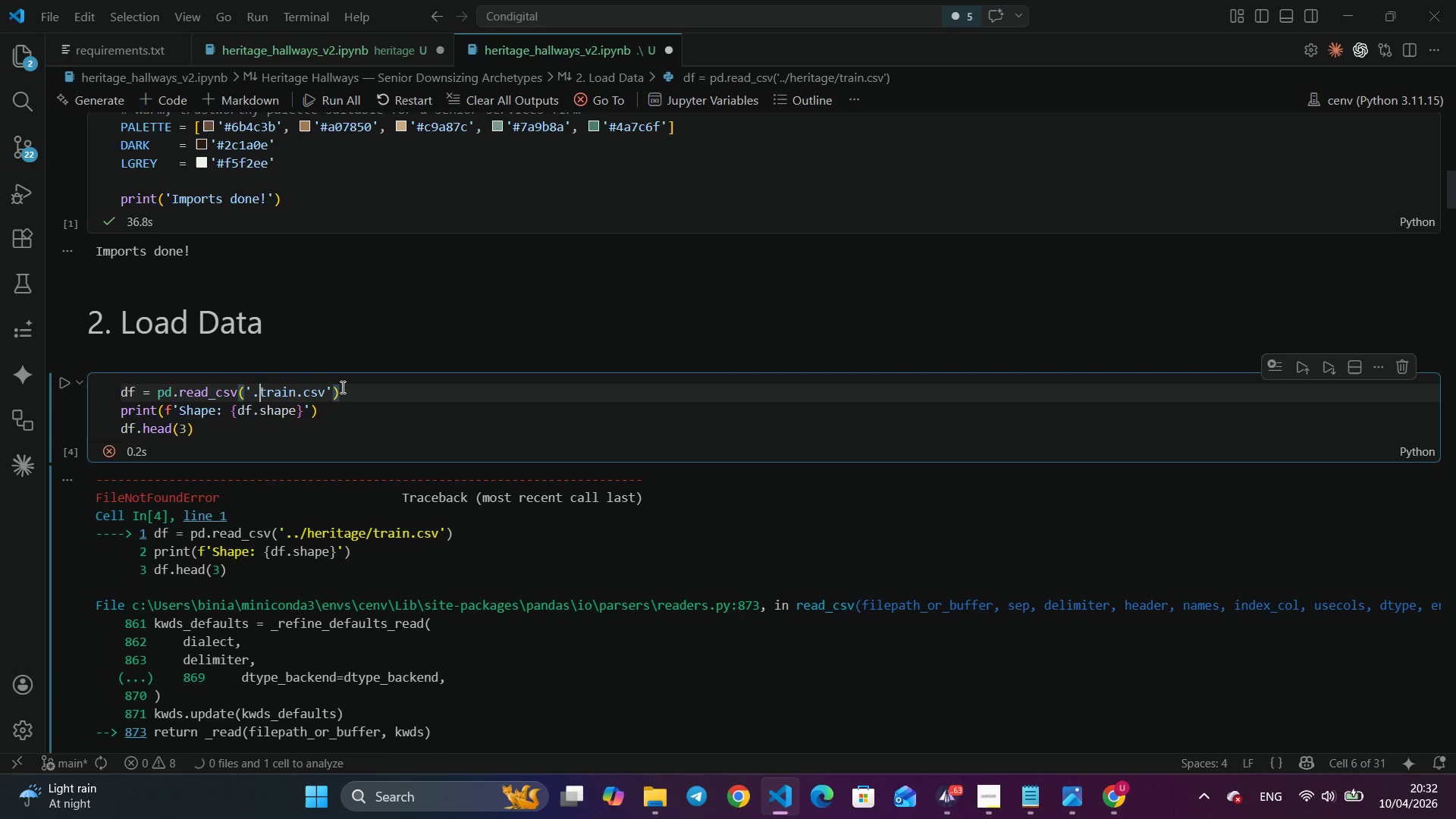 
key(Backspace)
 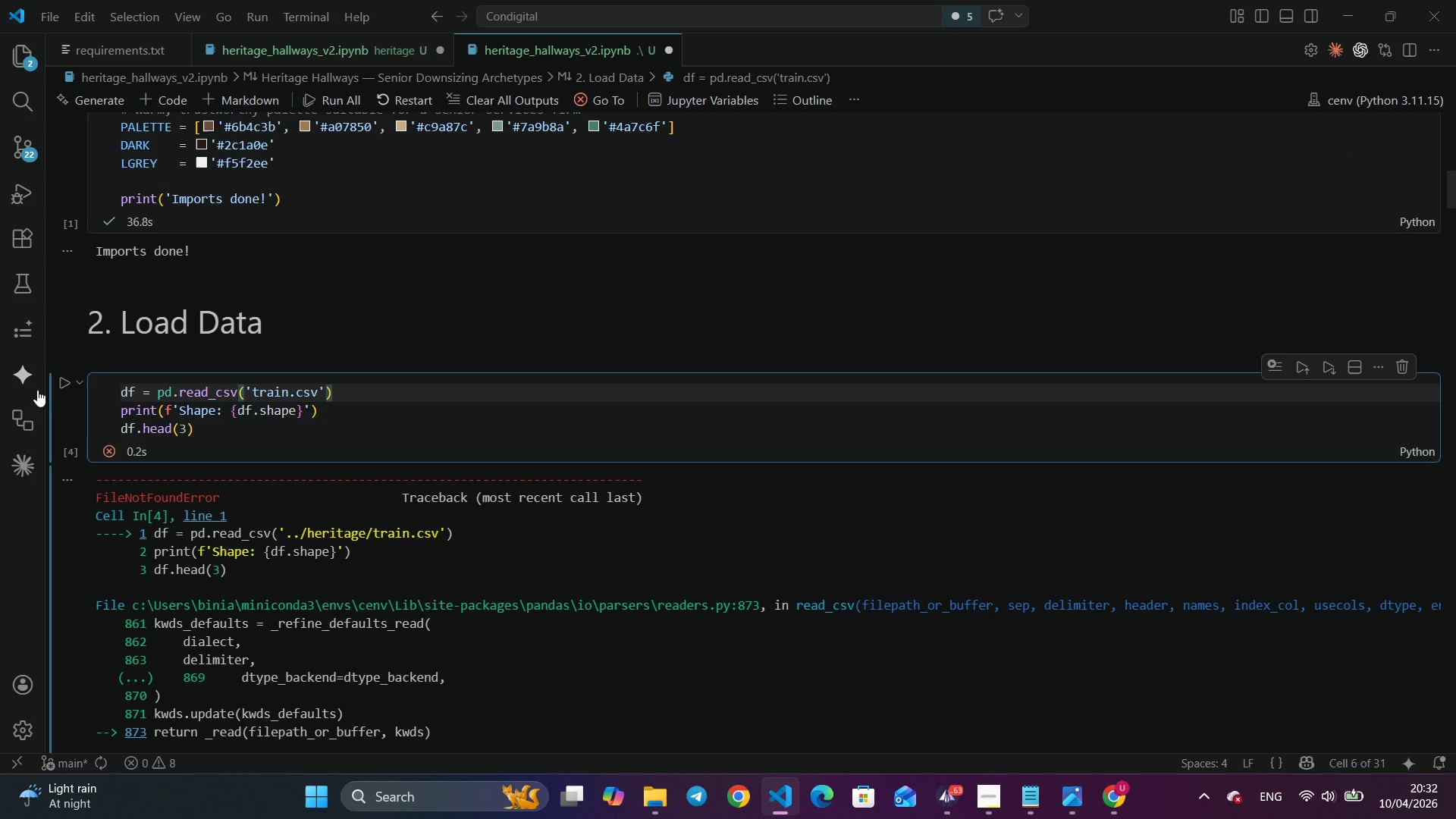 
left_click([63, 385])
 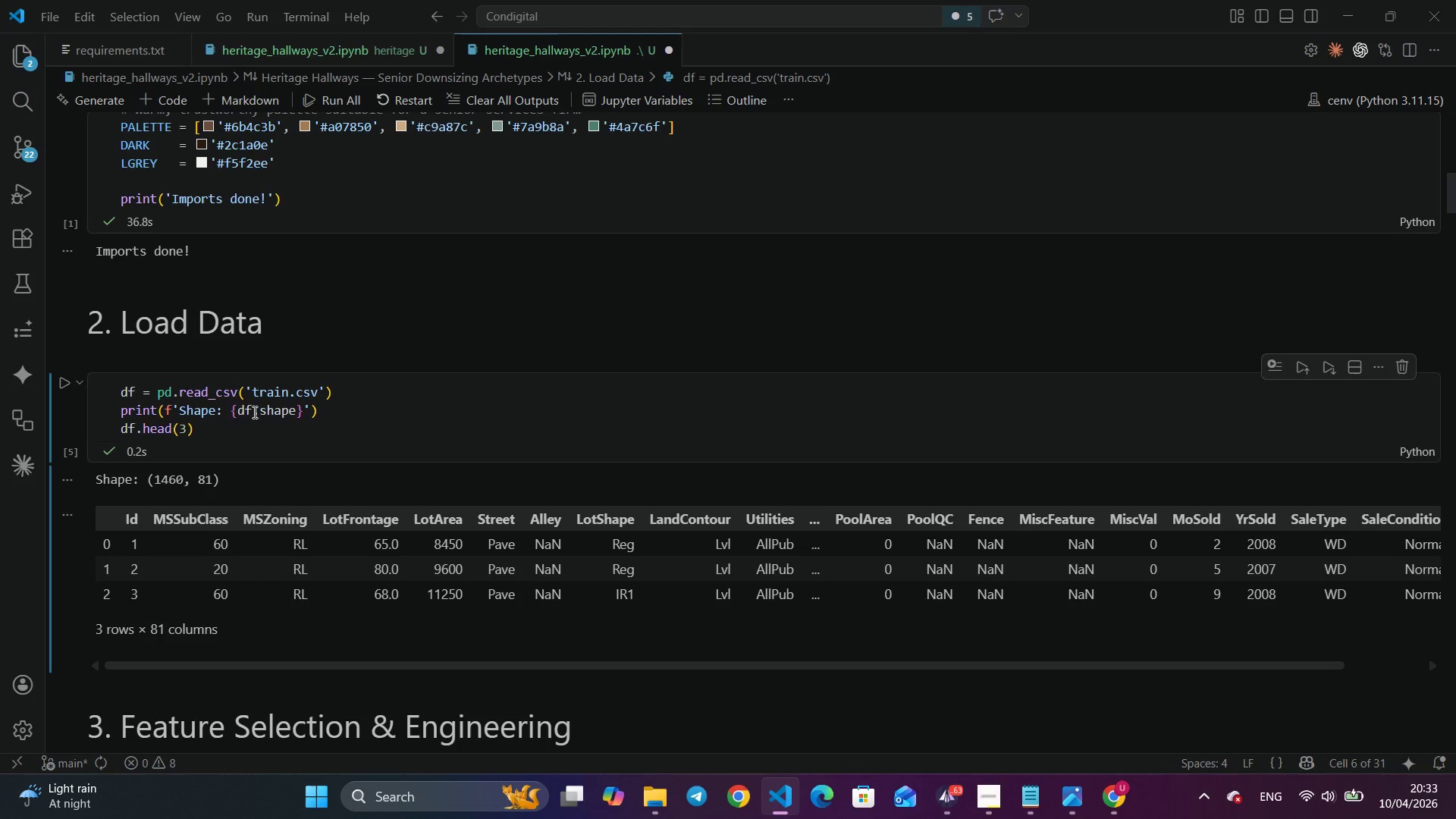 
scroll: coordinate [348, 413], scroll_direction: down, amount: 21.0
 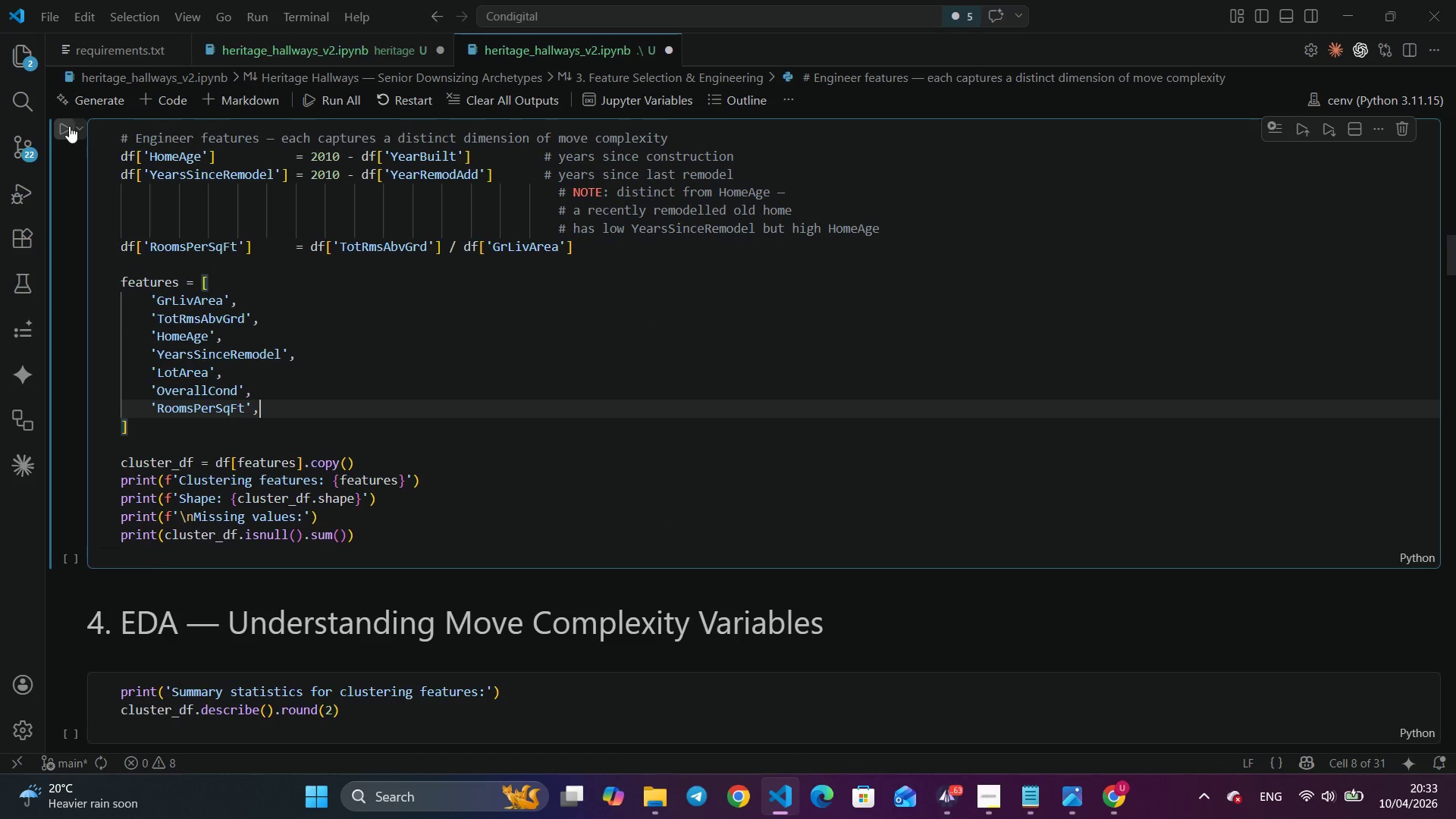 
left_click([67, 126])
 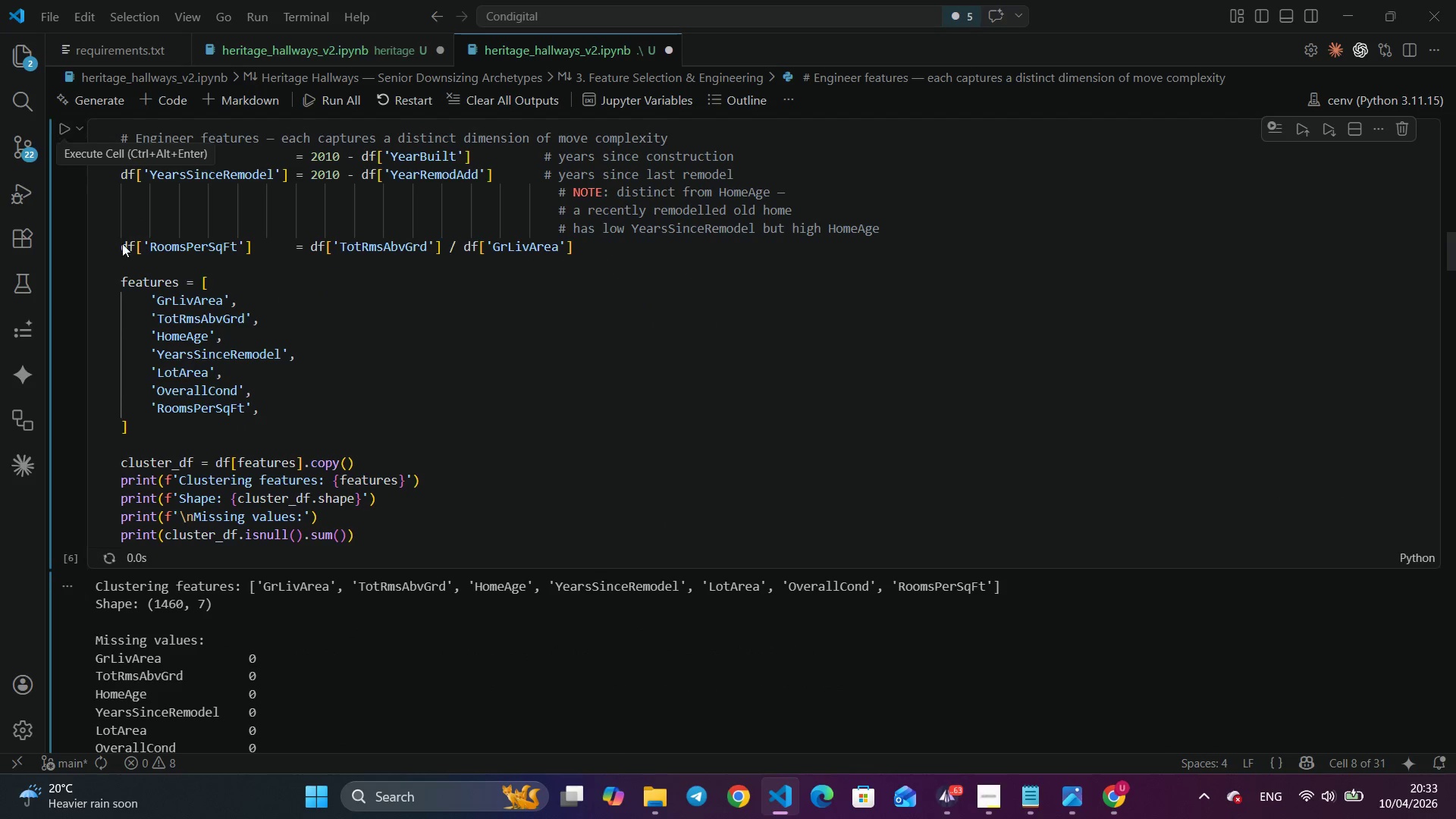 
scroll: coordinate [337, 357], scroll_direction: down, amount: 17.0
 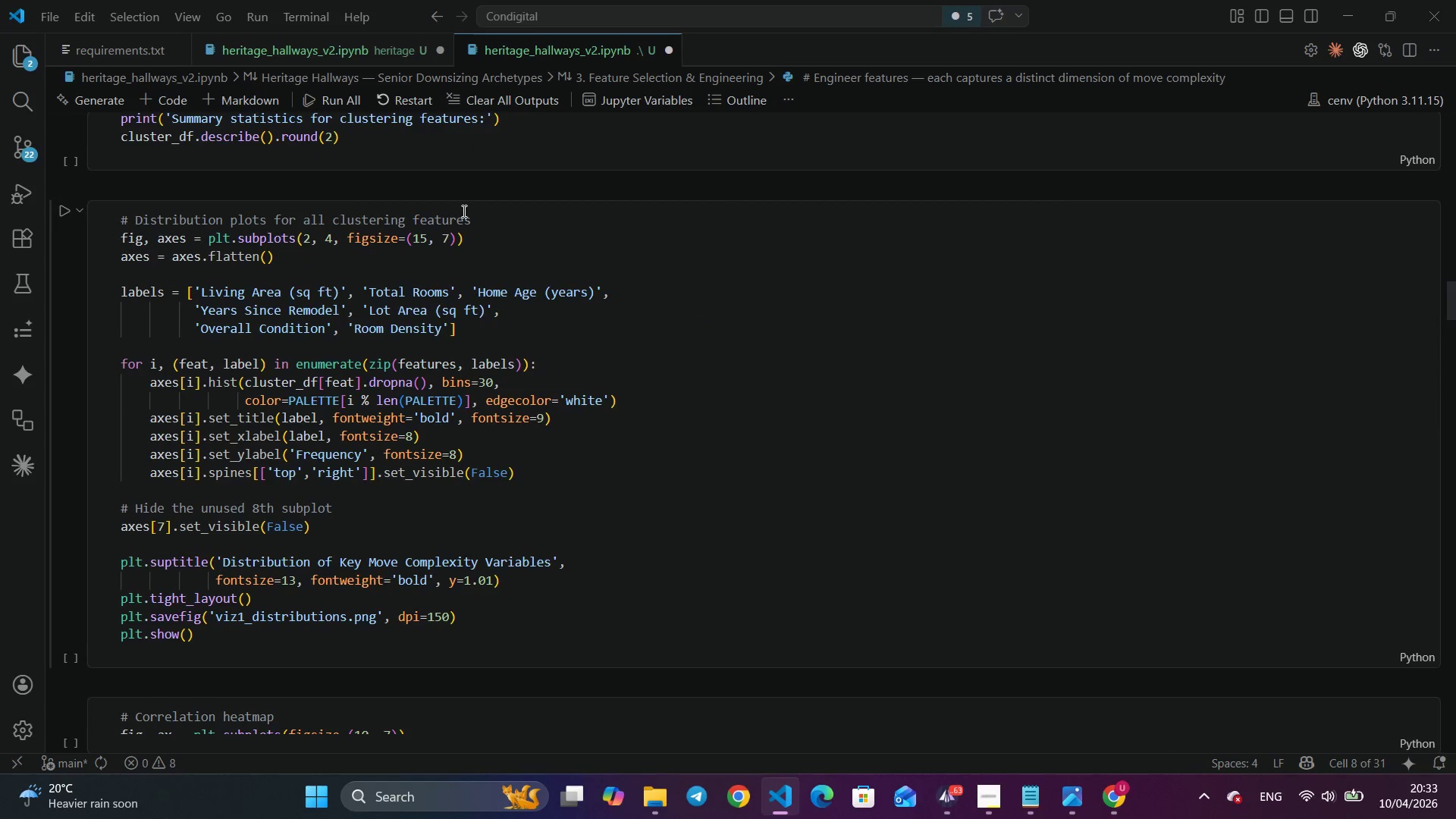 
scroll: coordinate [463, 211], scroll_direction: up, amount: 4.0
 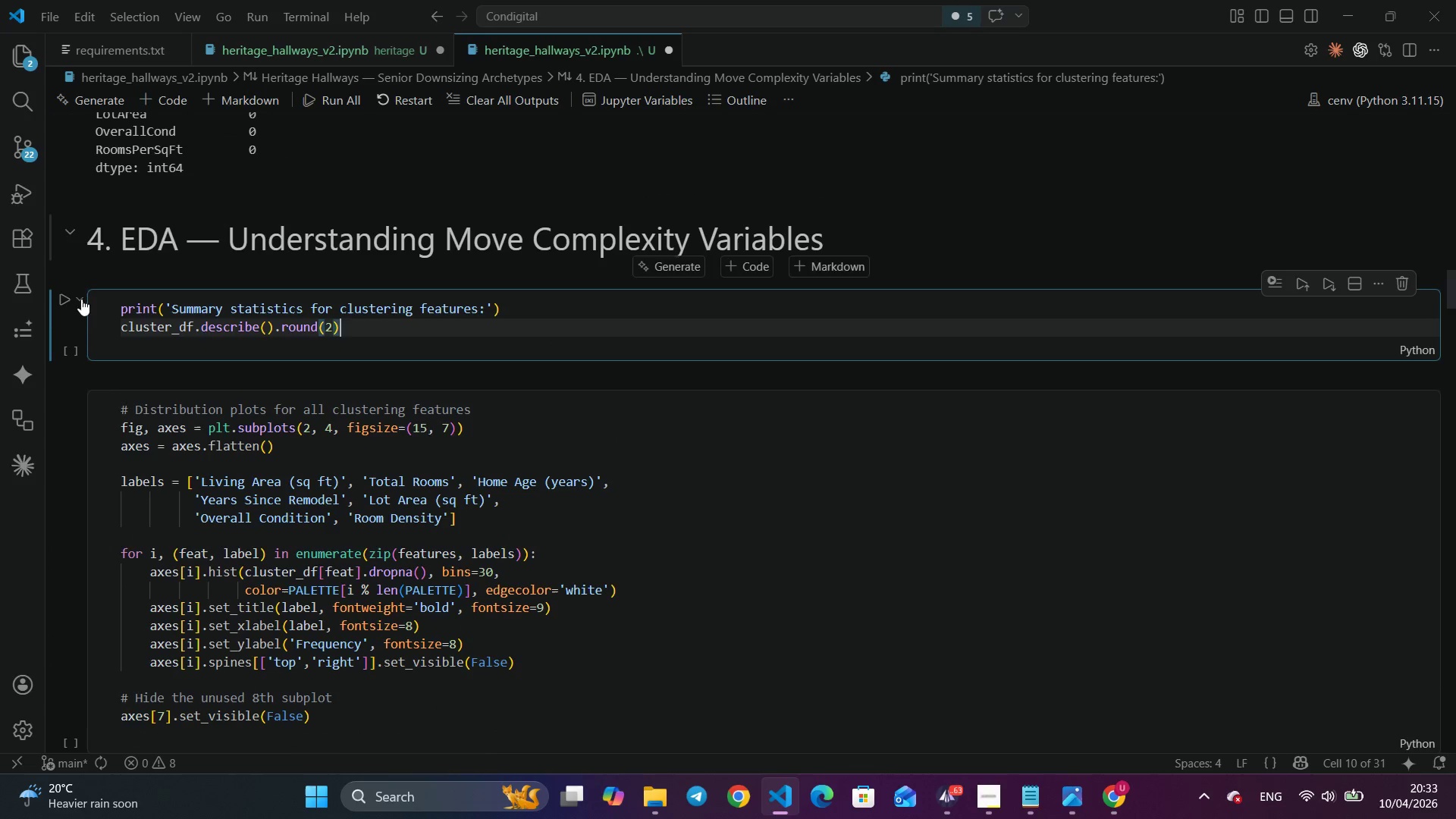 
left_click([65, 300])
 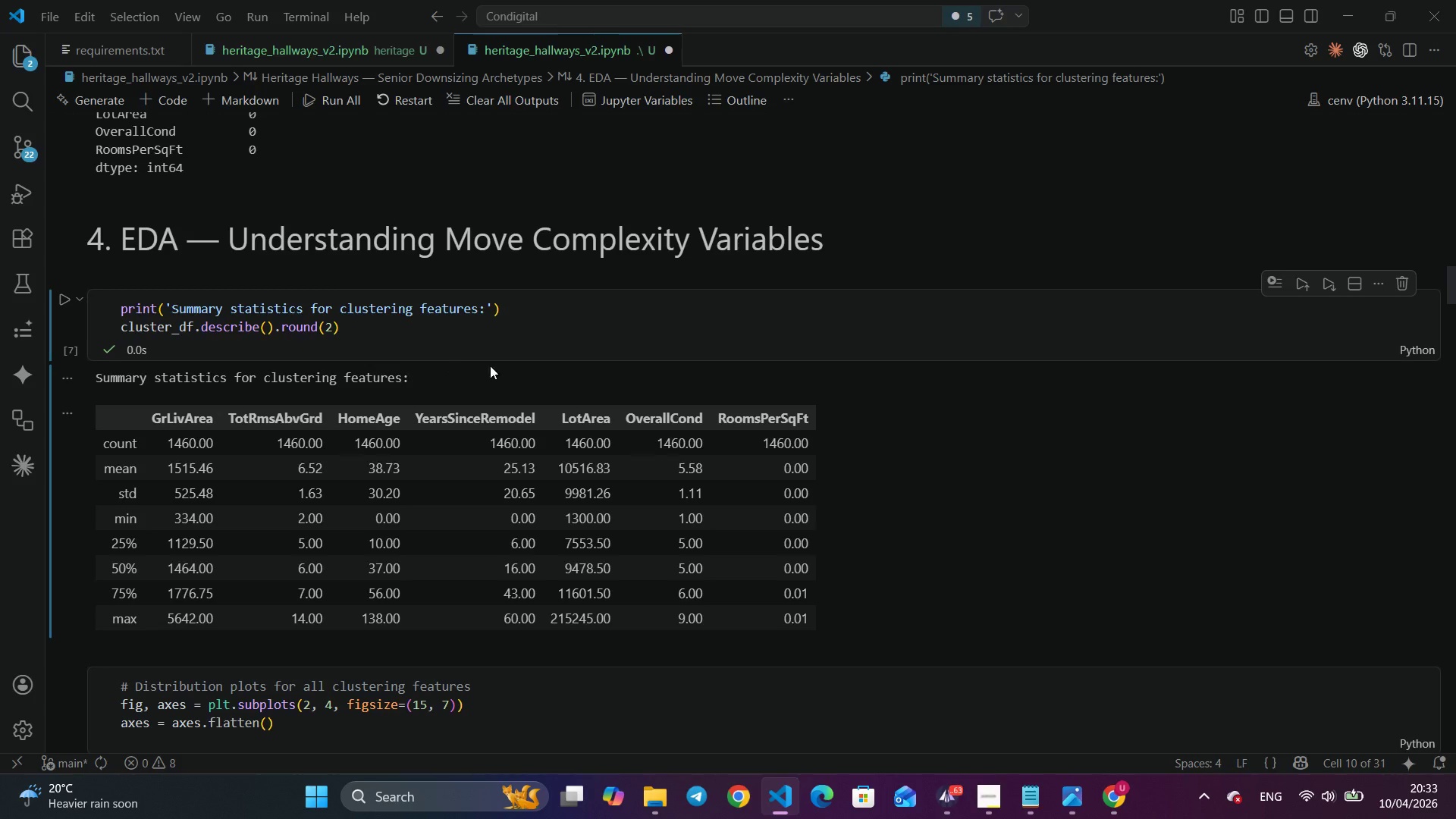 
scroll: coordinate [447, 359], scroll_direction: down, amount: 25.0
 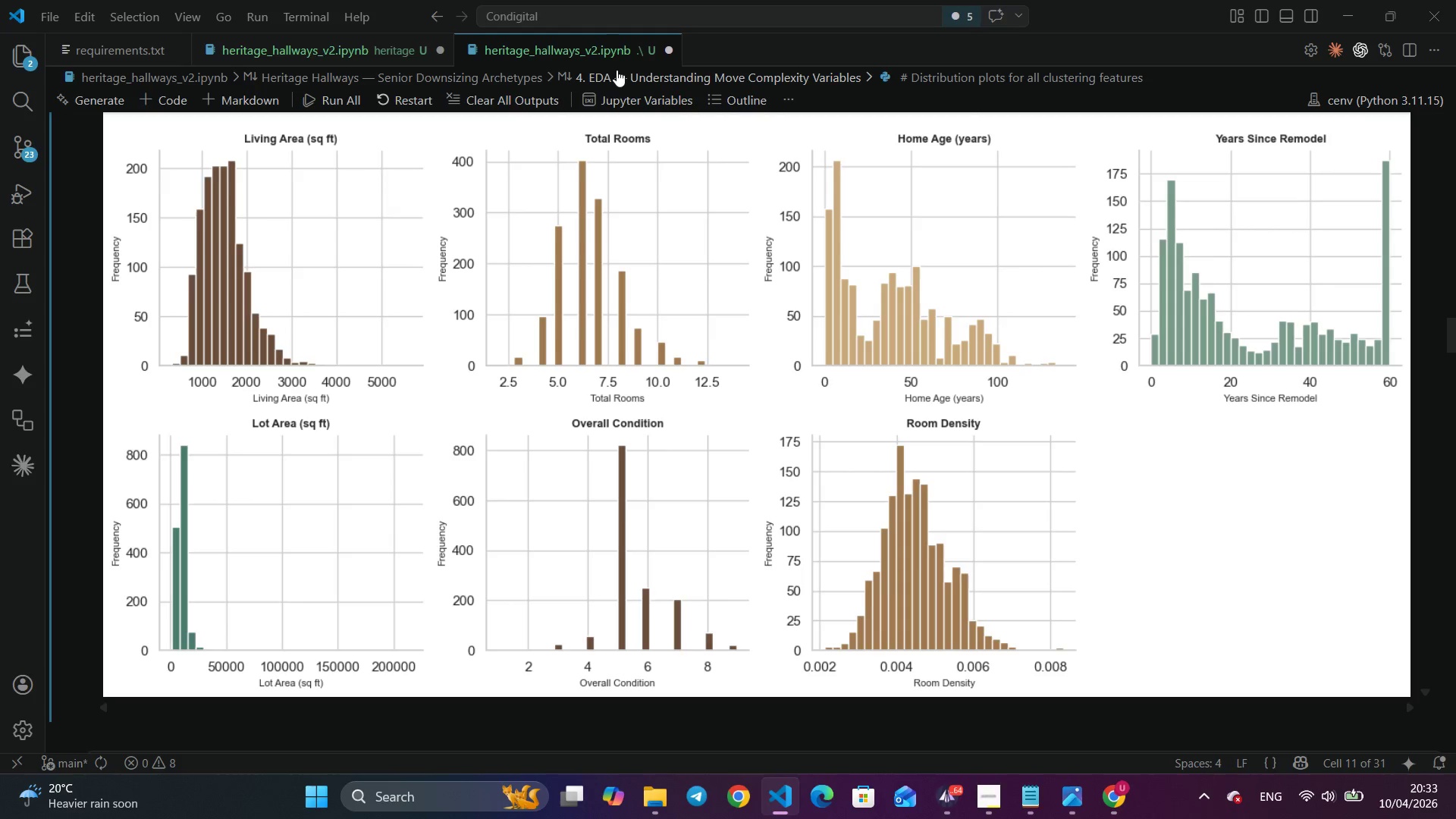 
key(Control+S)
 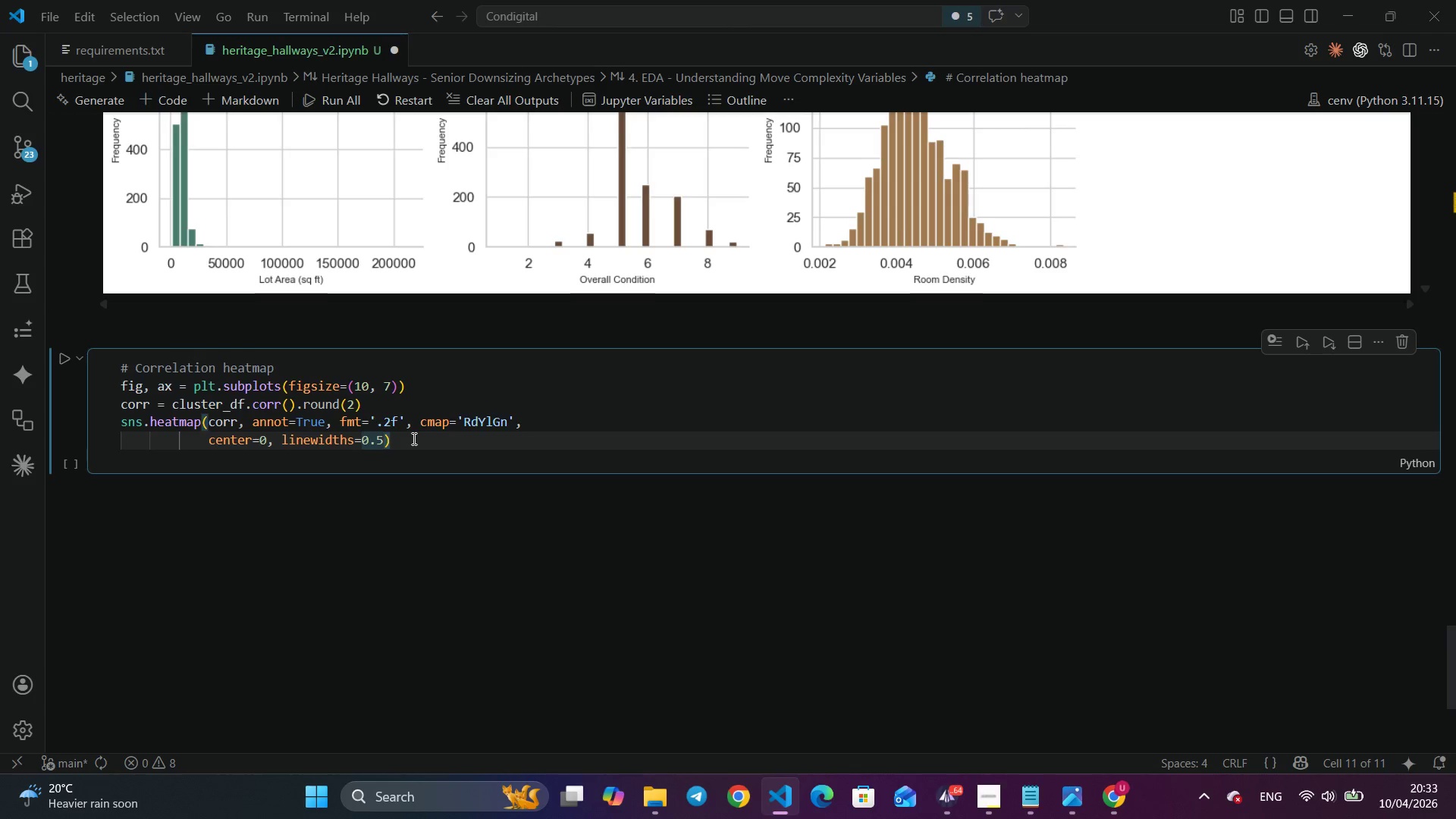 
wait(5.2)
 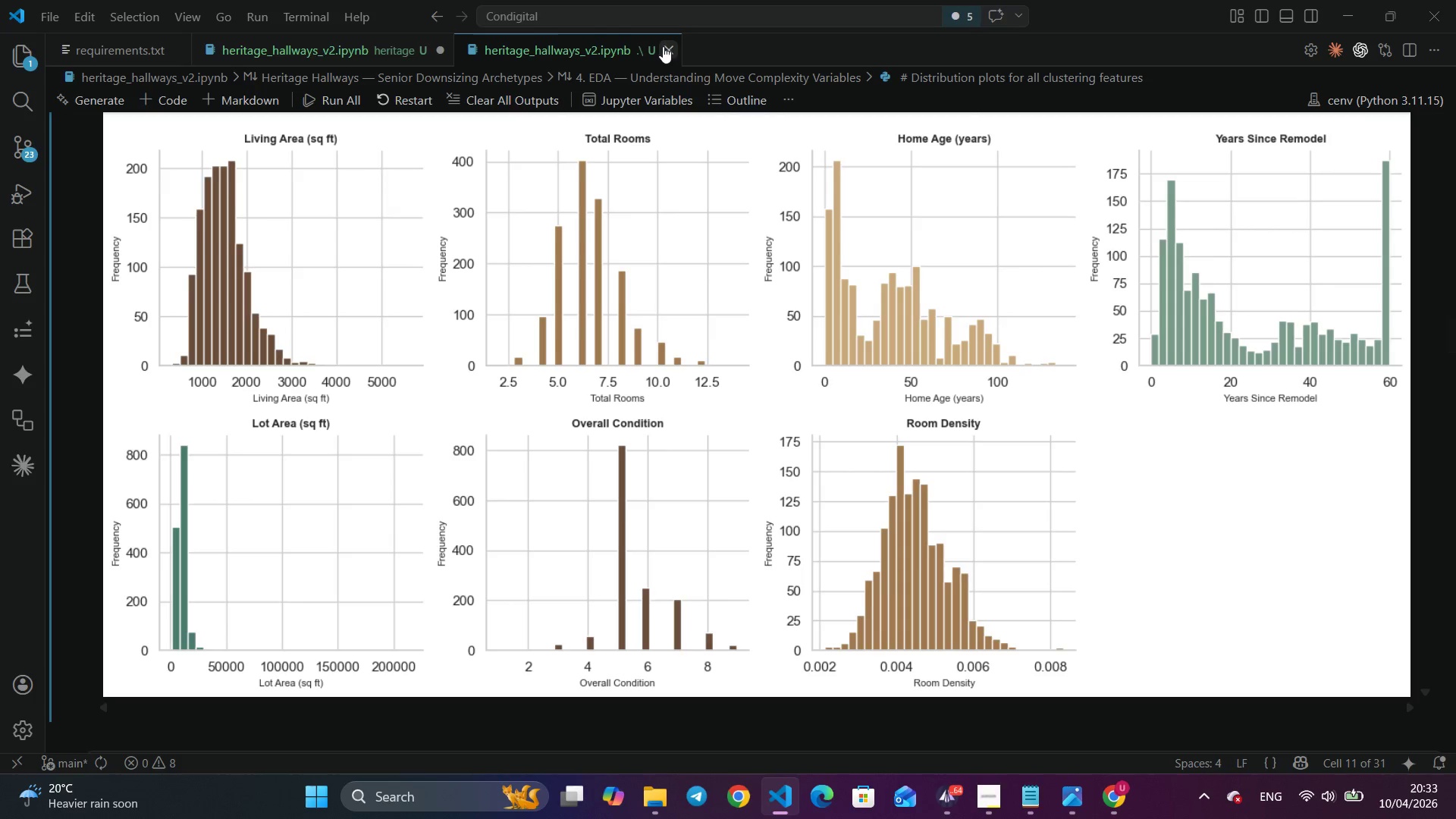 
type(, az)
key(Backspace)
type(x)
 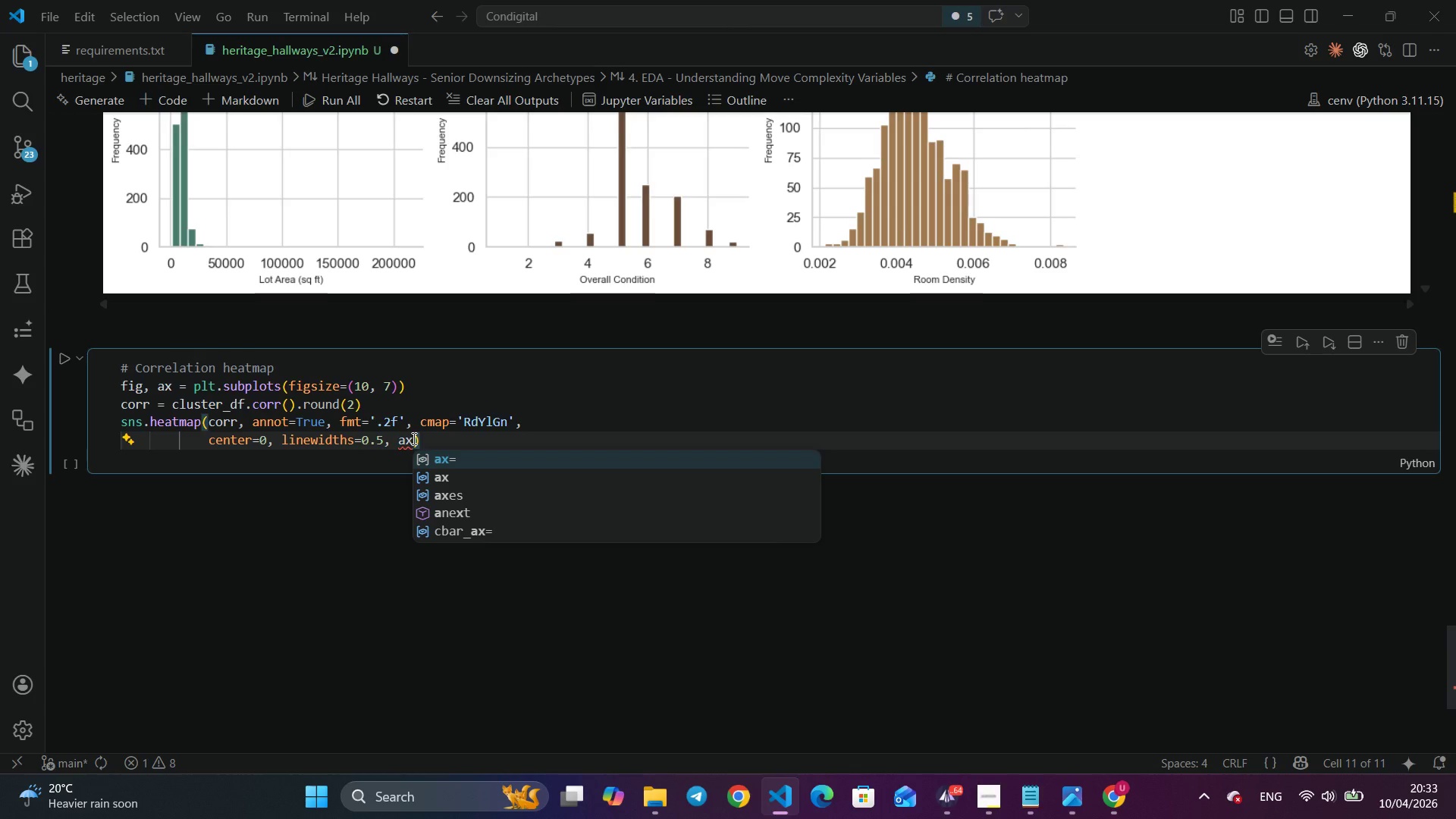 
key(Enter)
 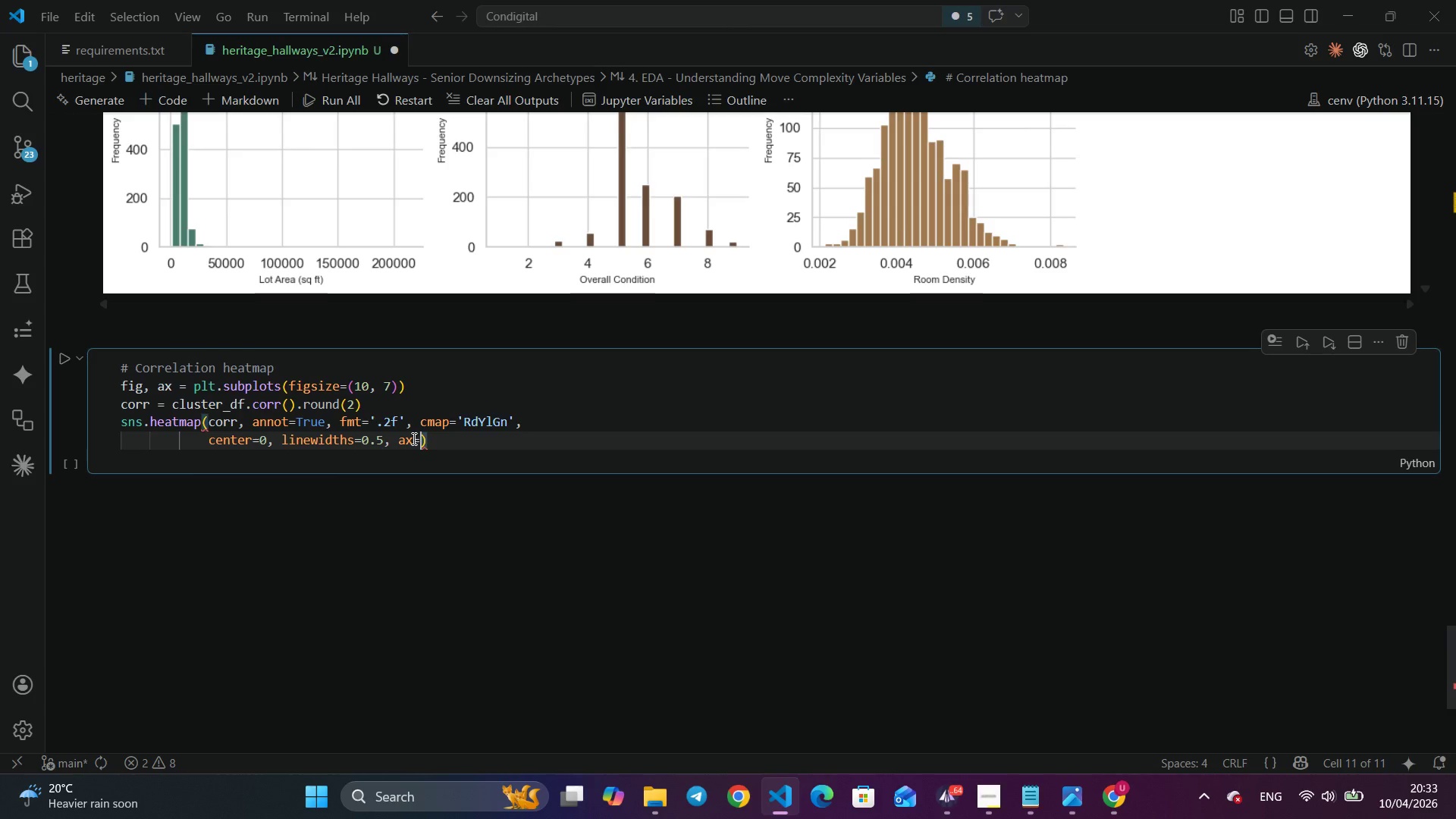 
type(ax,)
 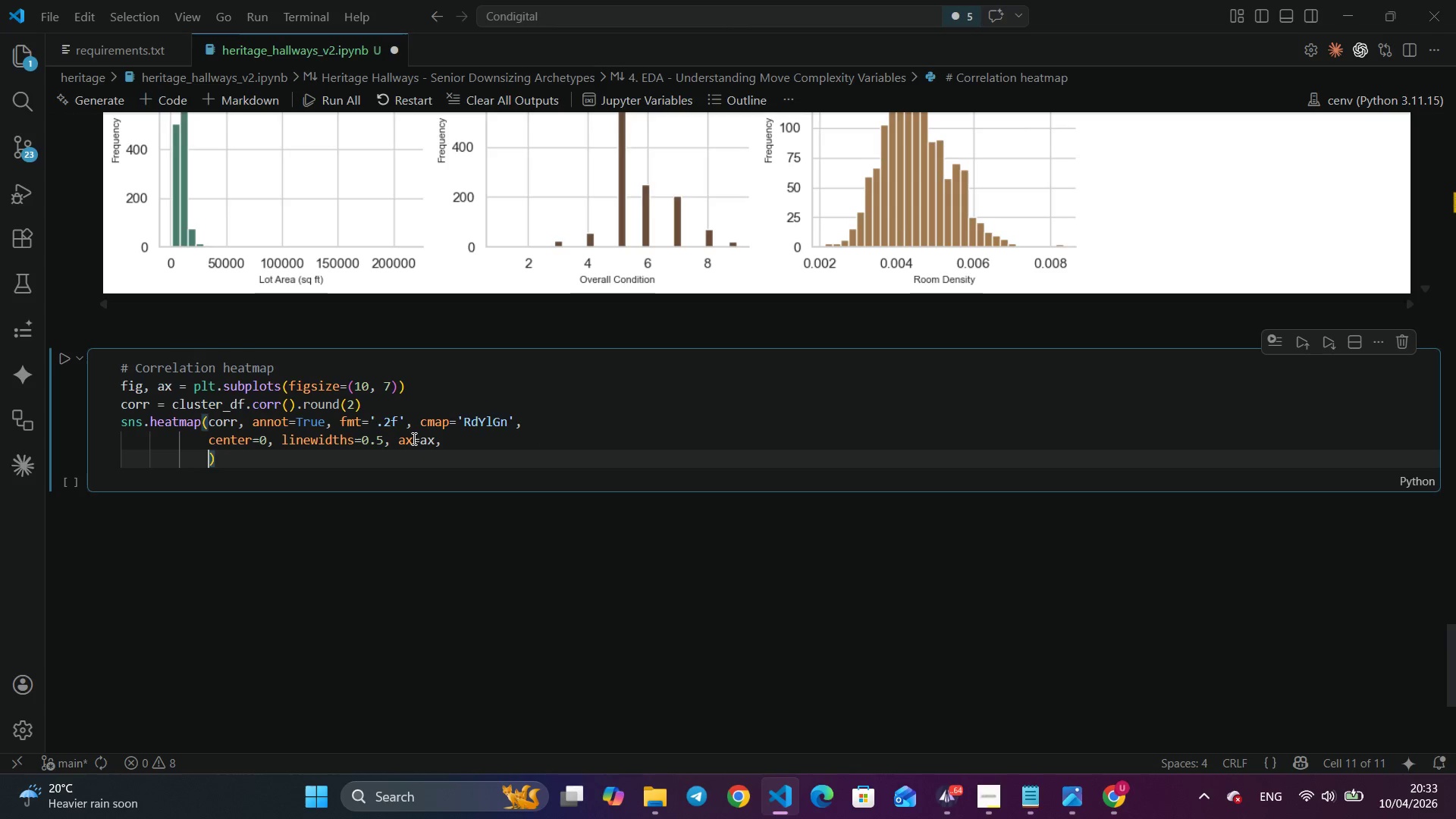 
key(Enter)
 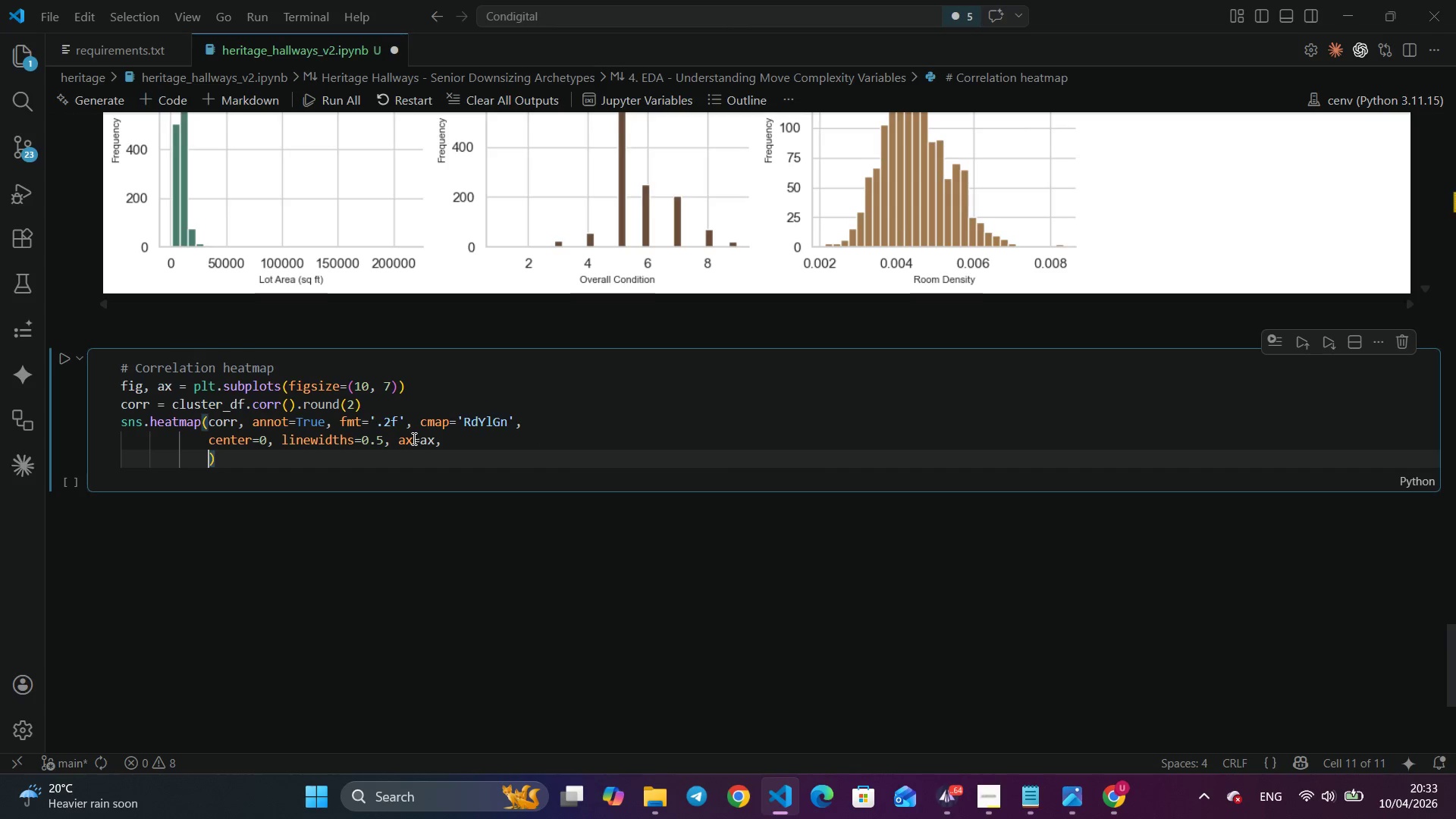 
type(xti)
 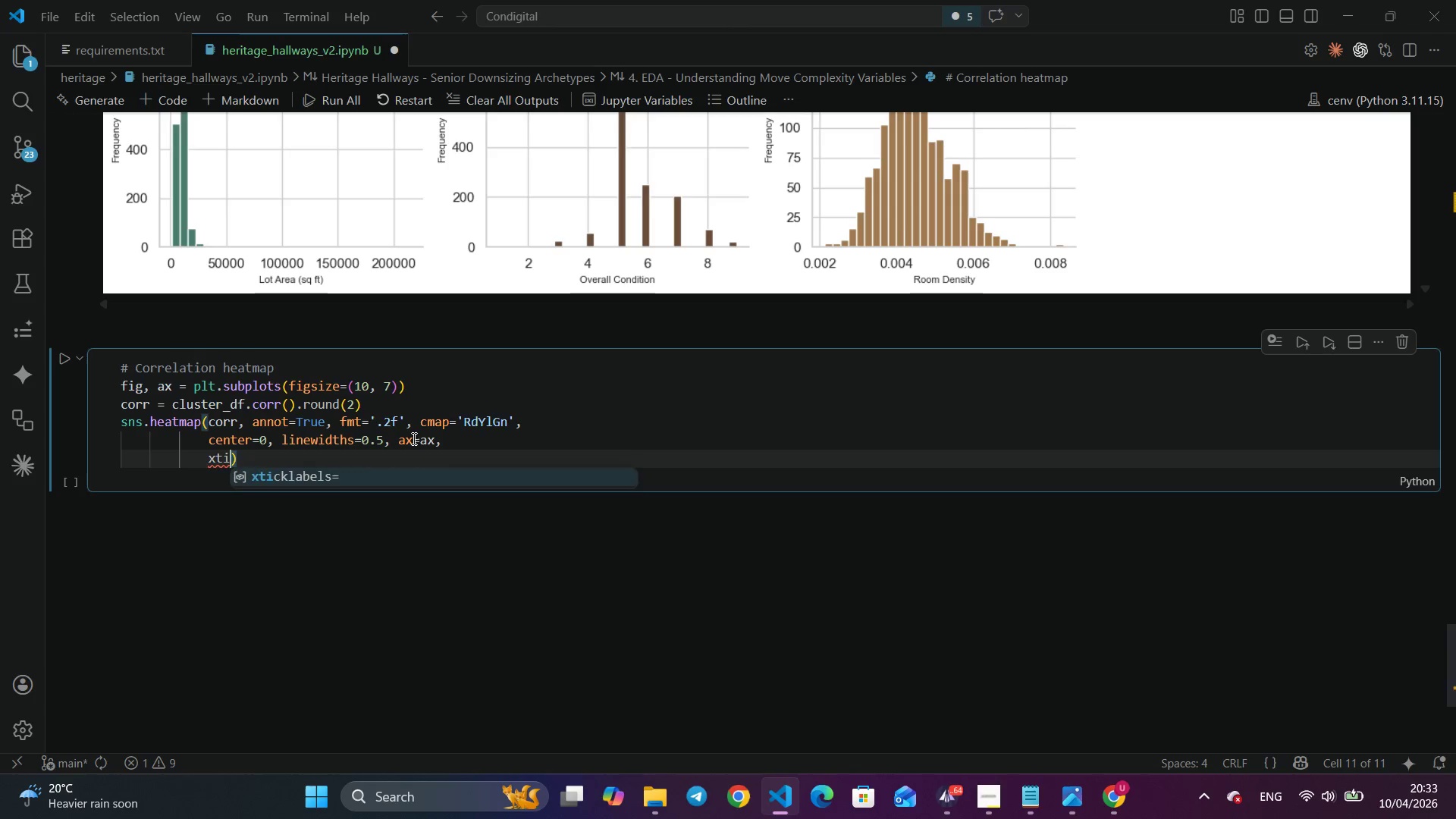 
key(Enter)
 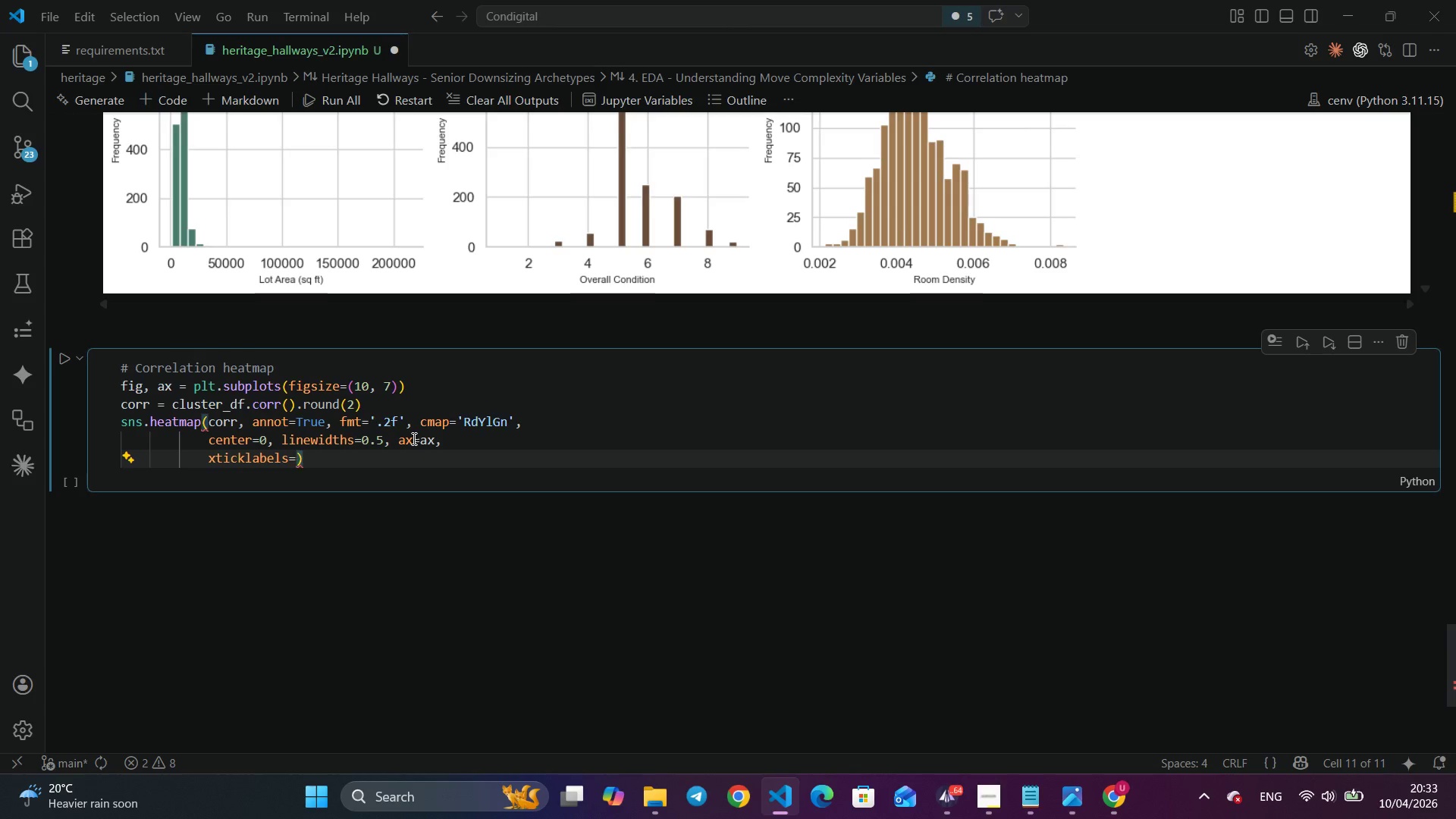 
type(['Living Area)
 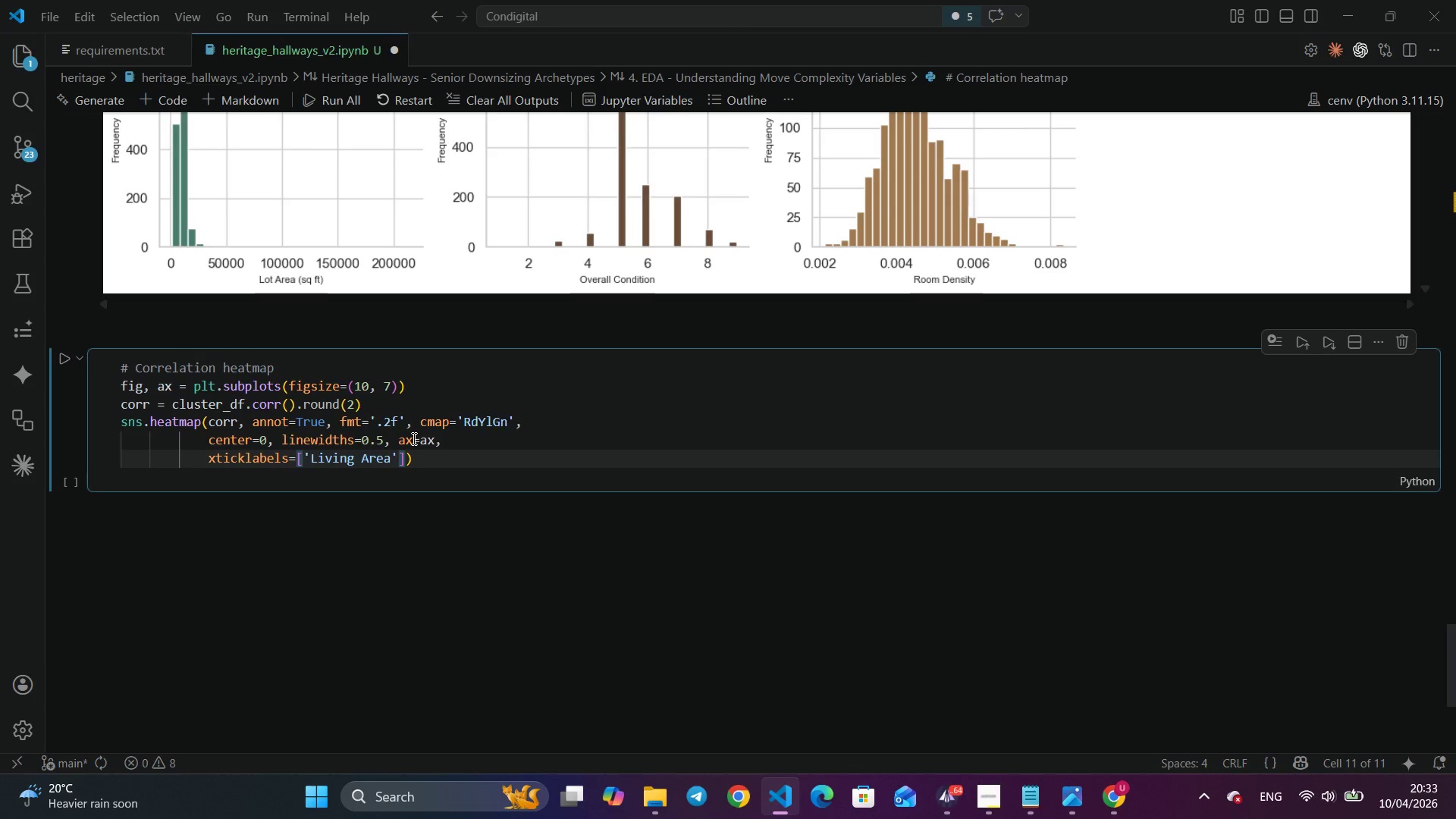 
key(ArrowRight)
 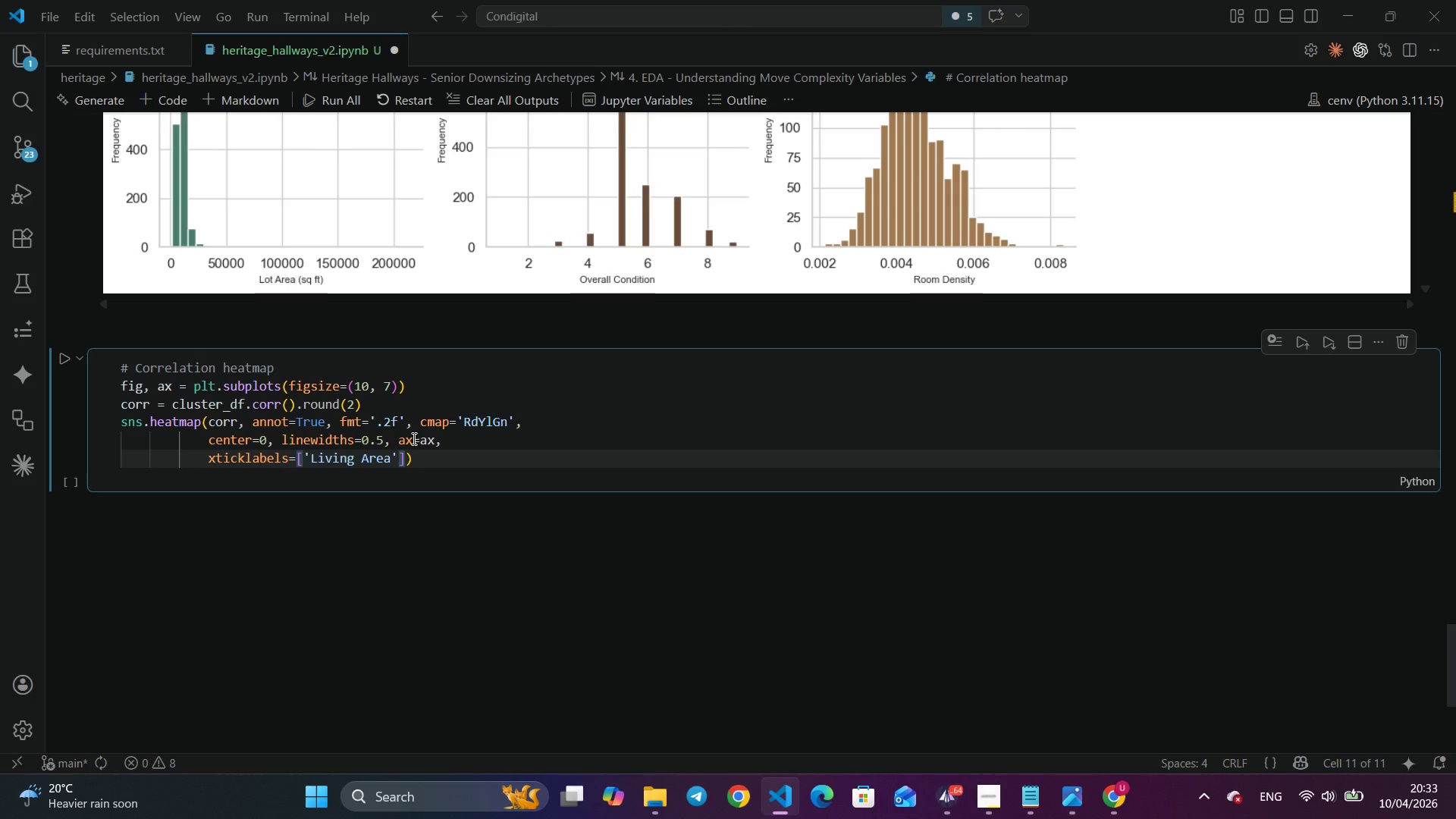 
type(, 'Rooms)
 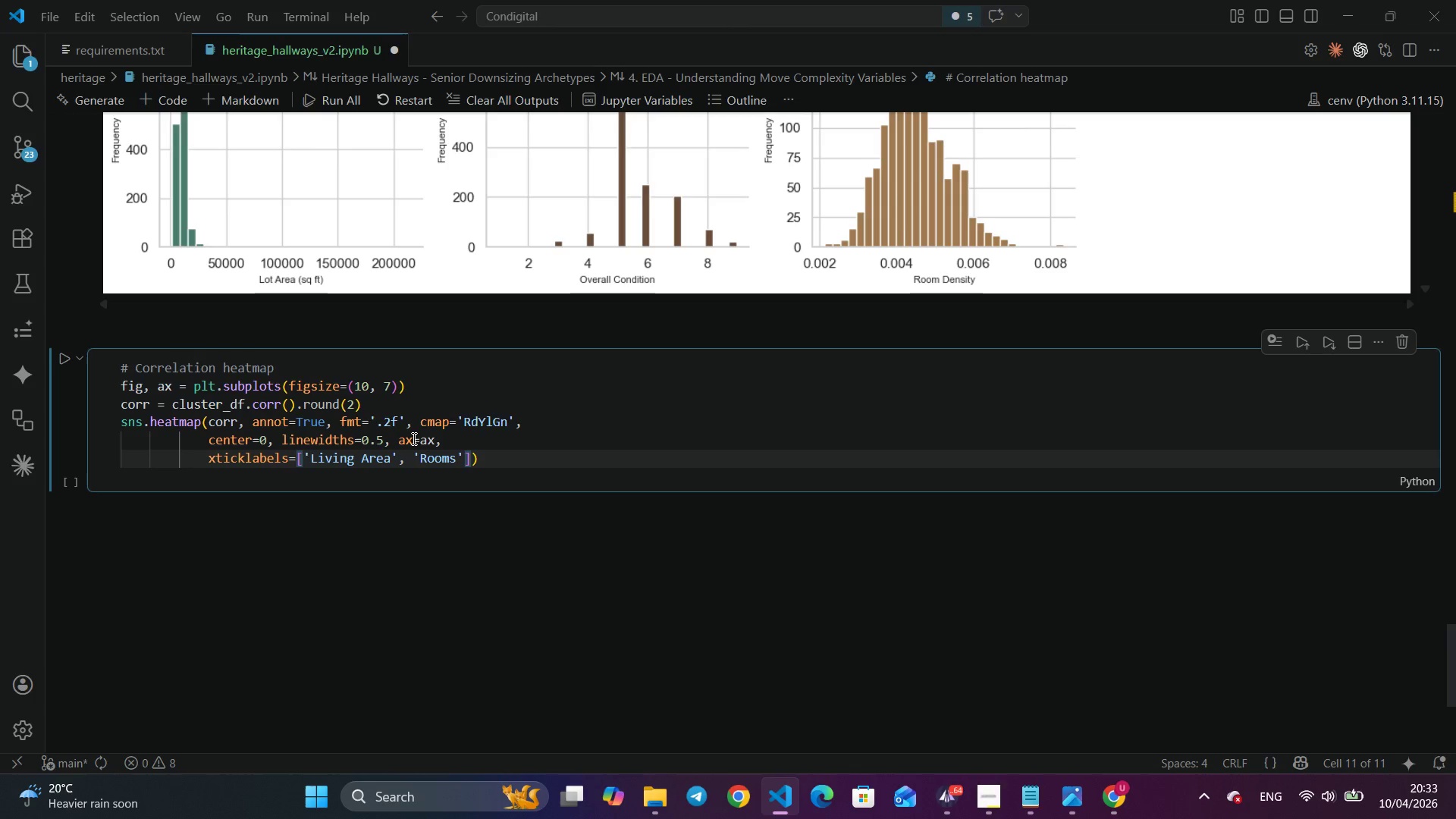 
key(ArrowRight)
 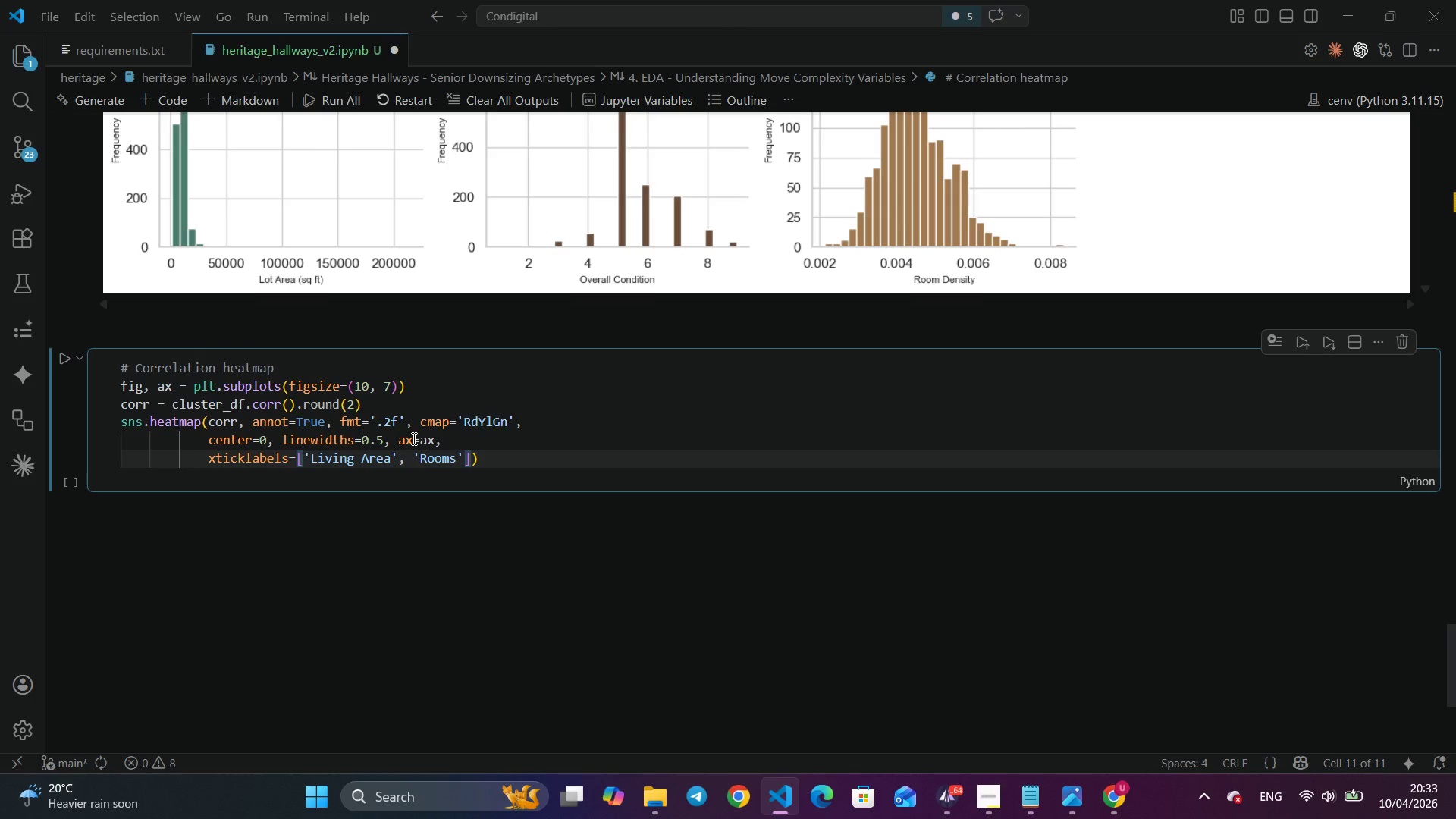 
type(, 'Home Age)
 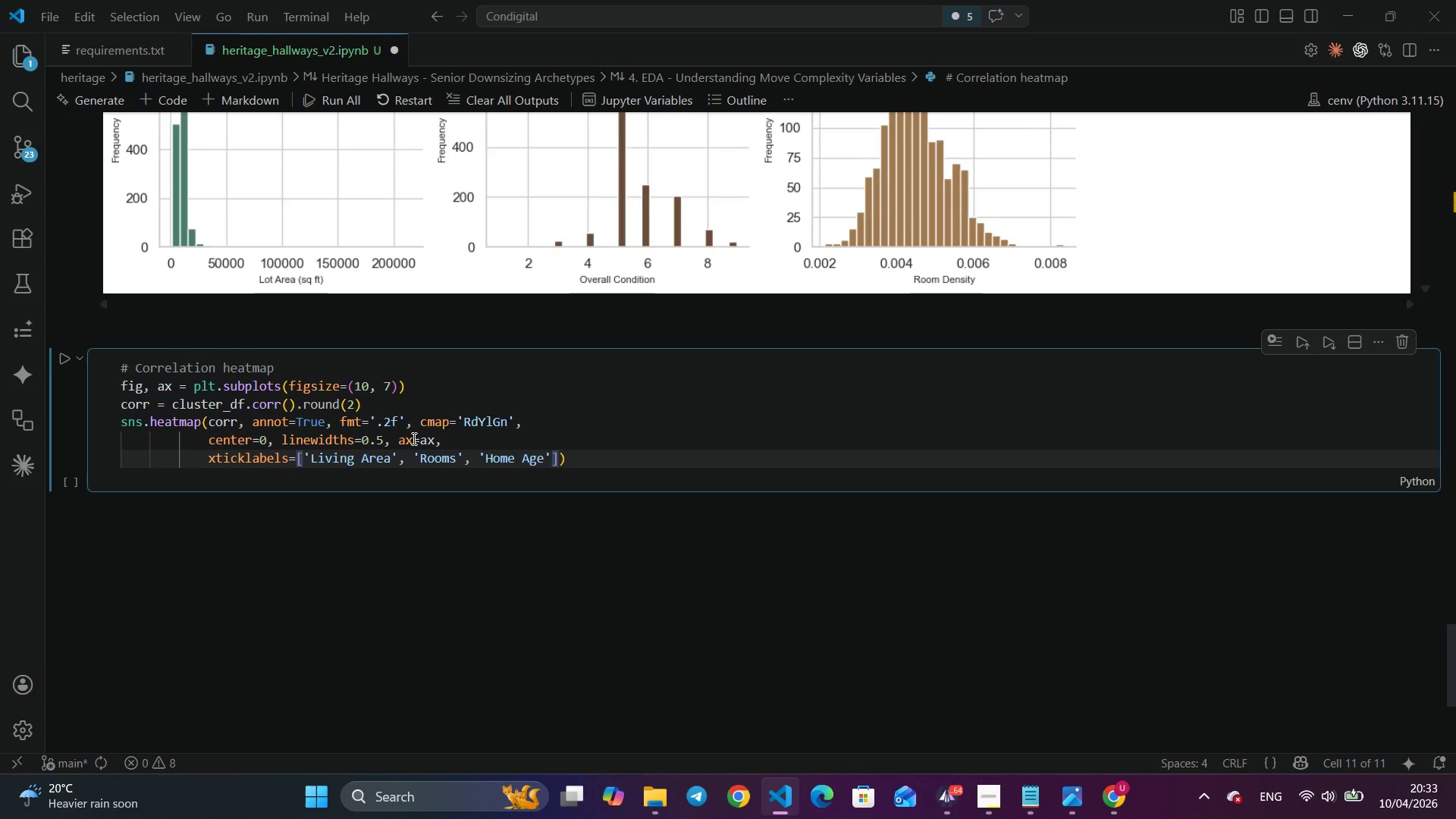 
key(ArrowRight)
 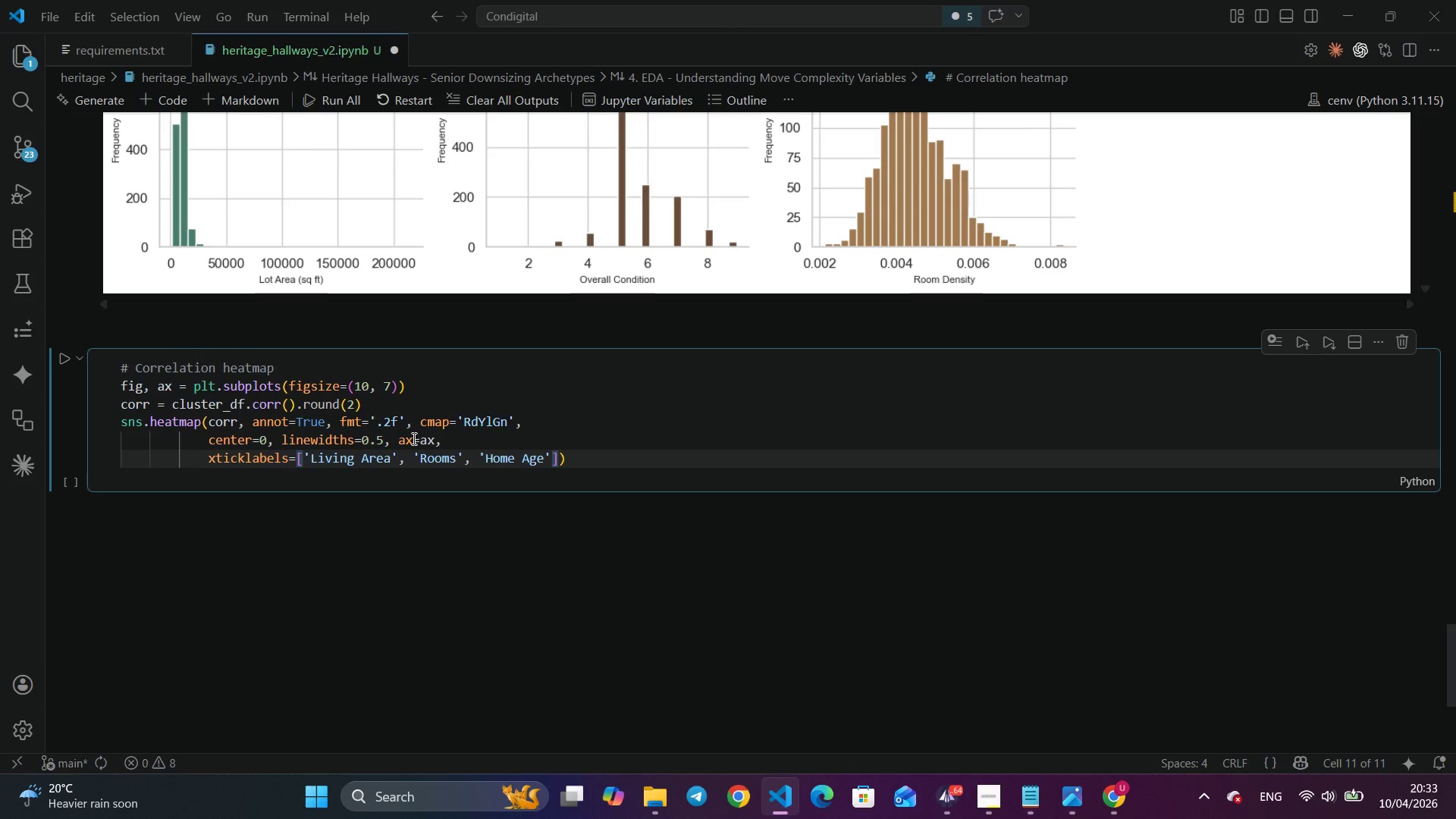 
key(Comma)
 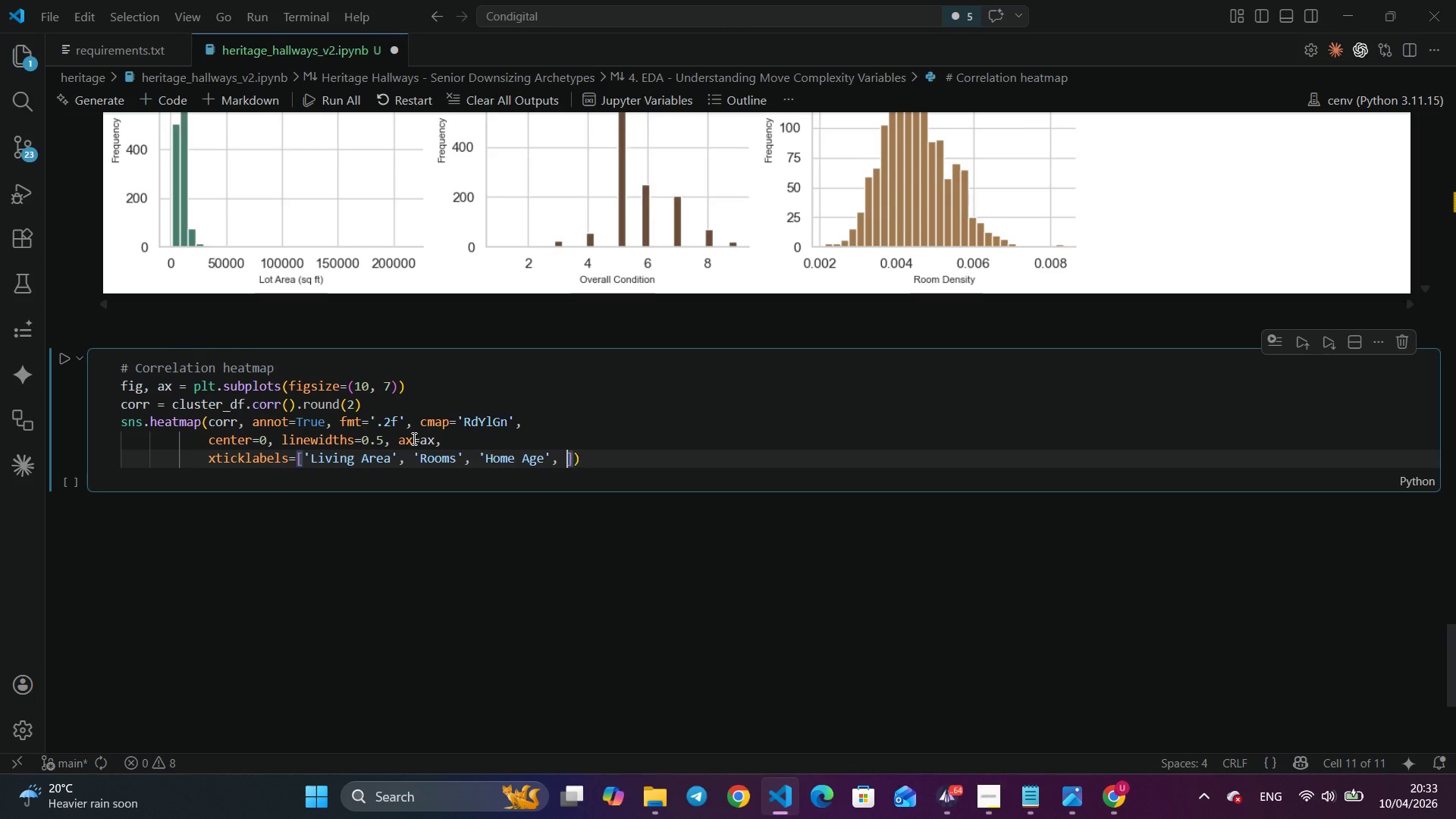 
key(Space)
 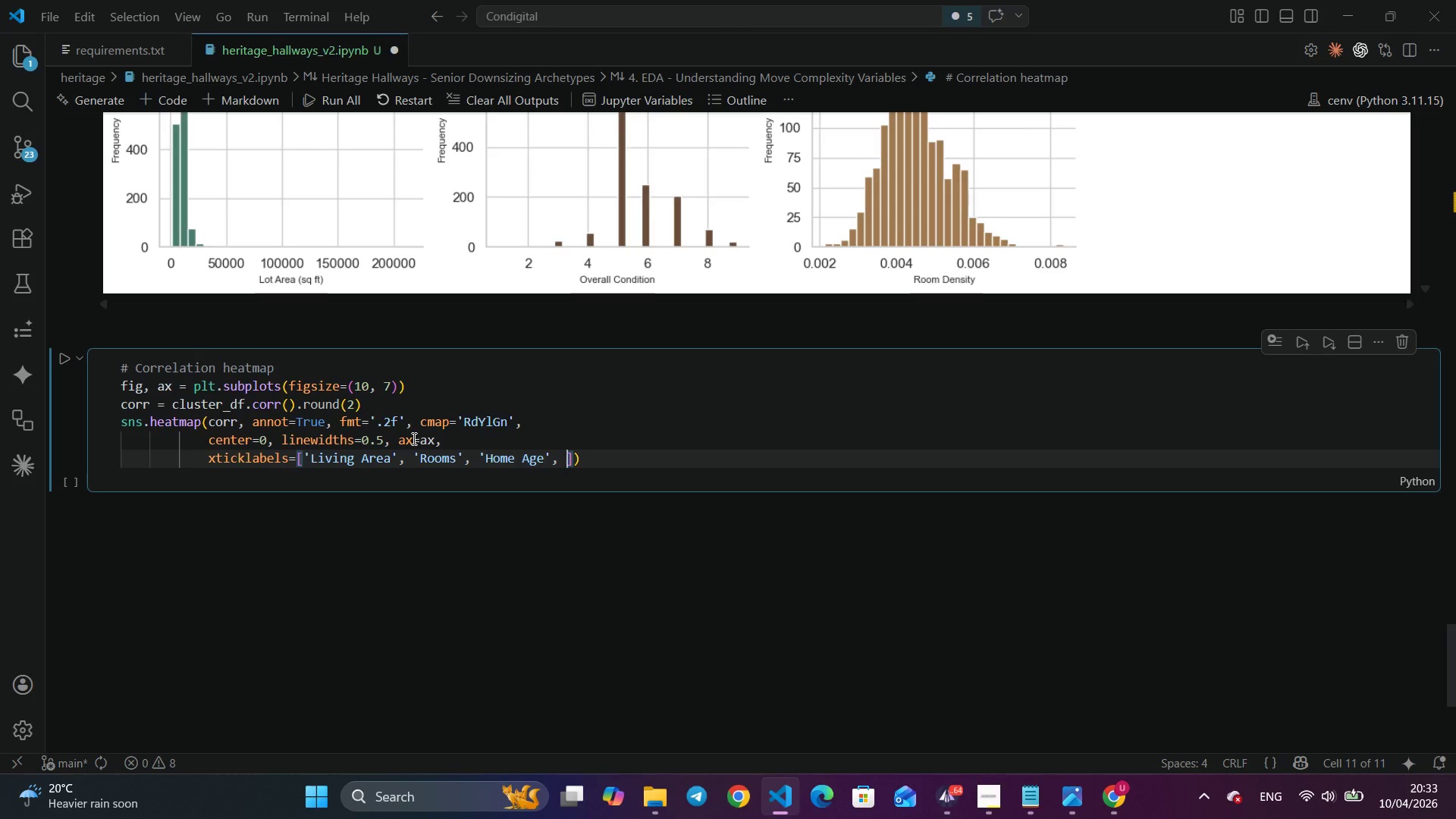 
key(Enter)
 